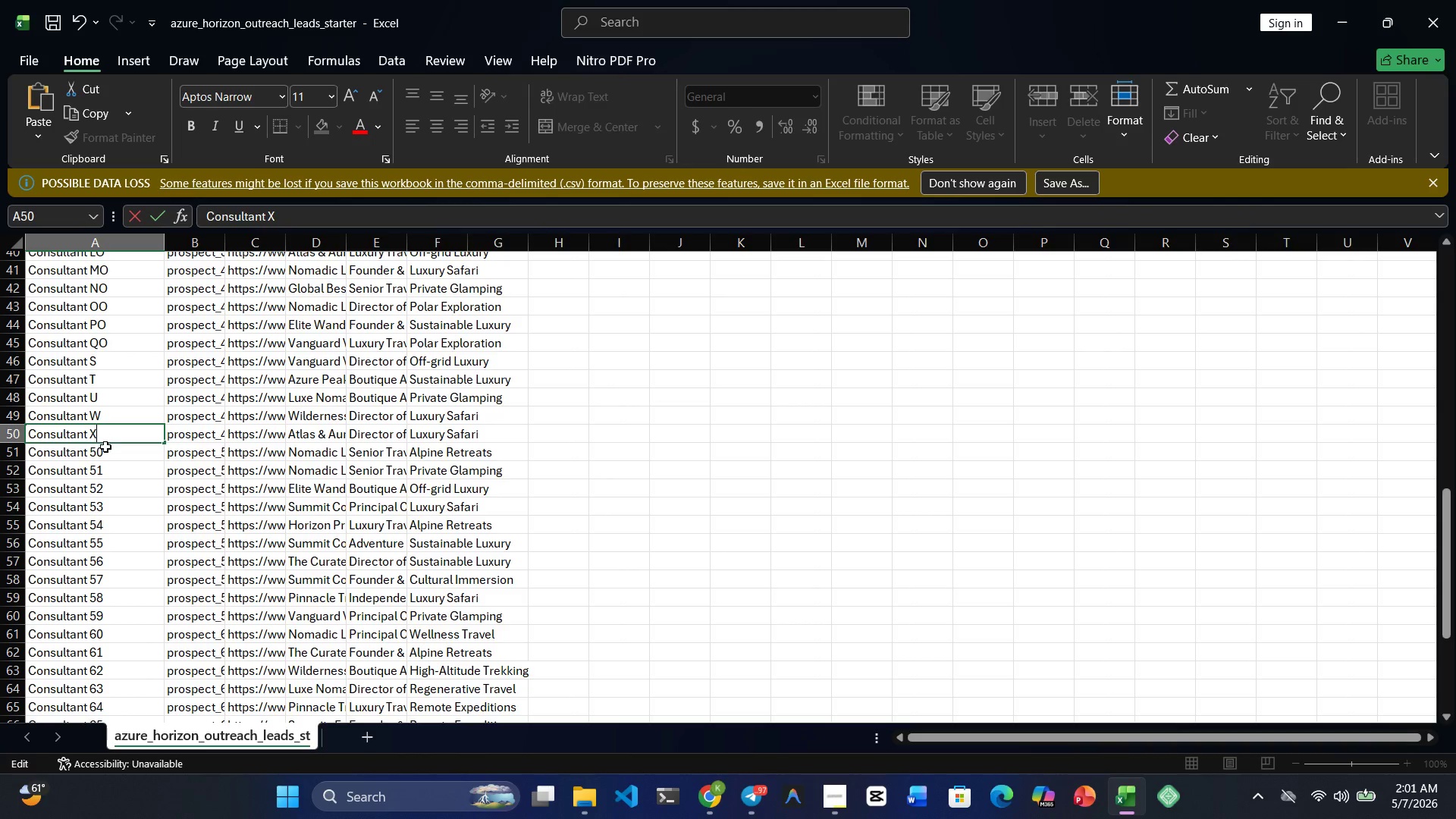 
double_click([105, 447])
 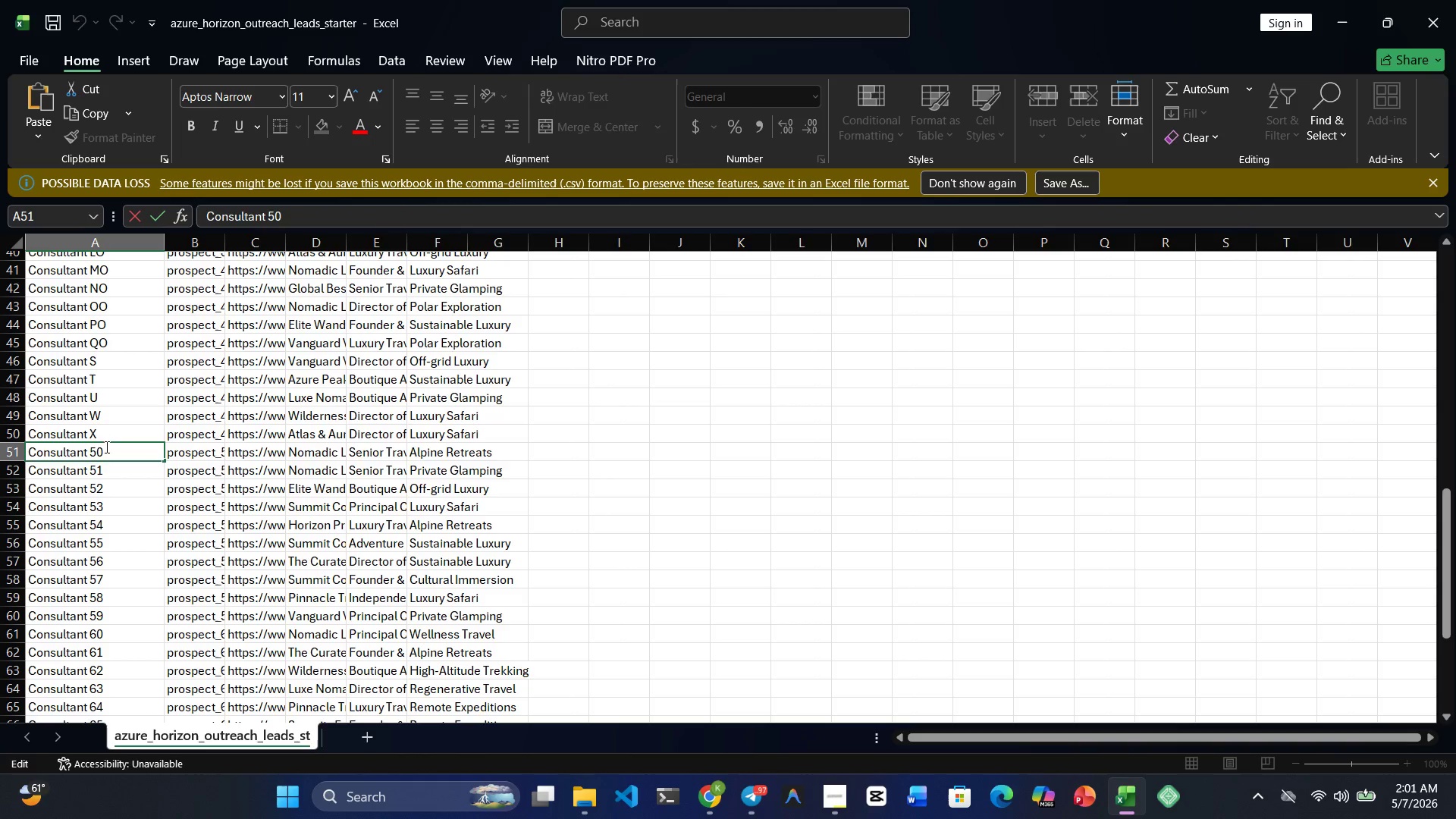 
key(Backspace)
 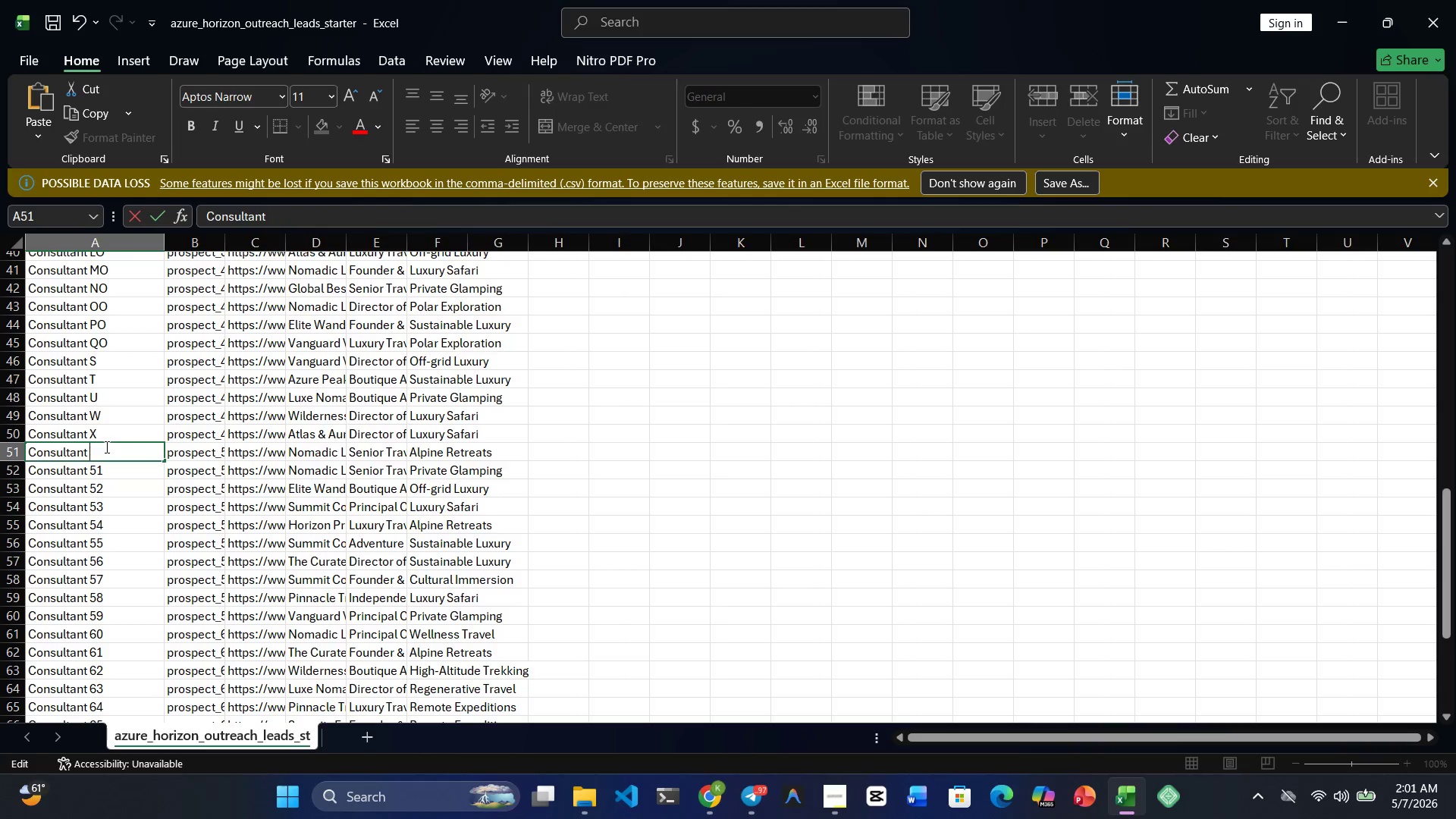 
key(Backspace)
 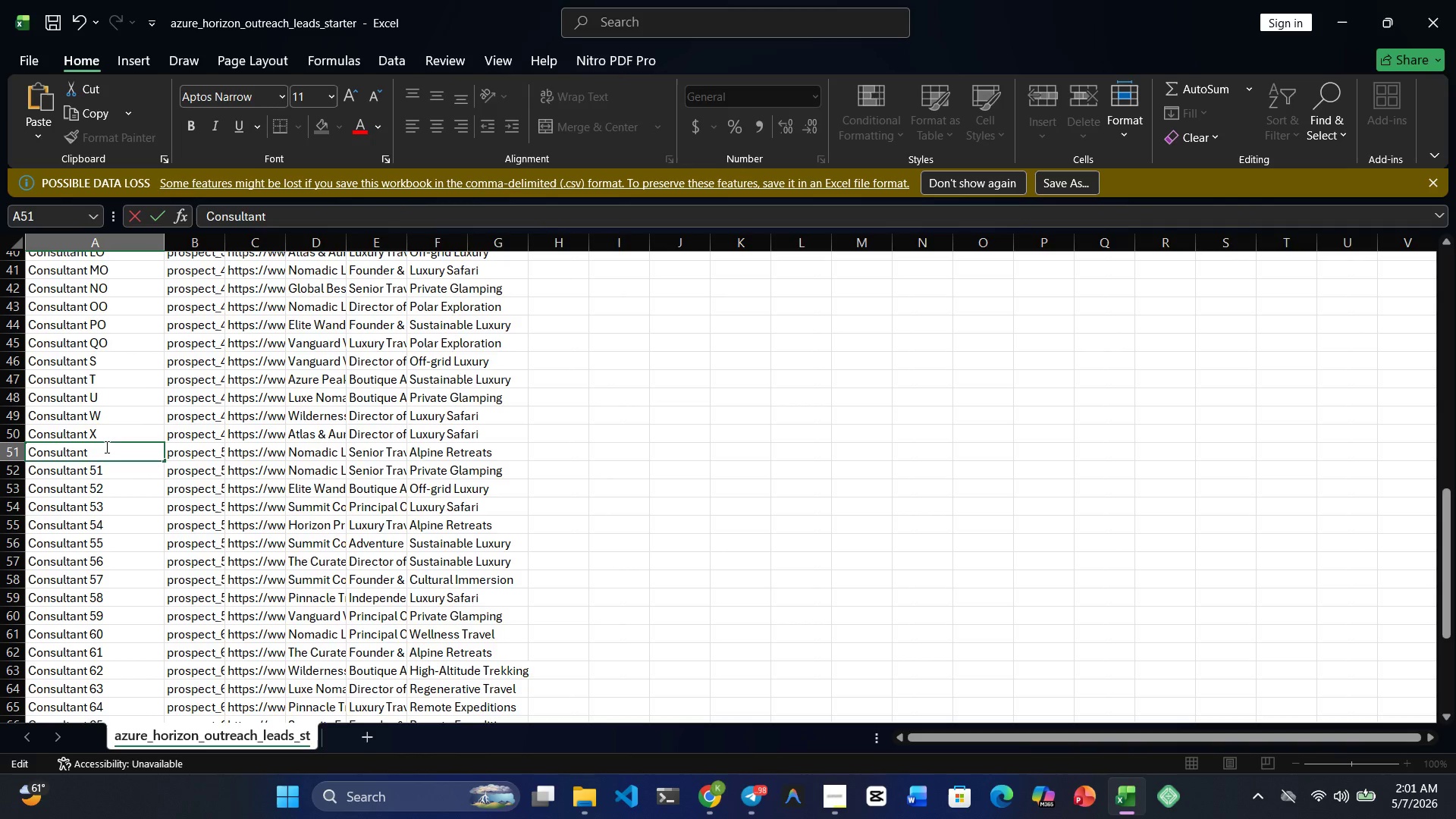 
key(Y)
 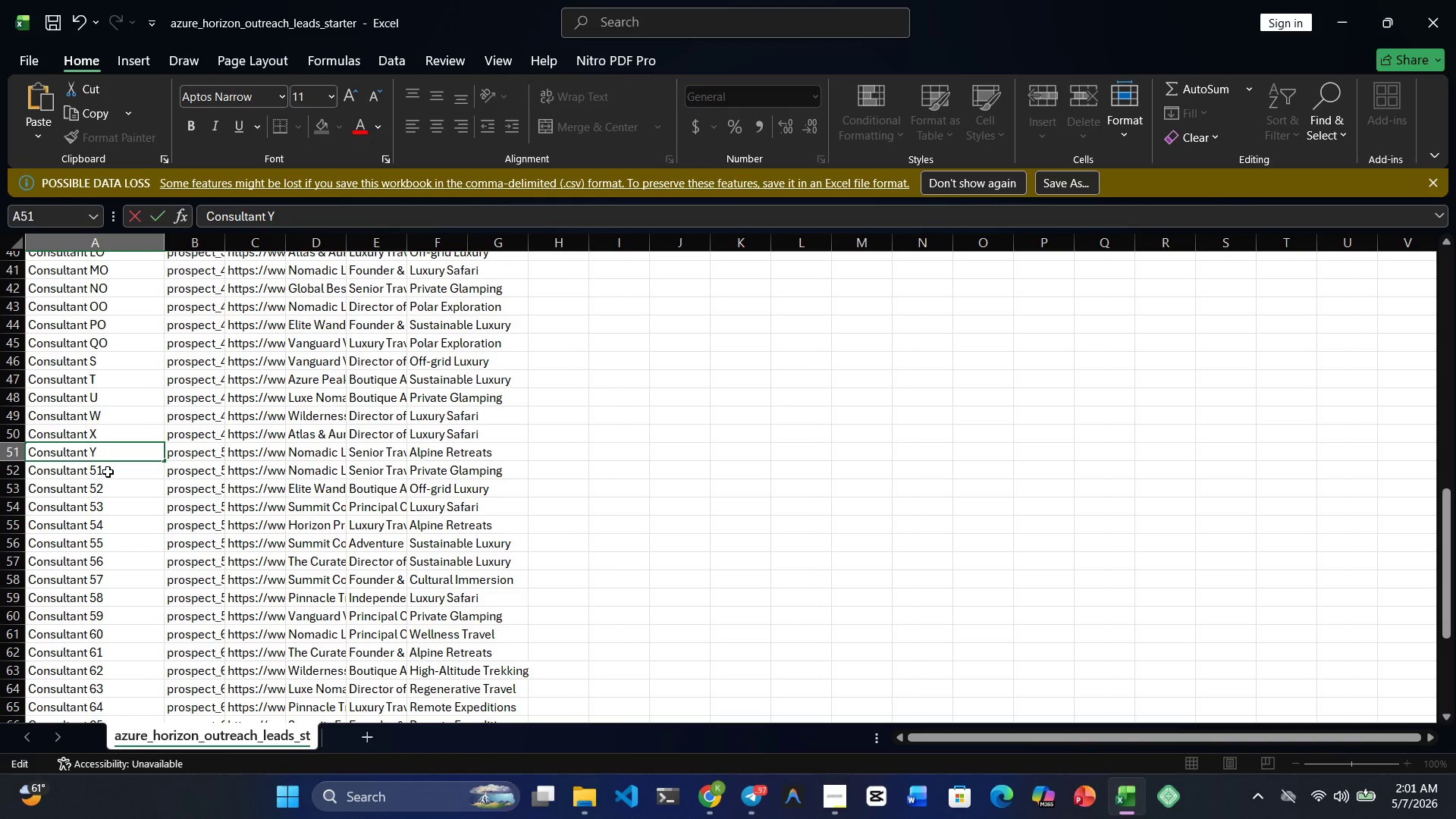 
double_click([108, 472])
 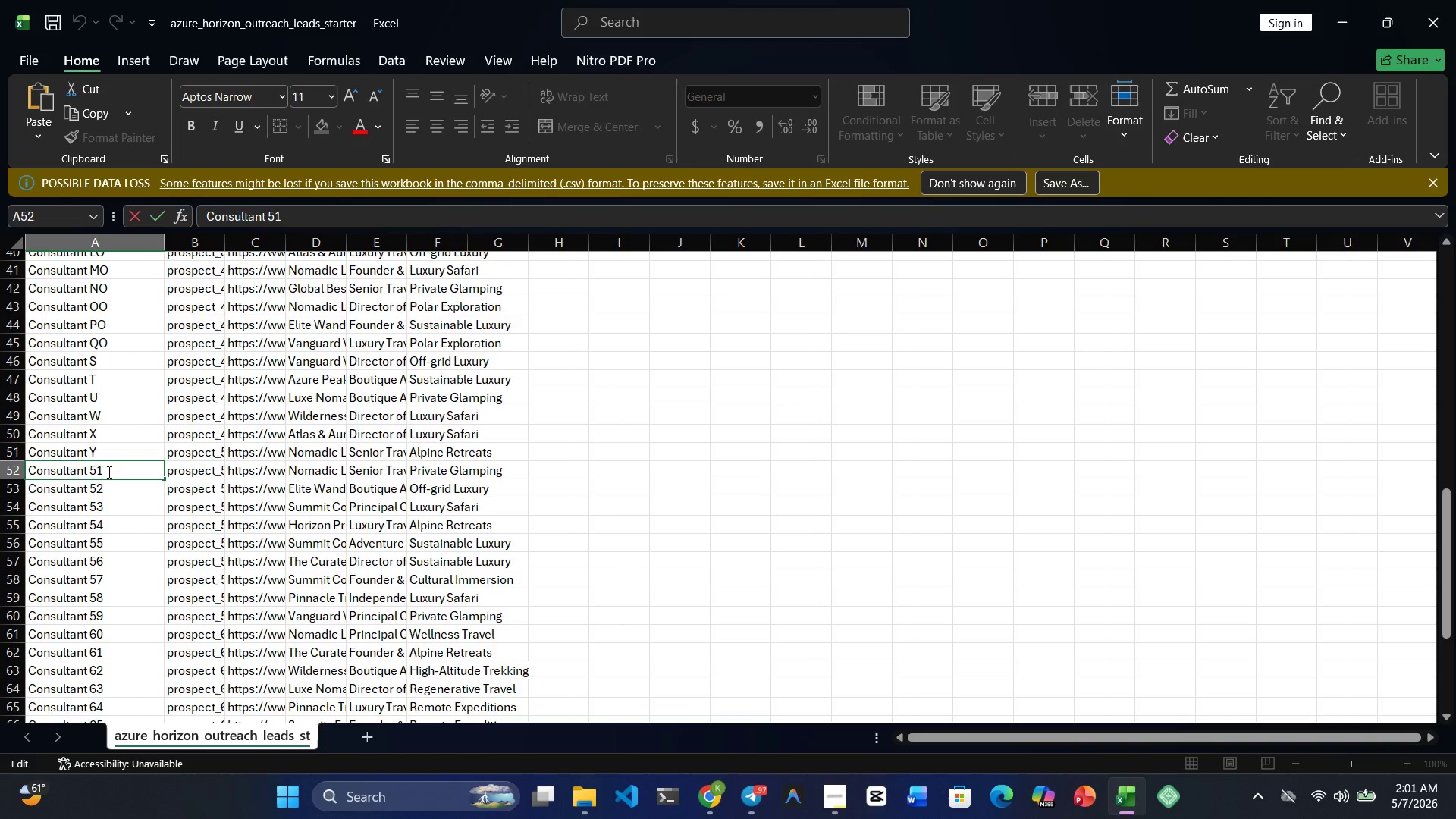 
key(Backspace)
 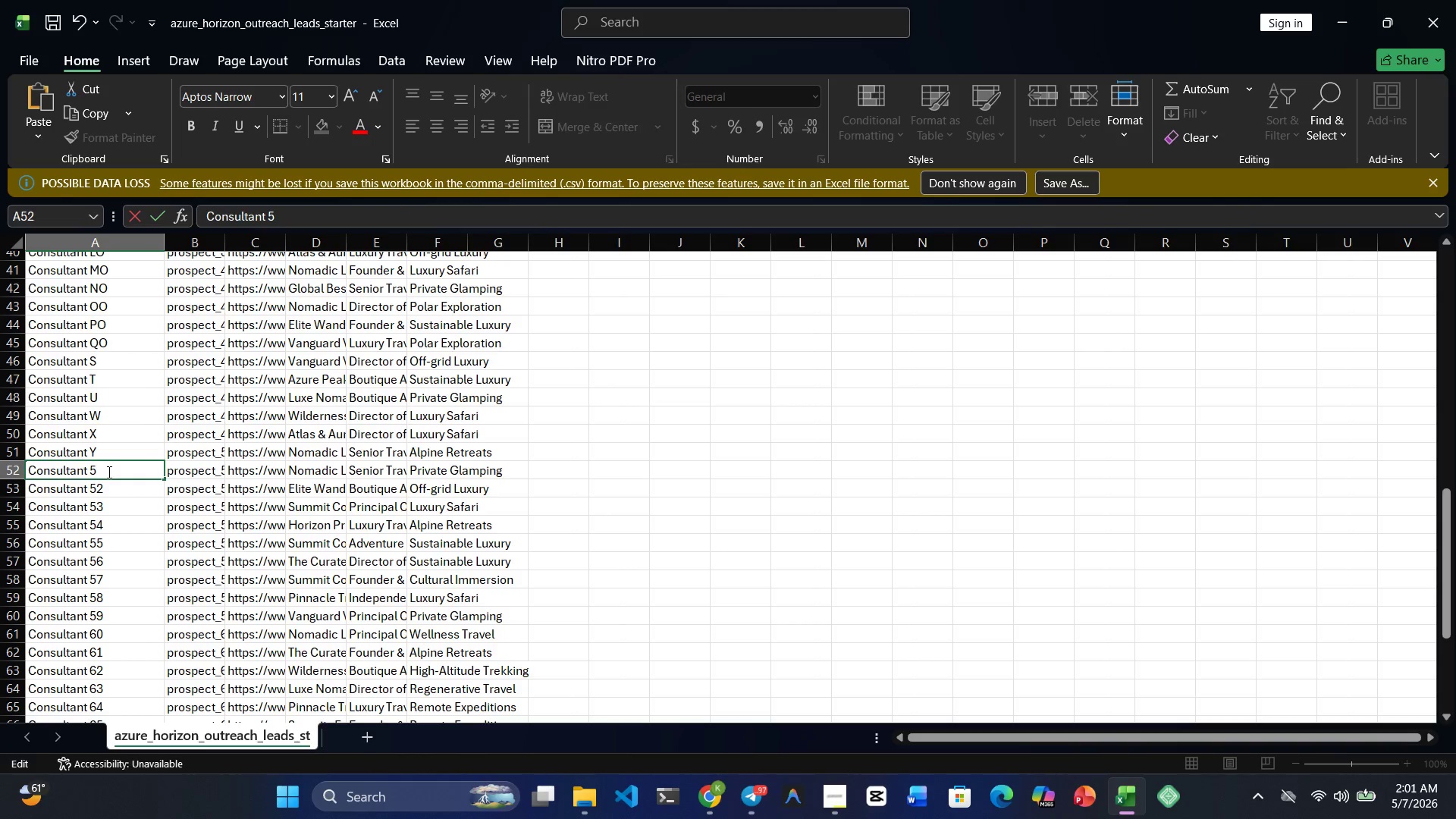 
key(Backspace)
 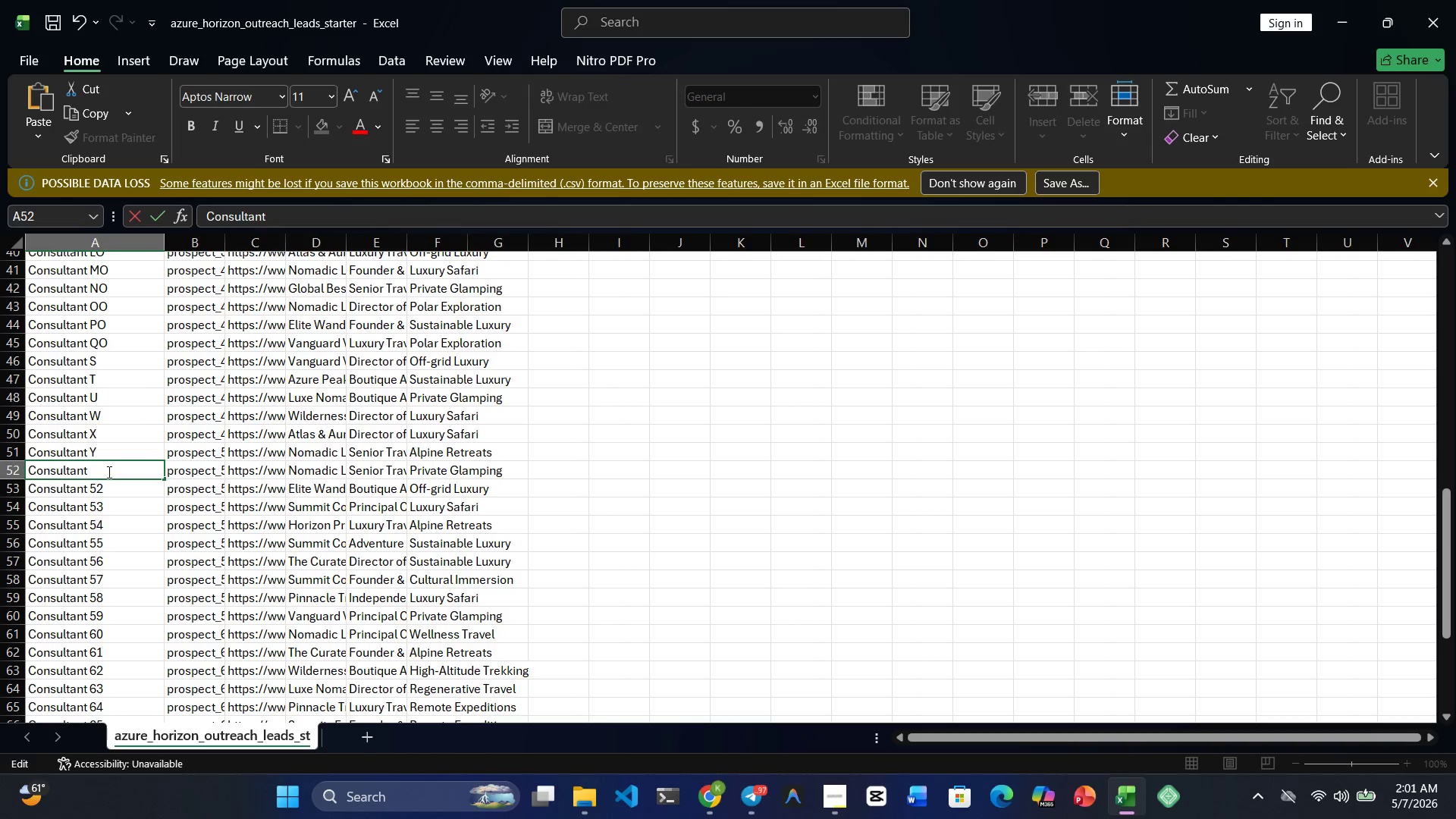 
key(Z)
 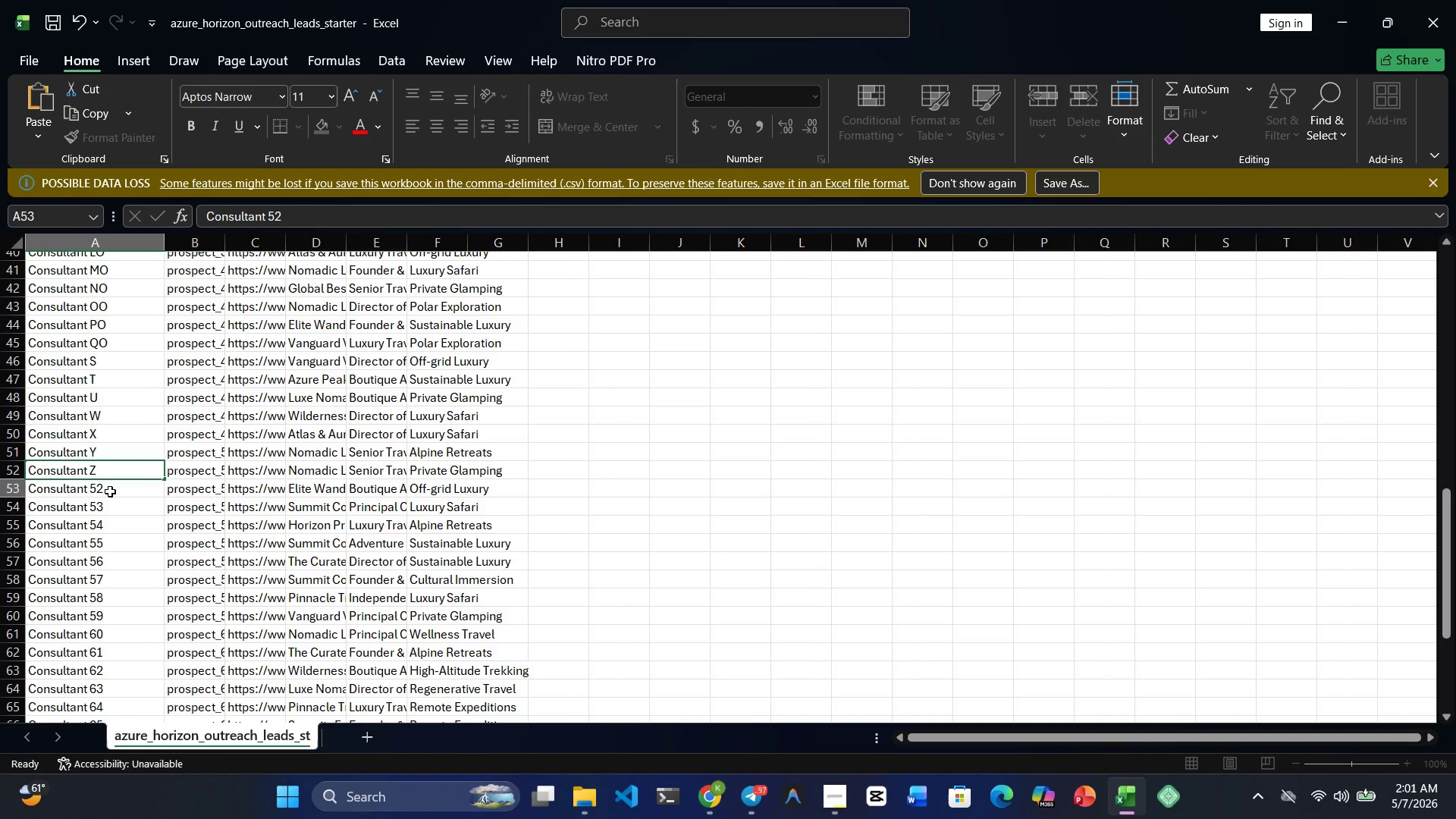 
double_click([110, 491])
 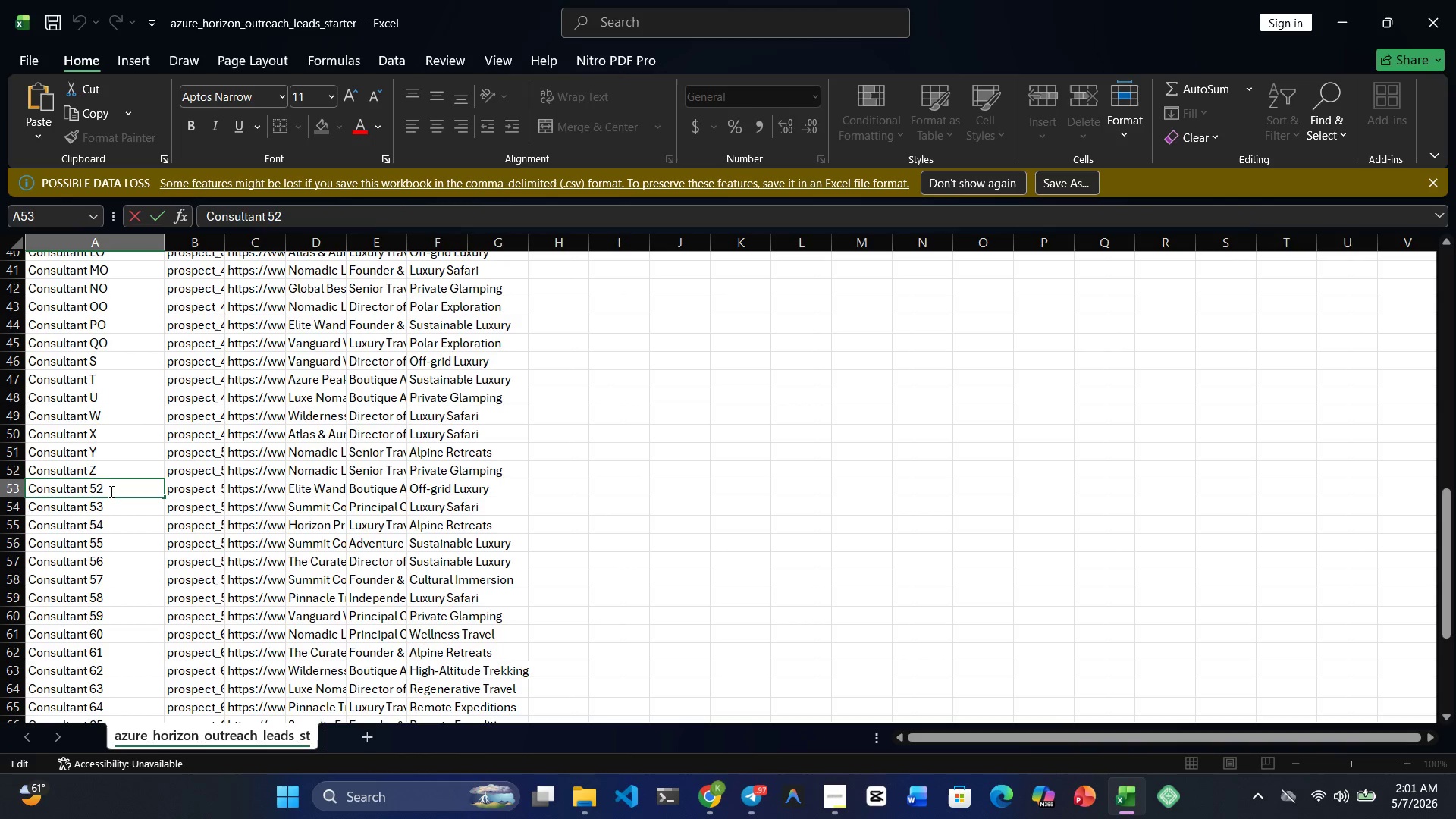 
key(Backspace)
key(Backspace)
type(aa)
 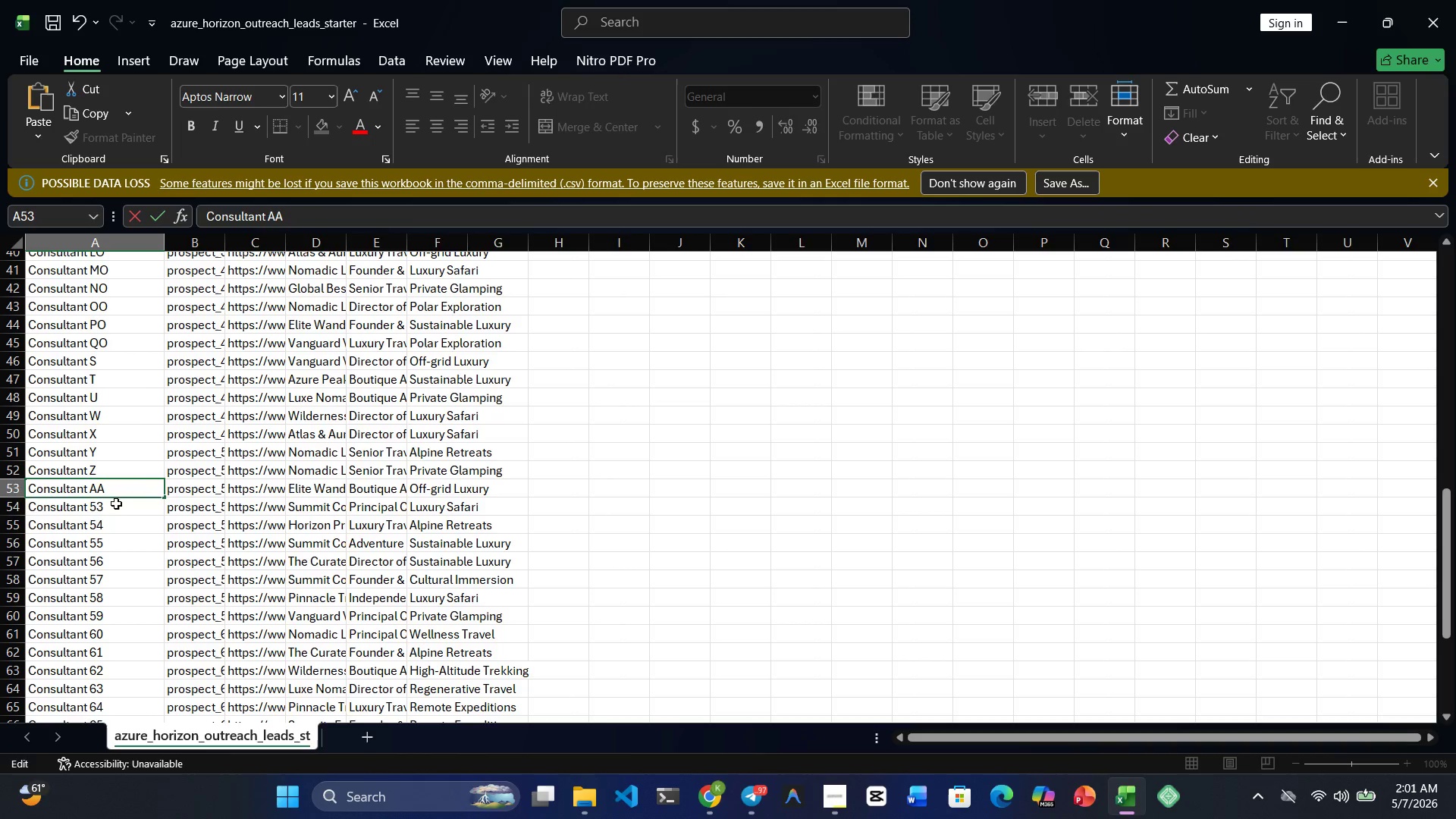 
double_click([116, 504])
 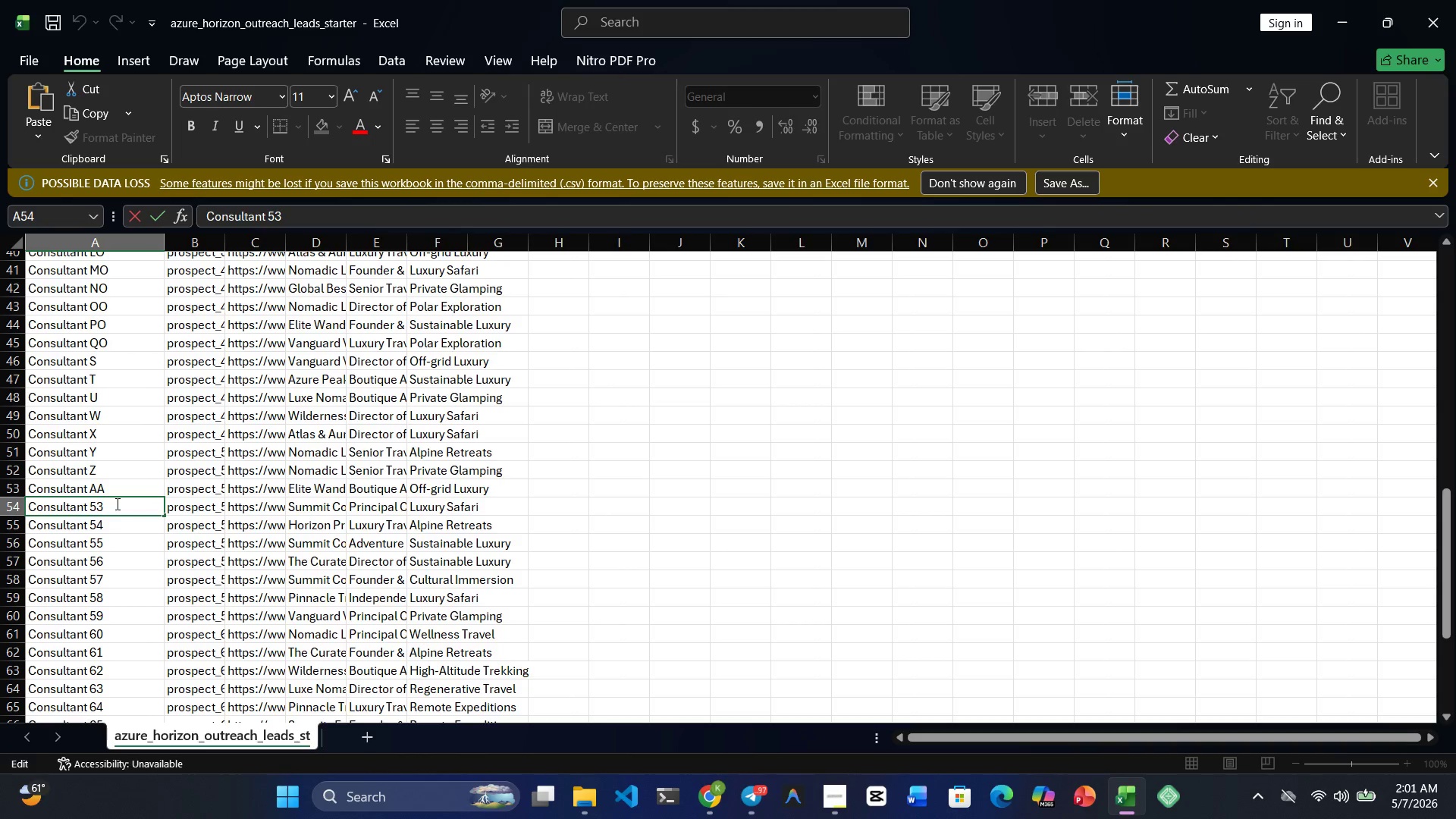 
key(Backspace)
key(Backspace)
type(ab)
 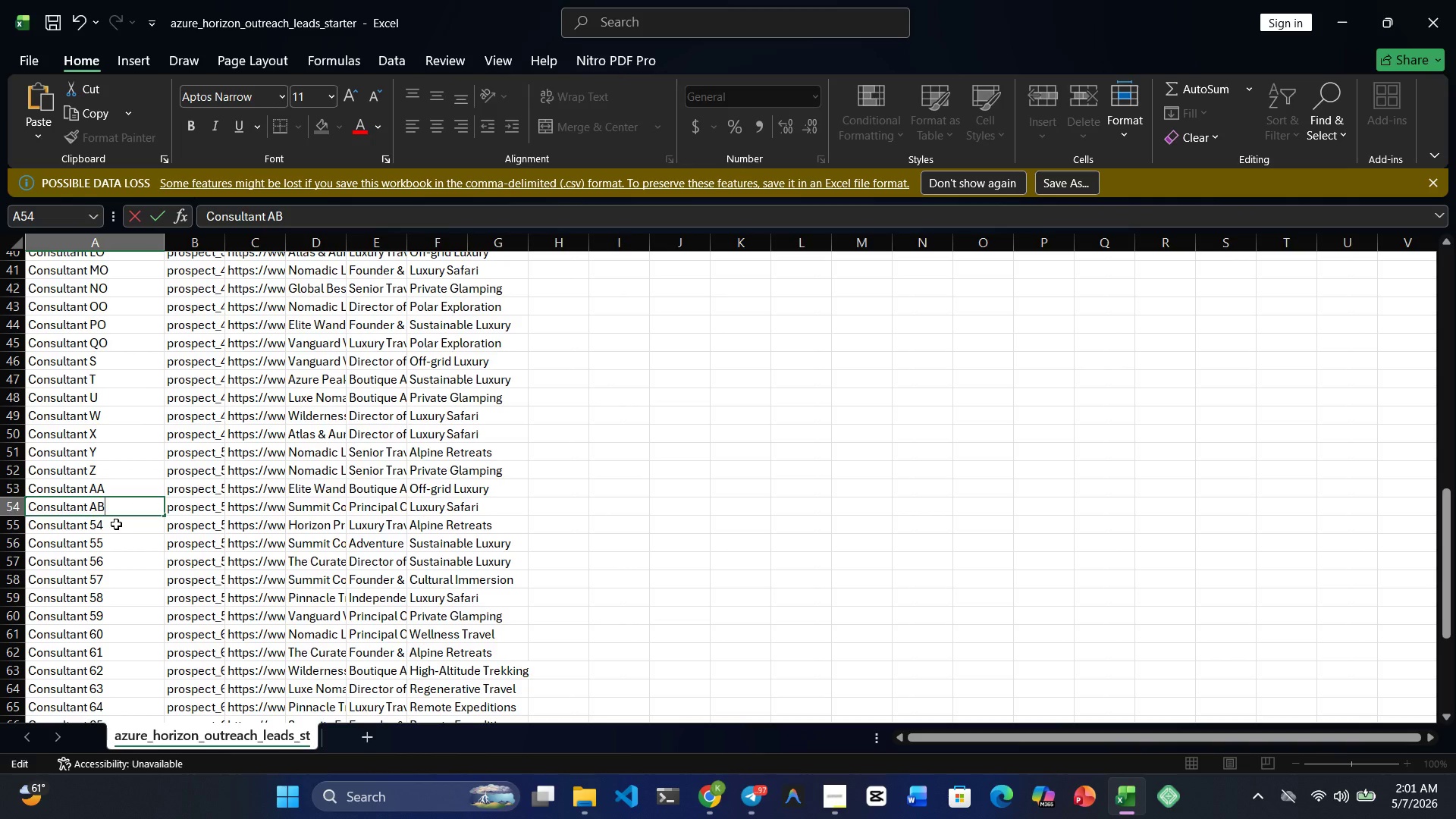 
double_click([116, 524])
 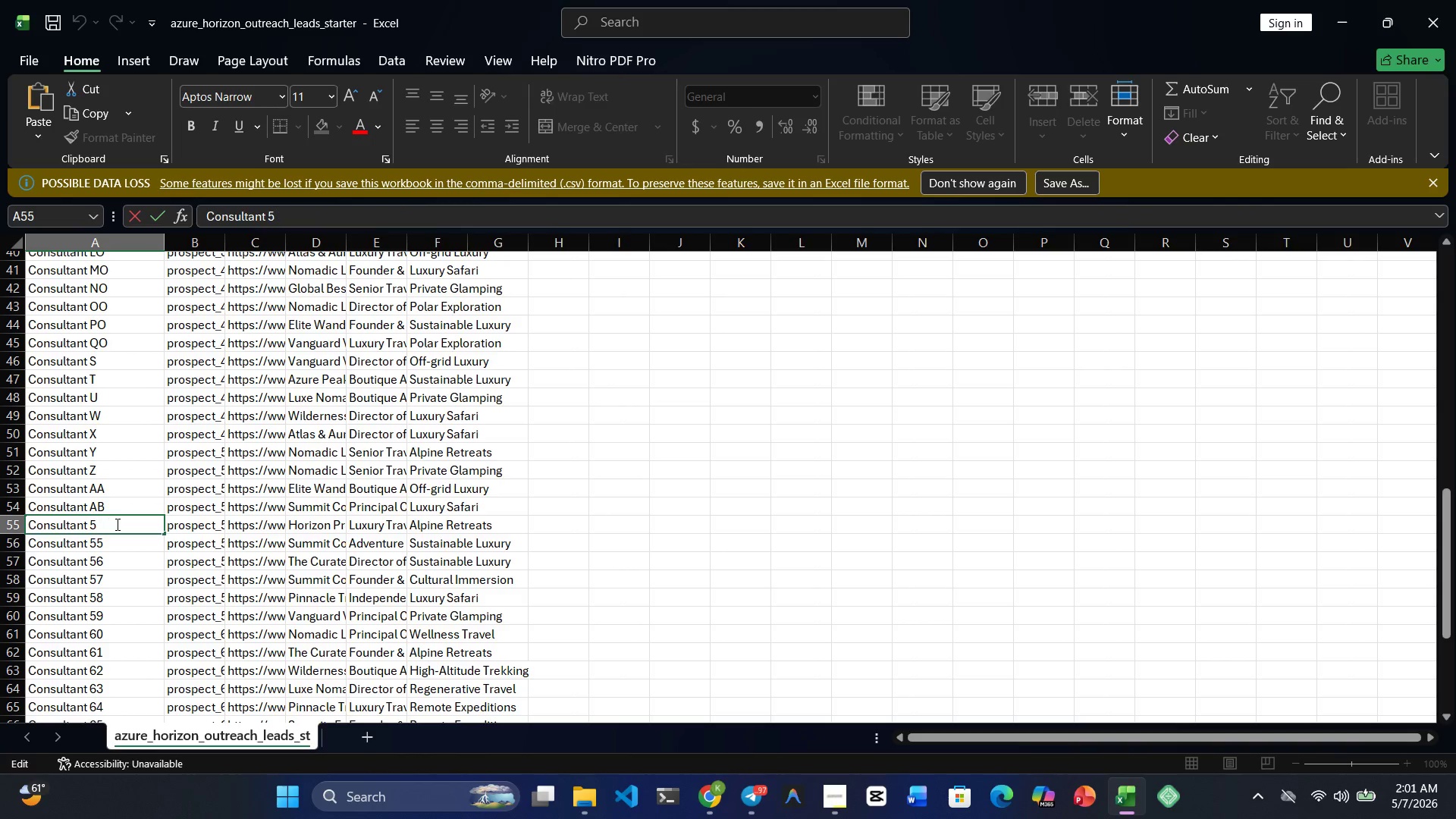 
key(Backspace)
key(Backspace)
type(ac)
 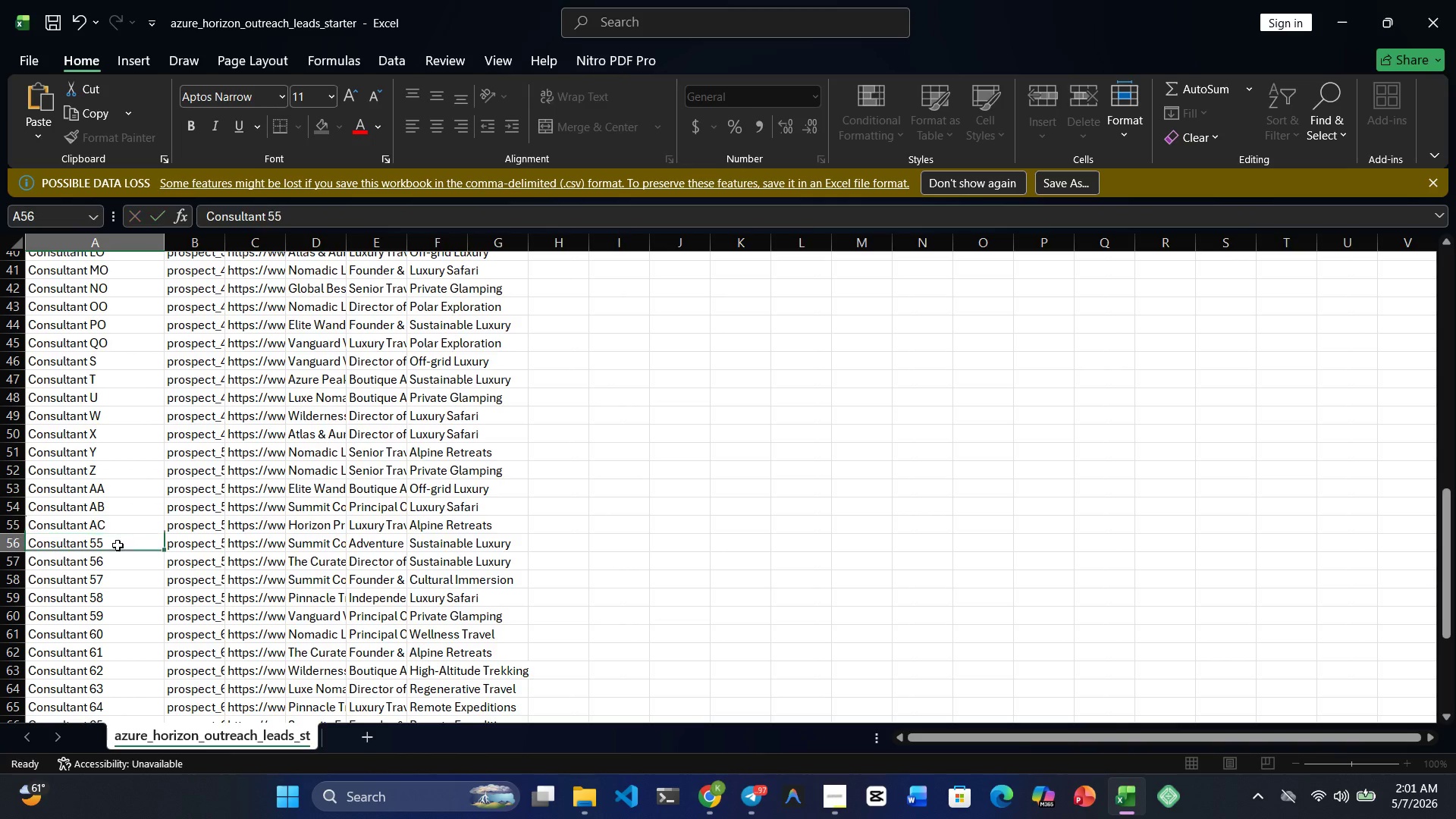 
double_click([118, 545])
 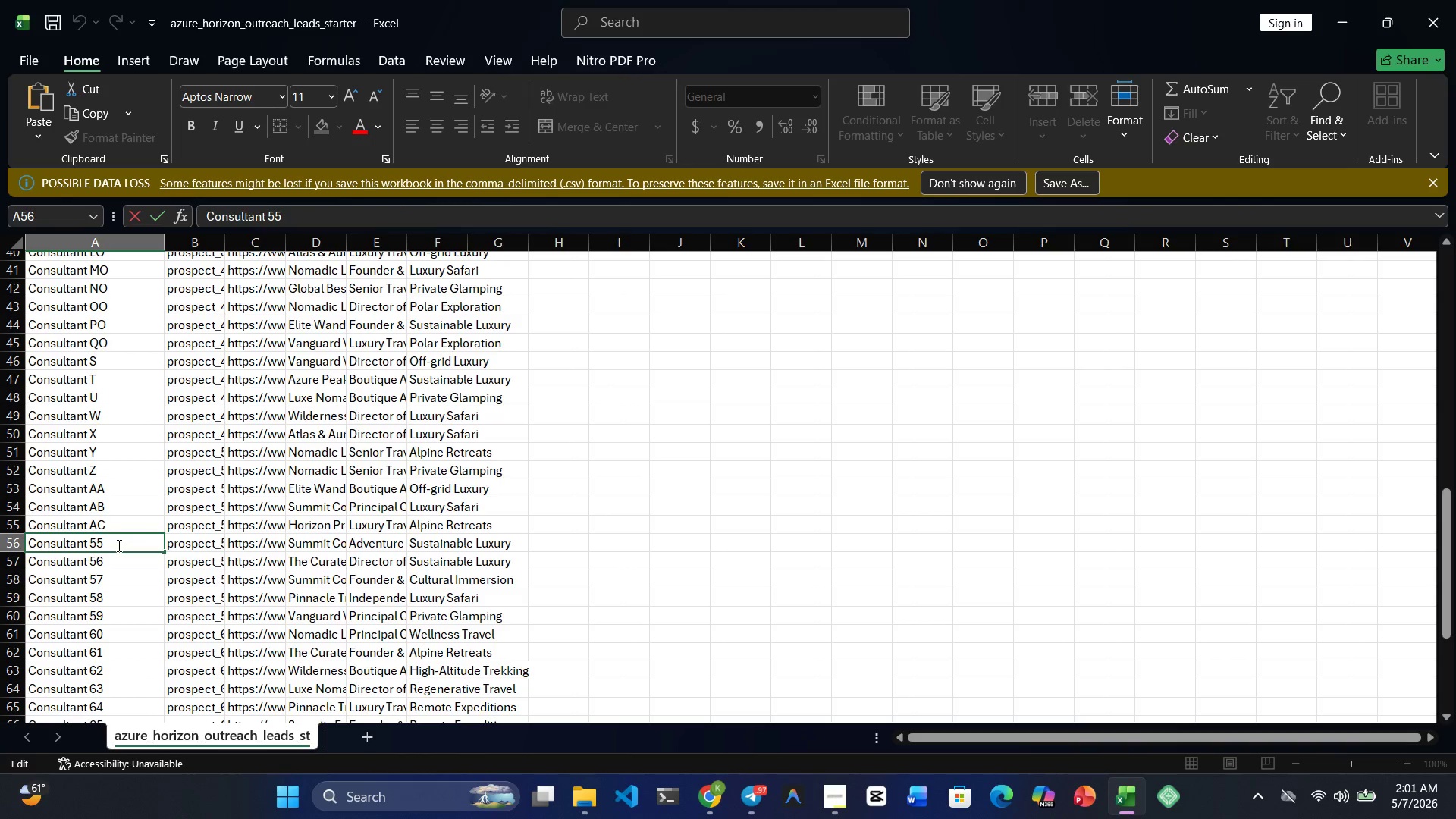 
key(Backspace)
key(Backspace)
type(ad)
 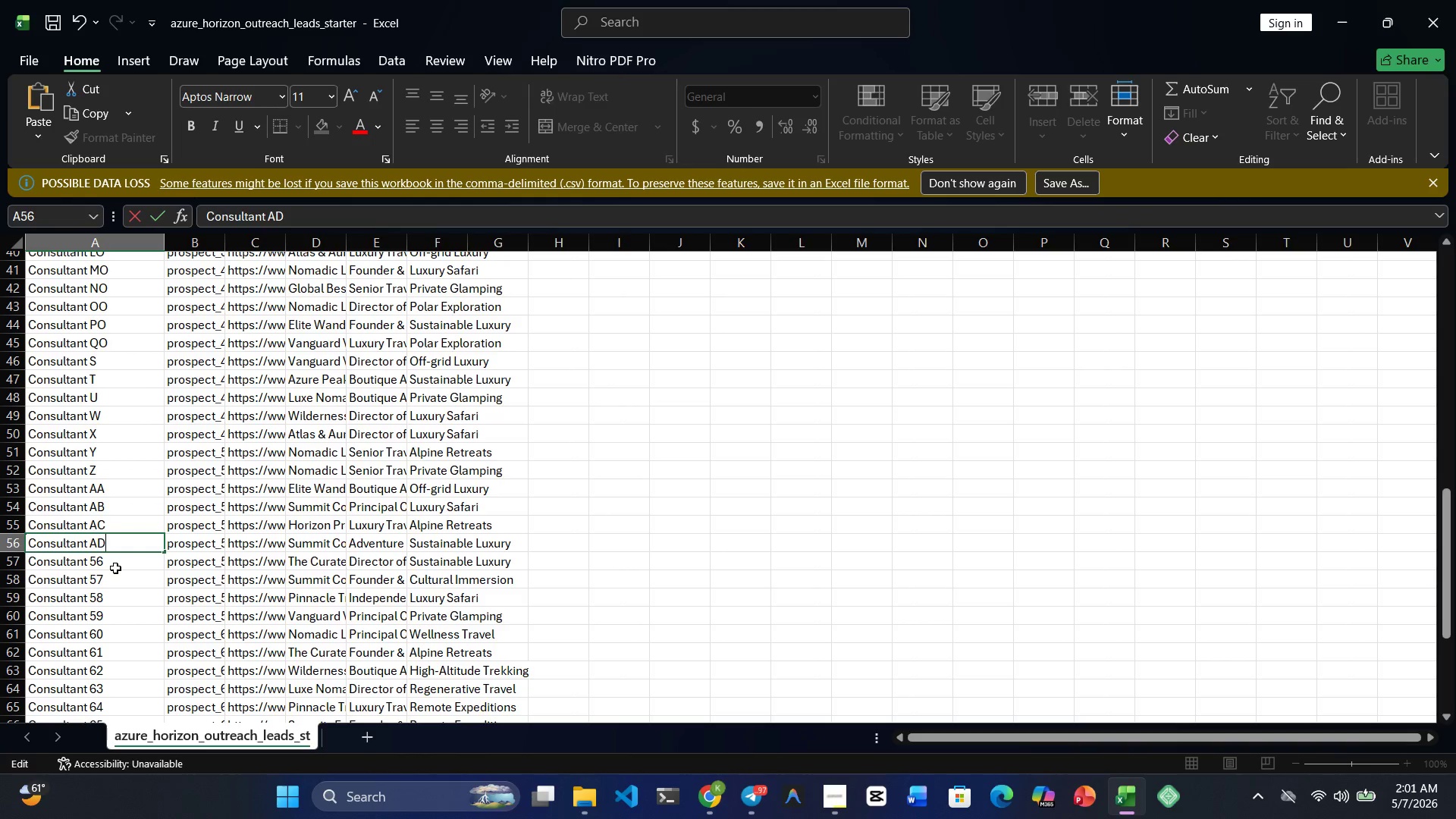 
double_click([115, 568])
 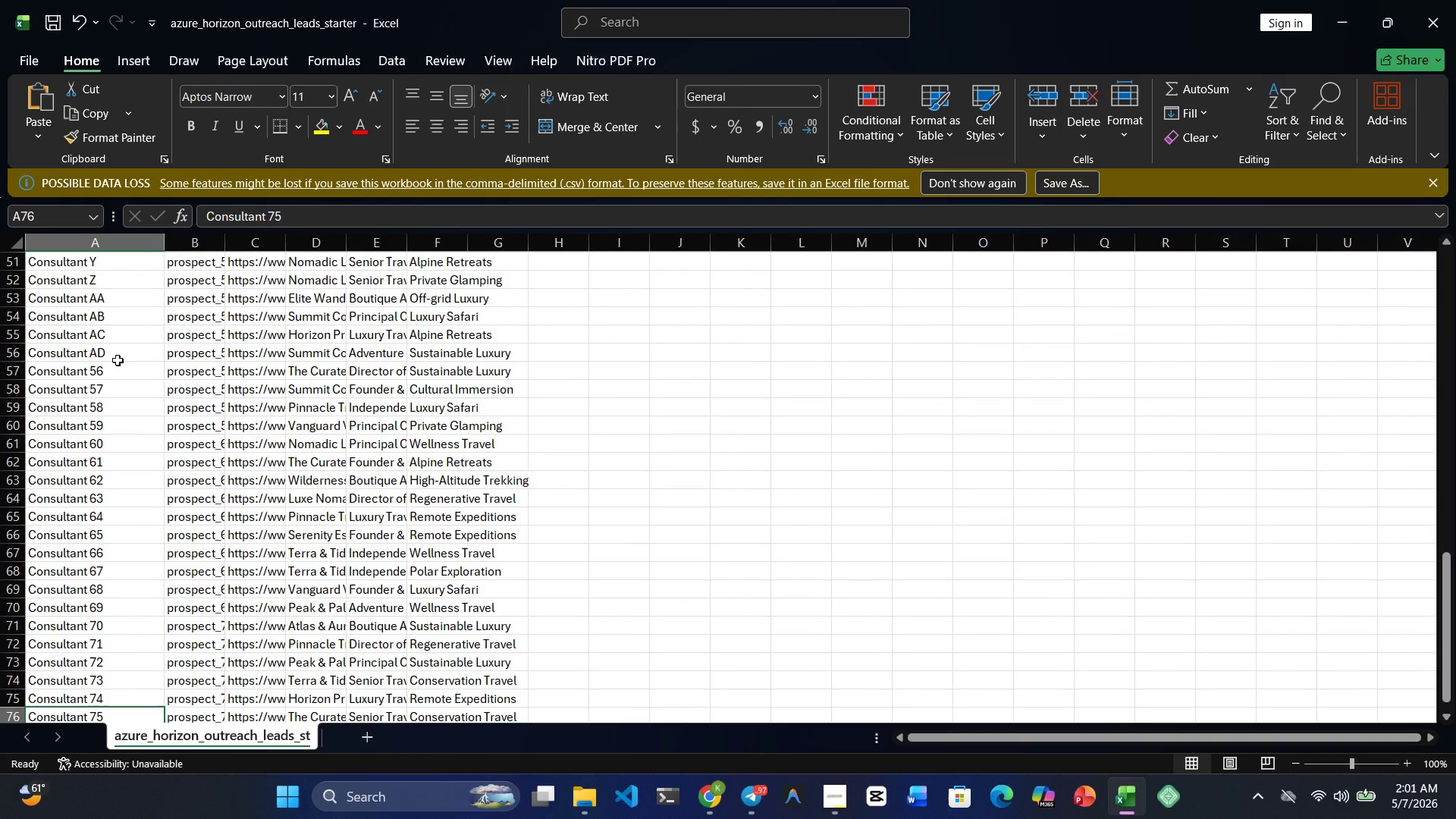 
double_click([108, 381])
 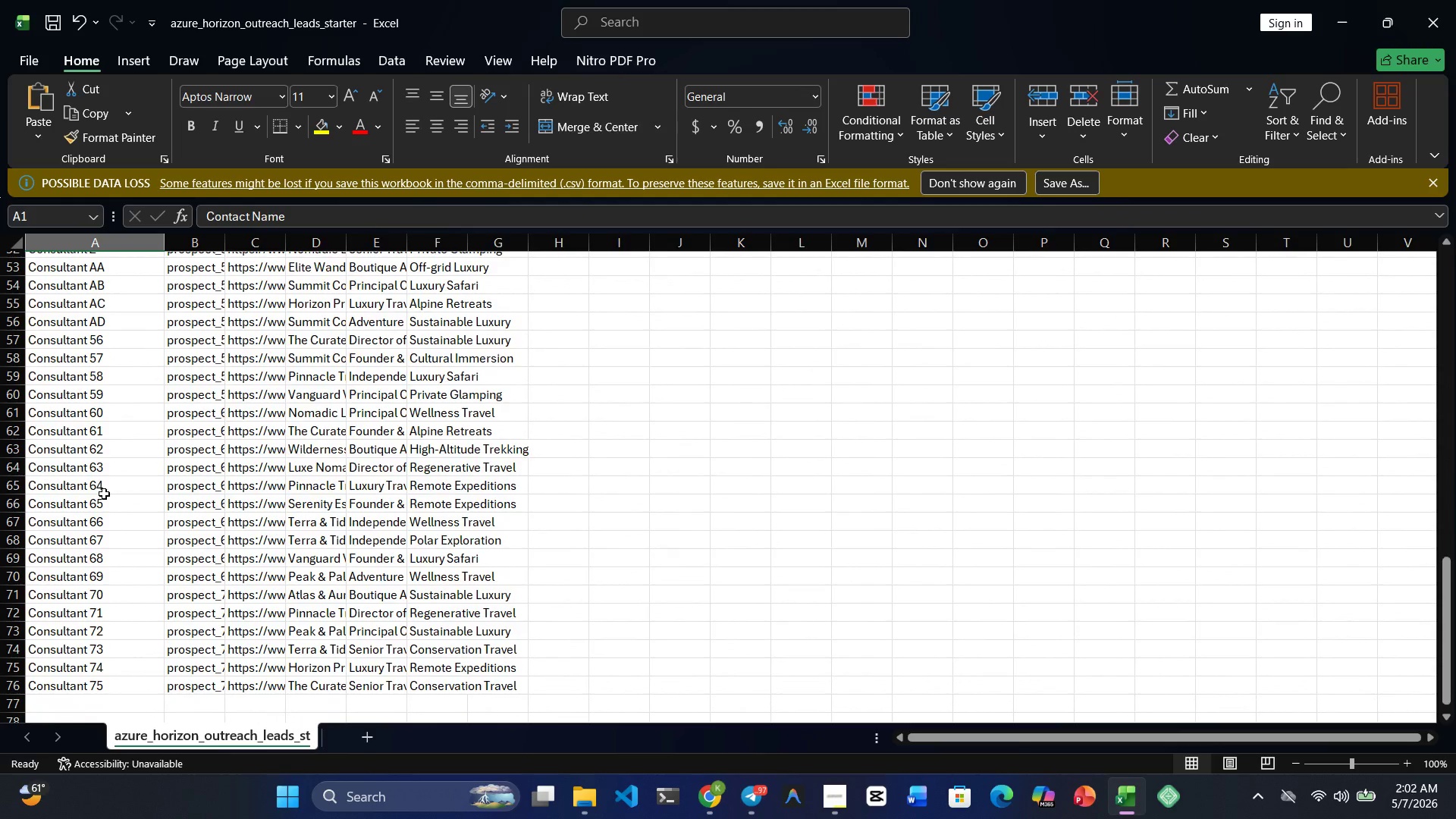 
wait(5.95)
 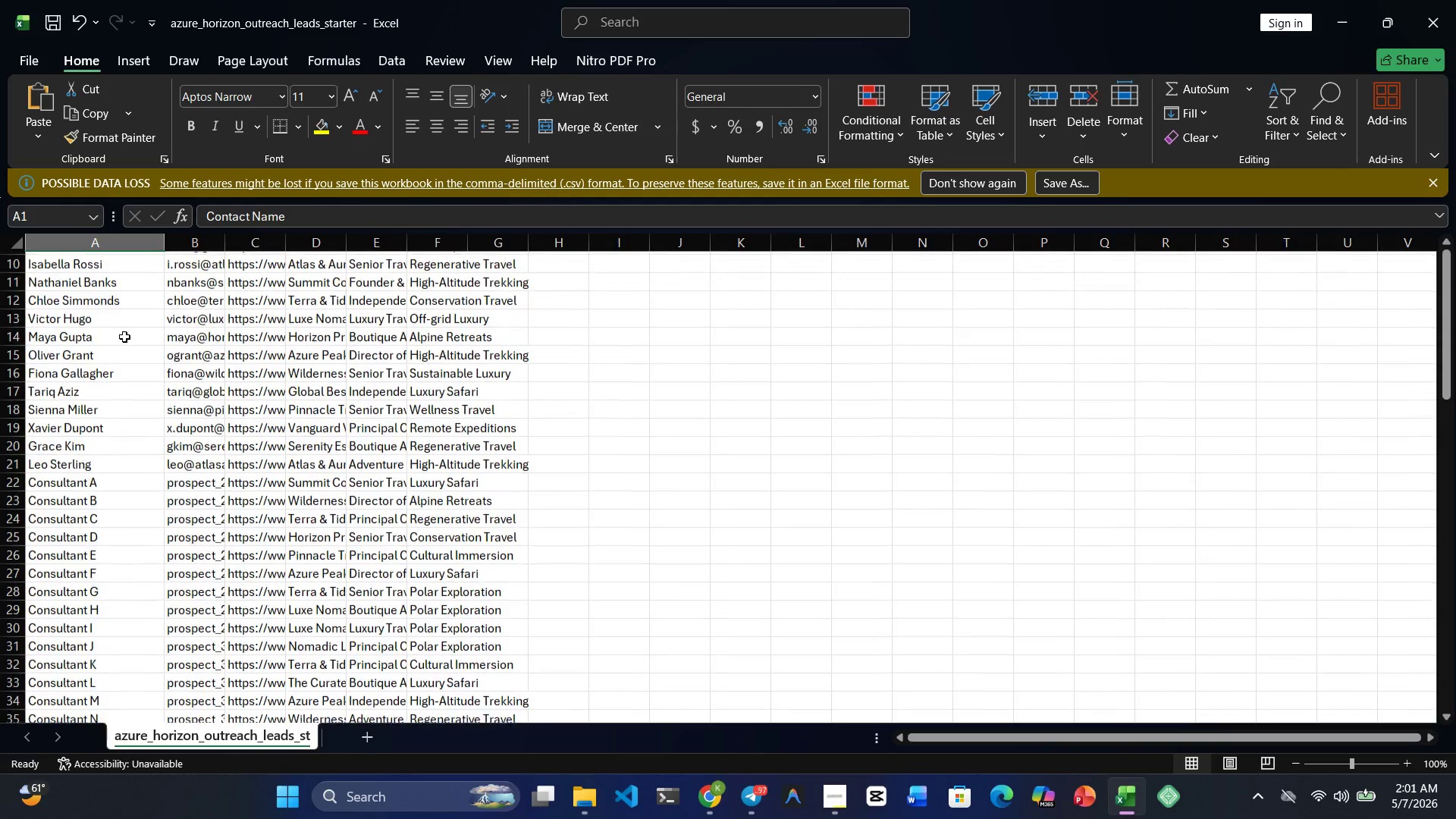 
double_click([105, 341])
 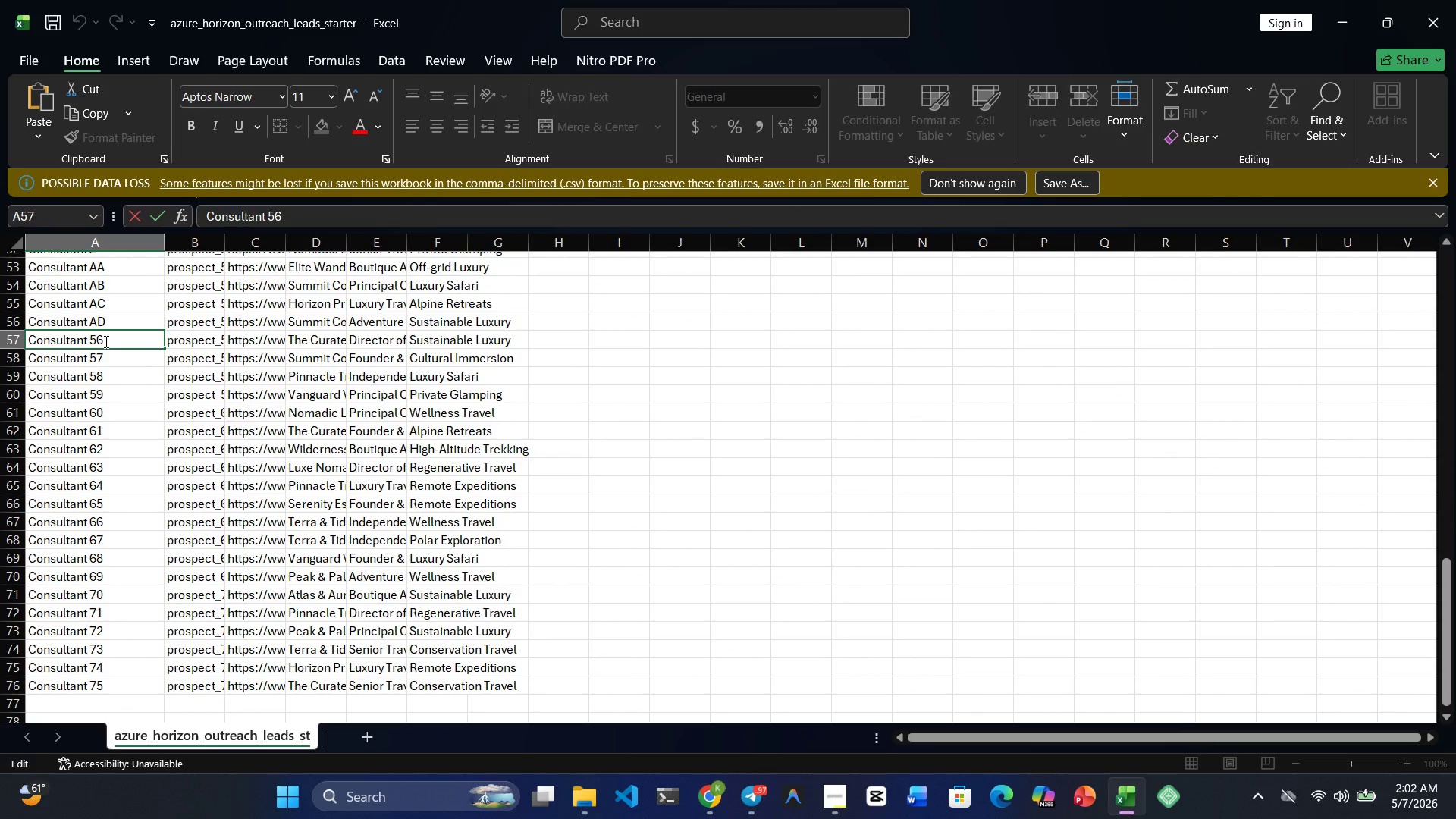 
key(Backspace)
key(Backspace)
type(ae)
 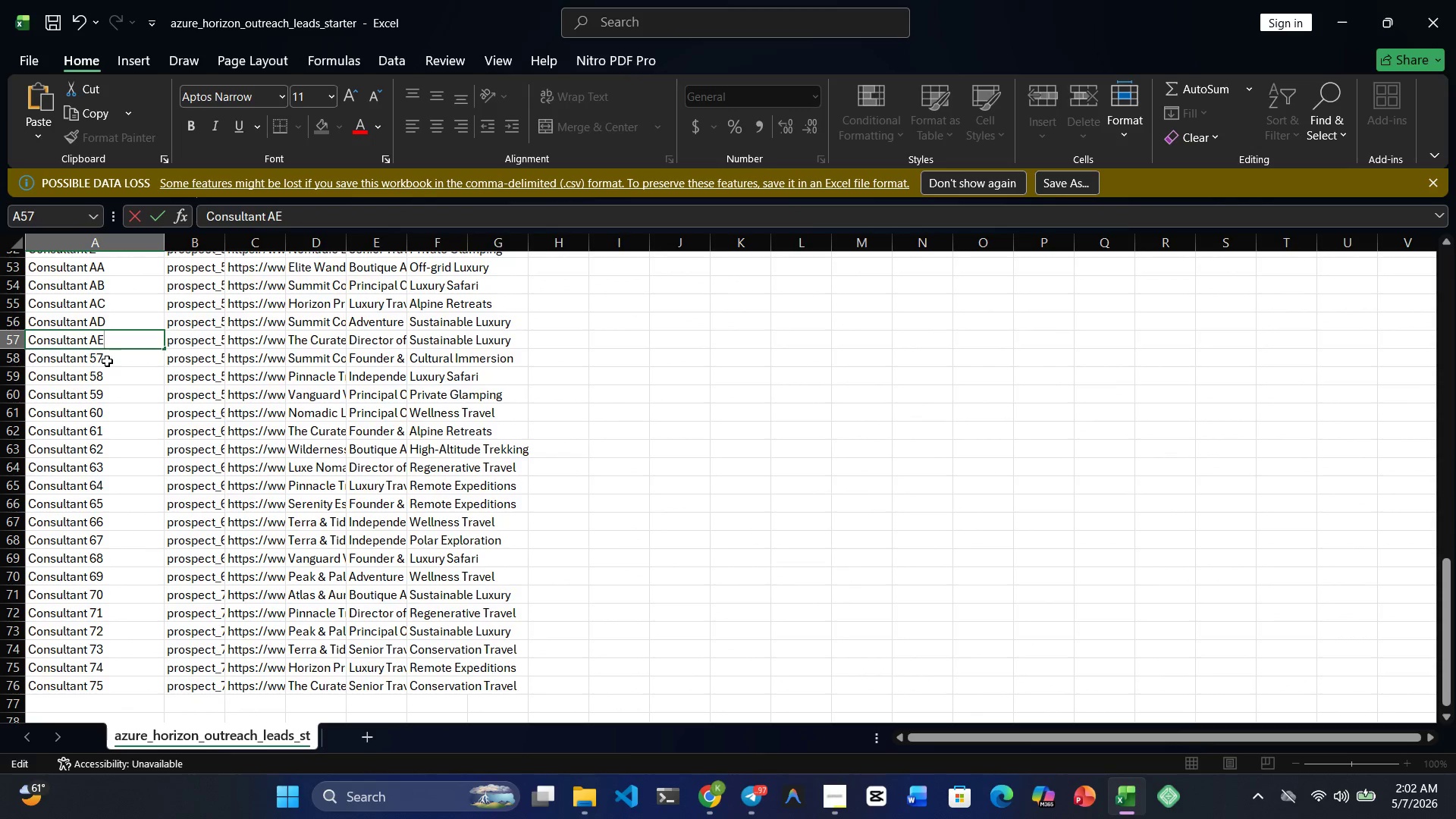 
double_click([107, 361])
 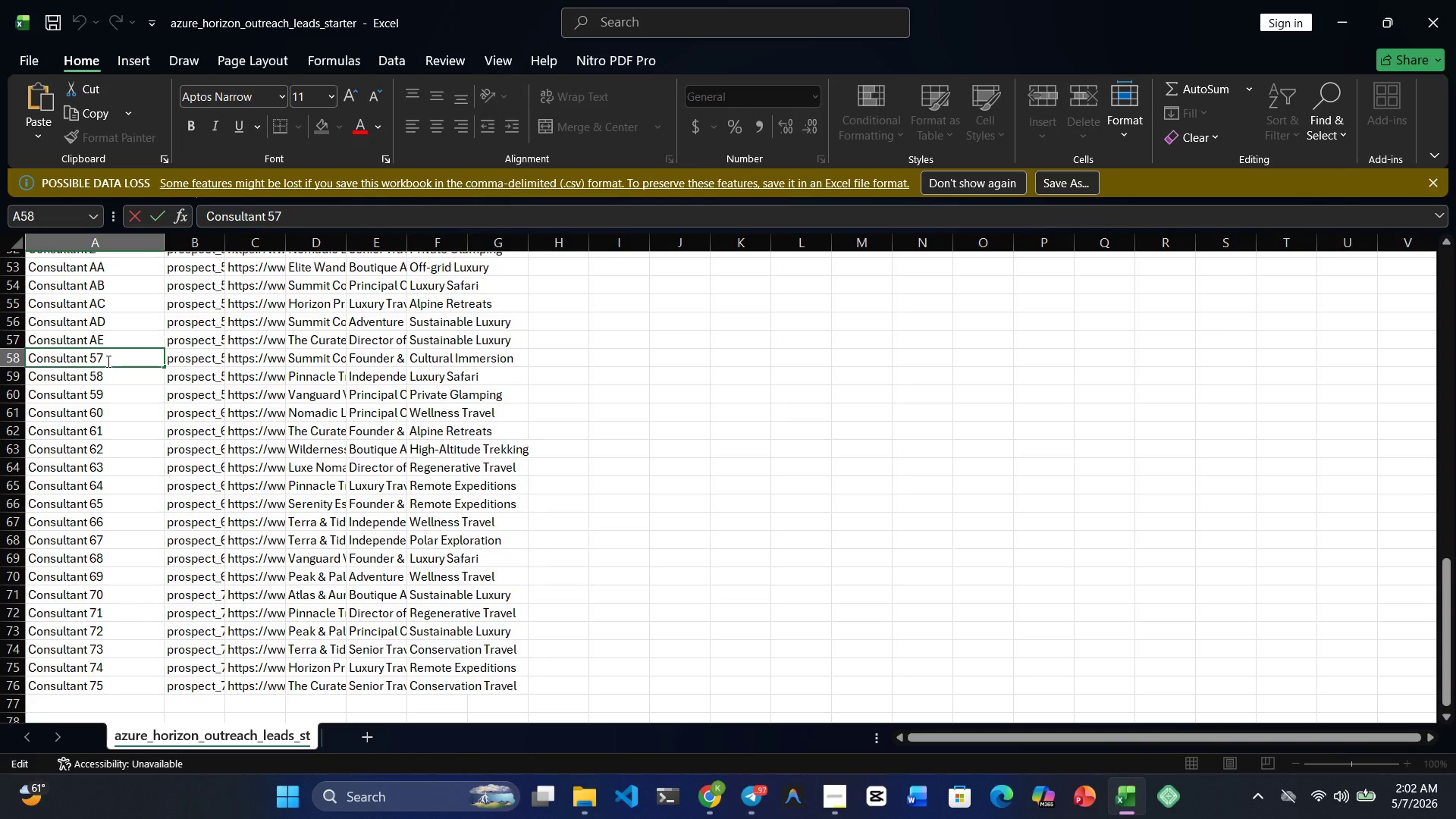 
key(Backspace)
key(Backspace)
type(af)
 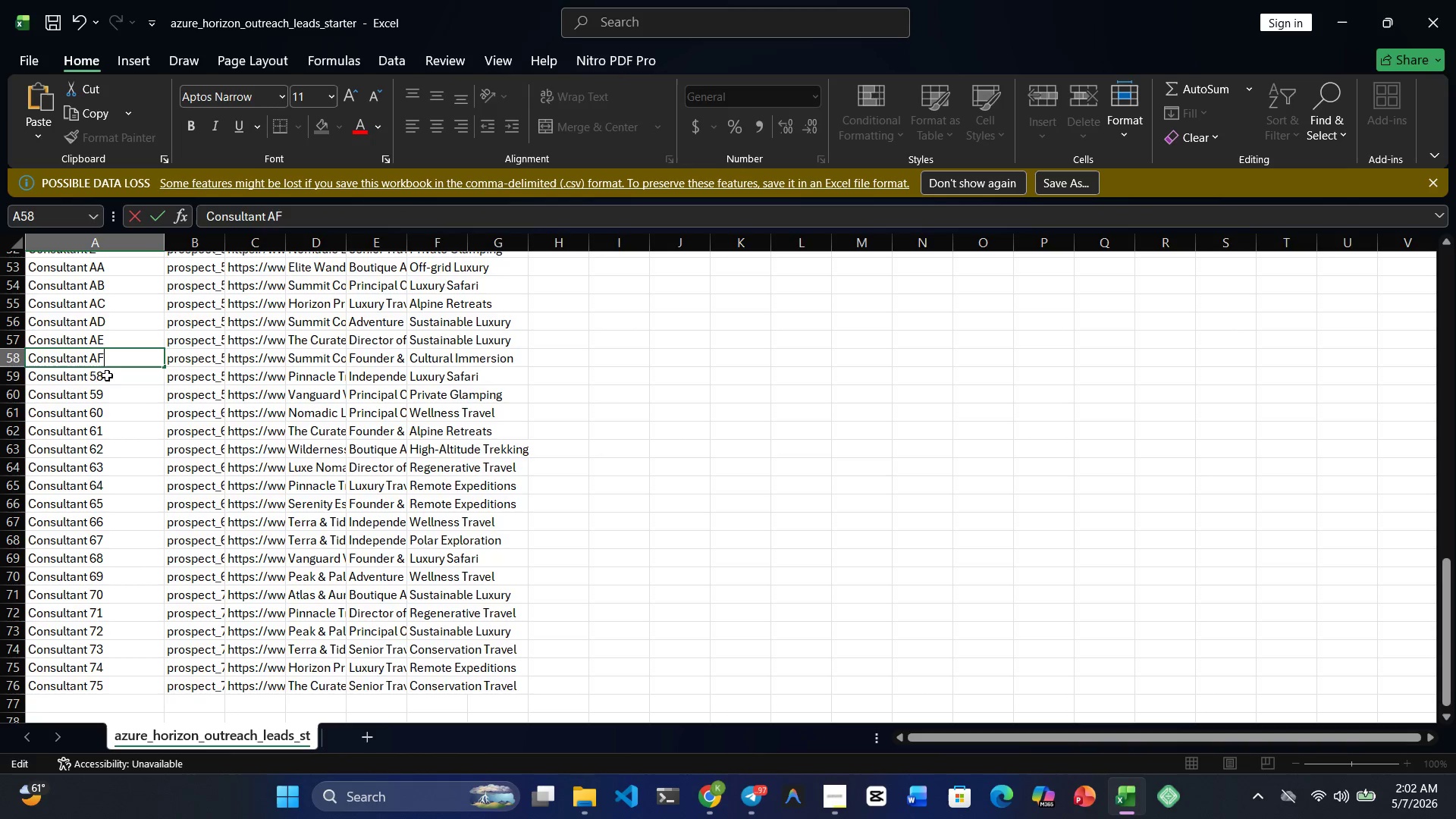 
double_click([107, 375])
 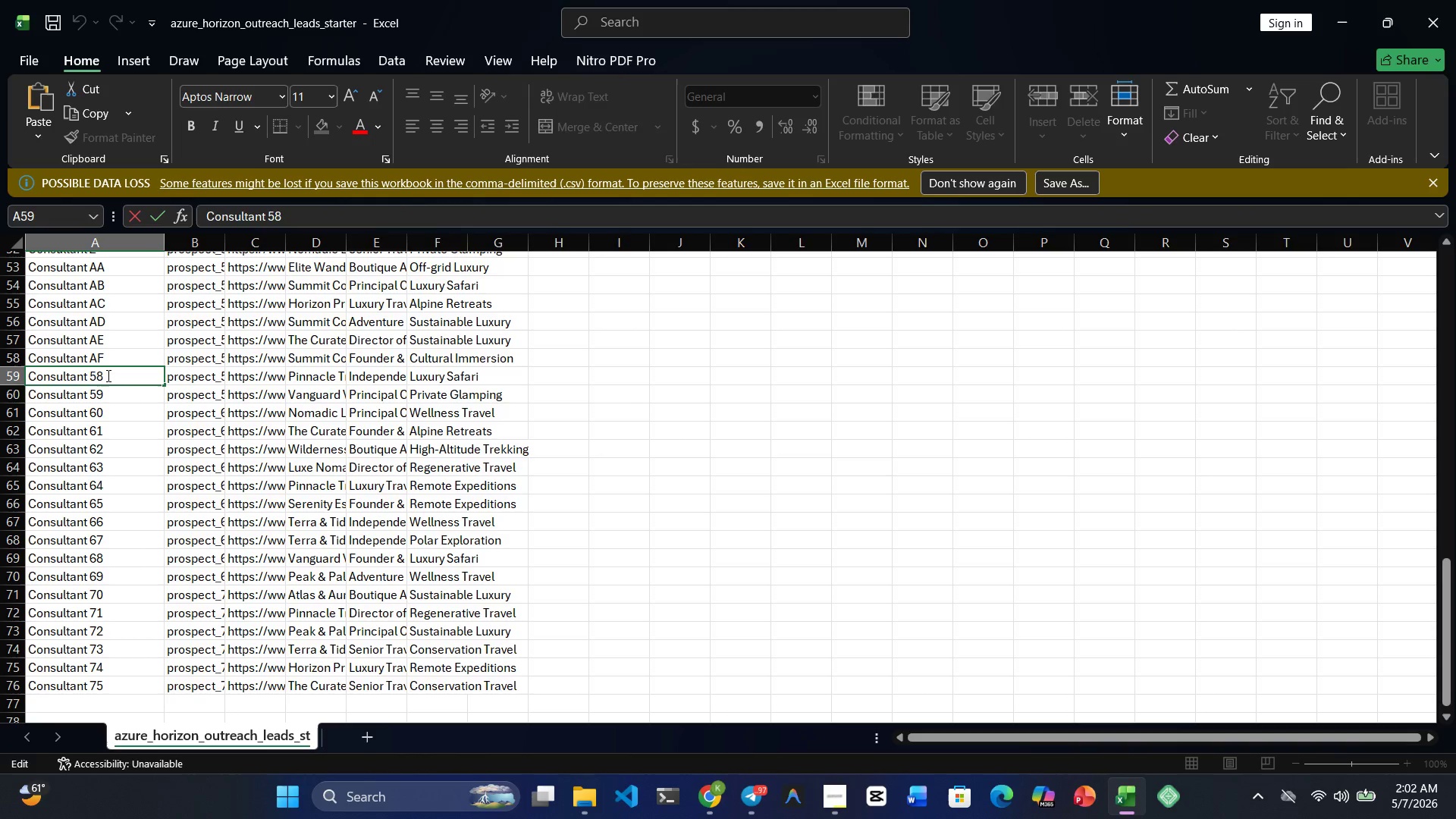 
key(Backspace)
key(Backspace)
type(ag)
 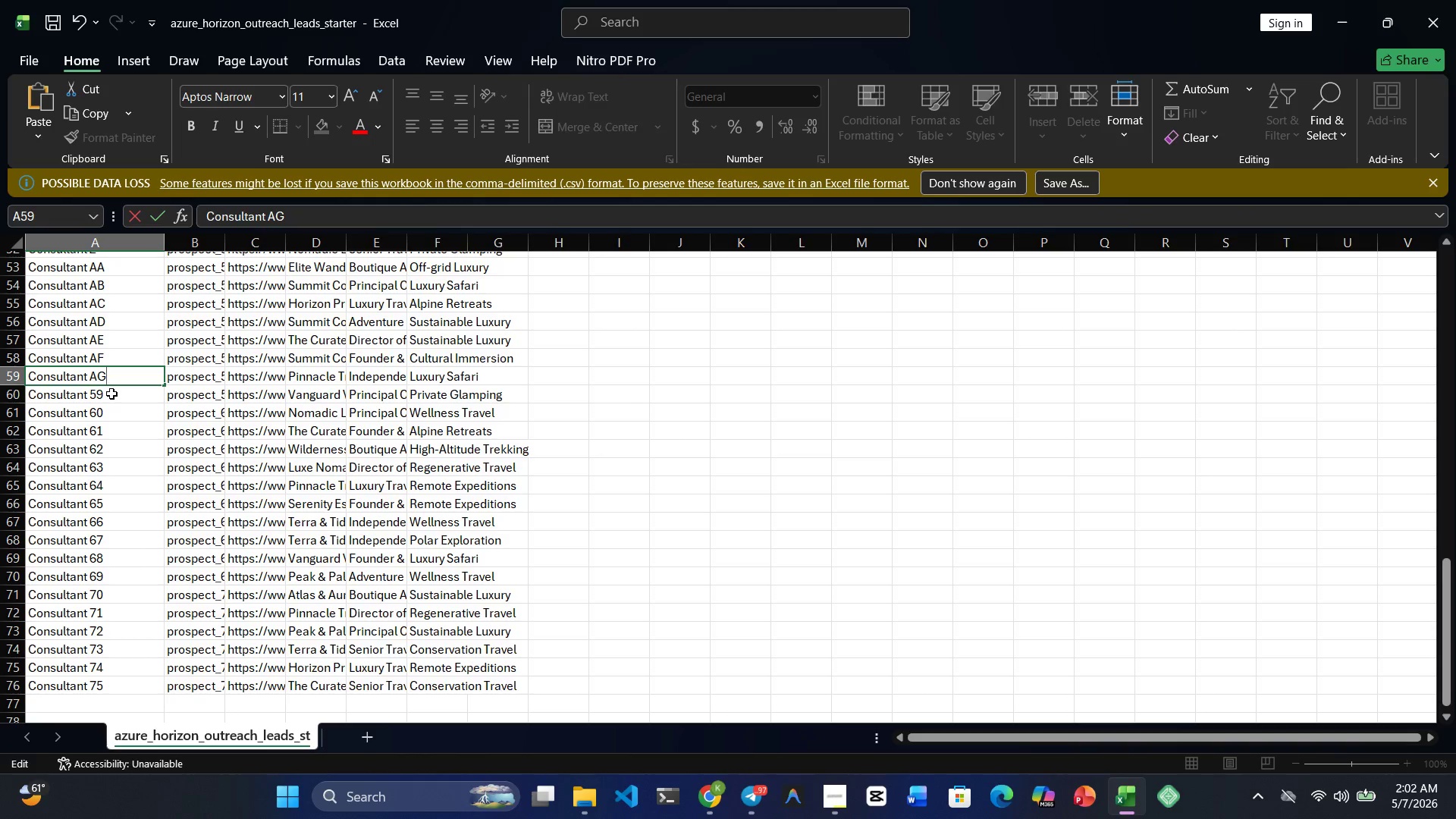 
double_click([111, 394])
 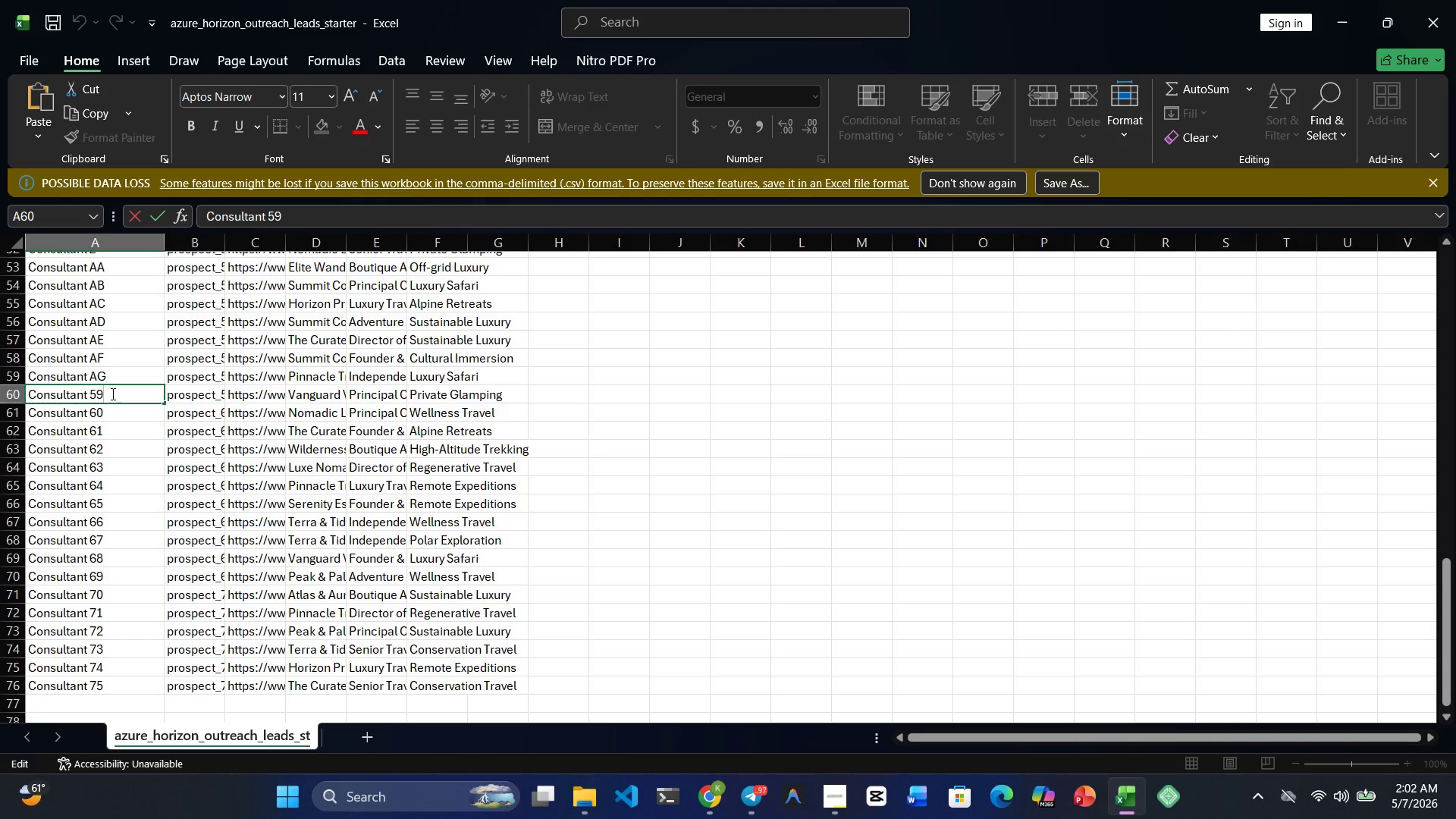 
key(Backspace)
key(Backspace)
type(ah)
 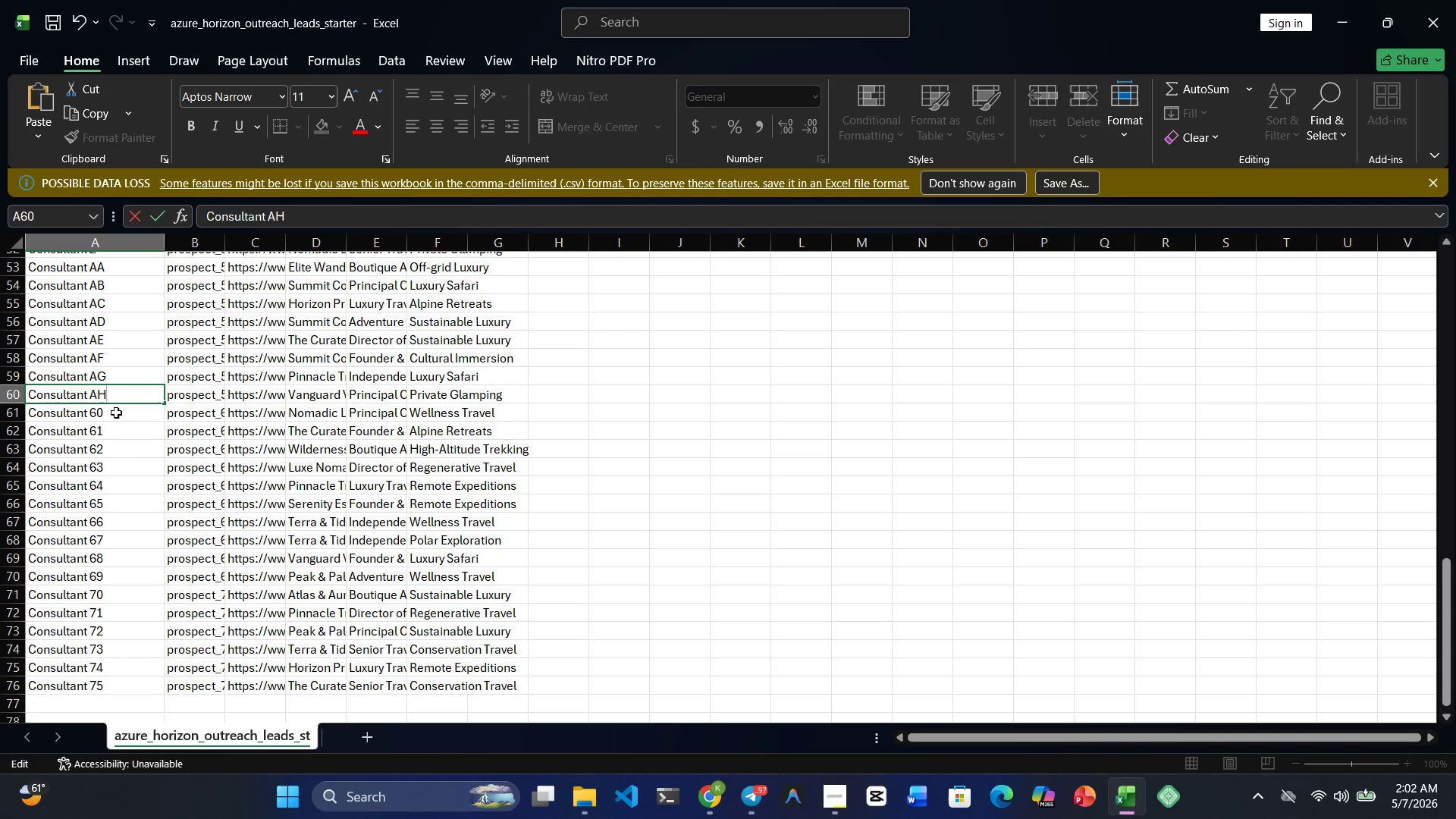 
double_click([116, 413])
 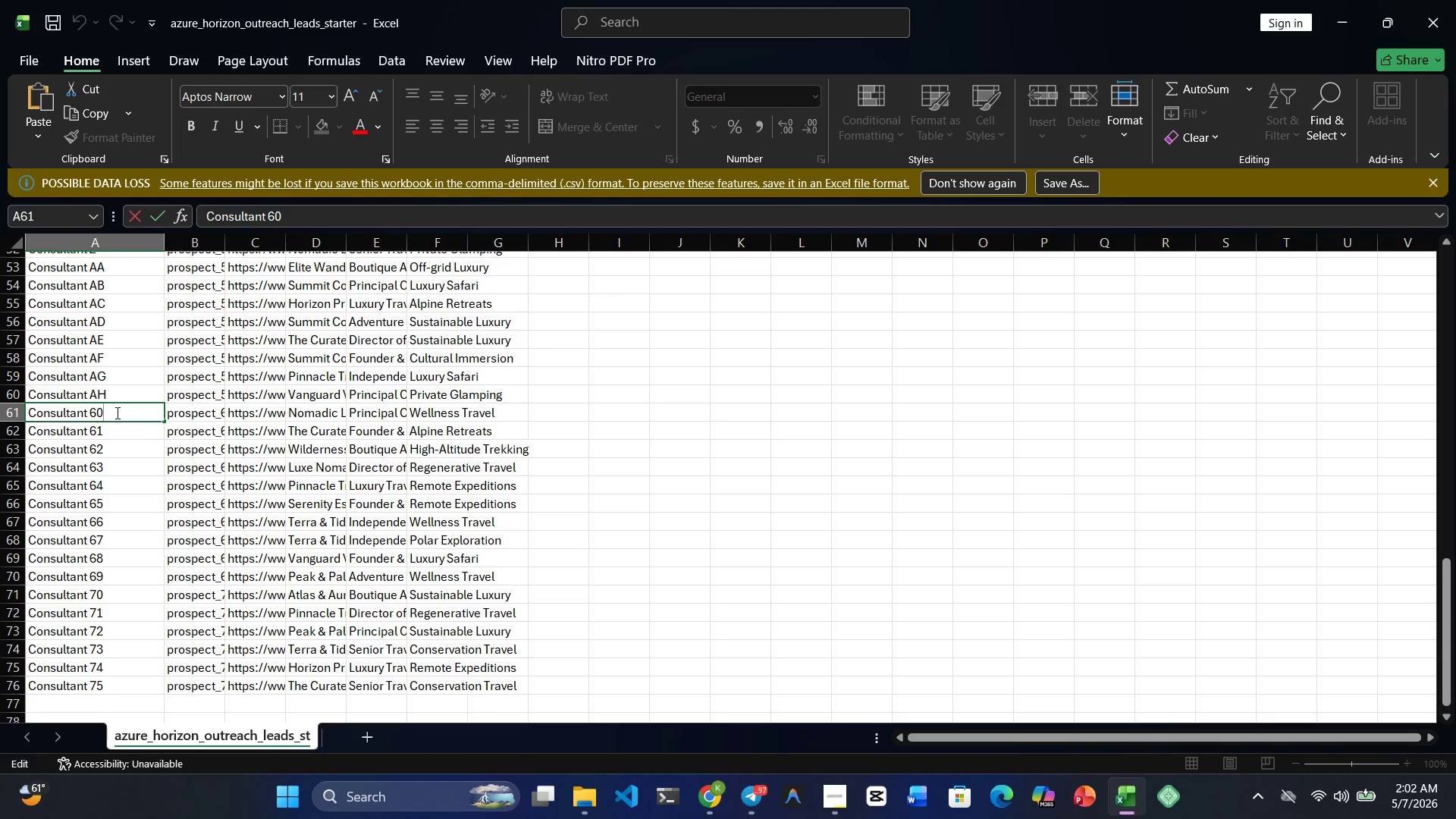 
key(Backspace)
key(Backspace)
type(ai)
 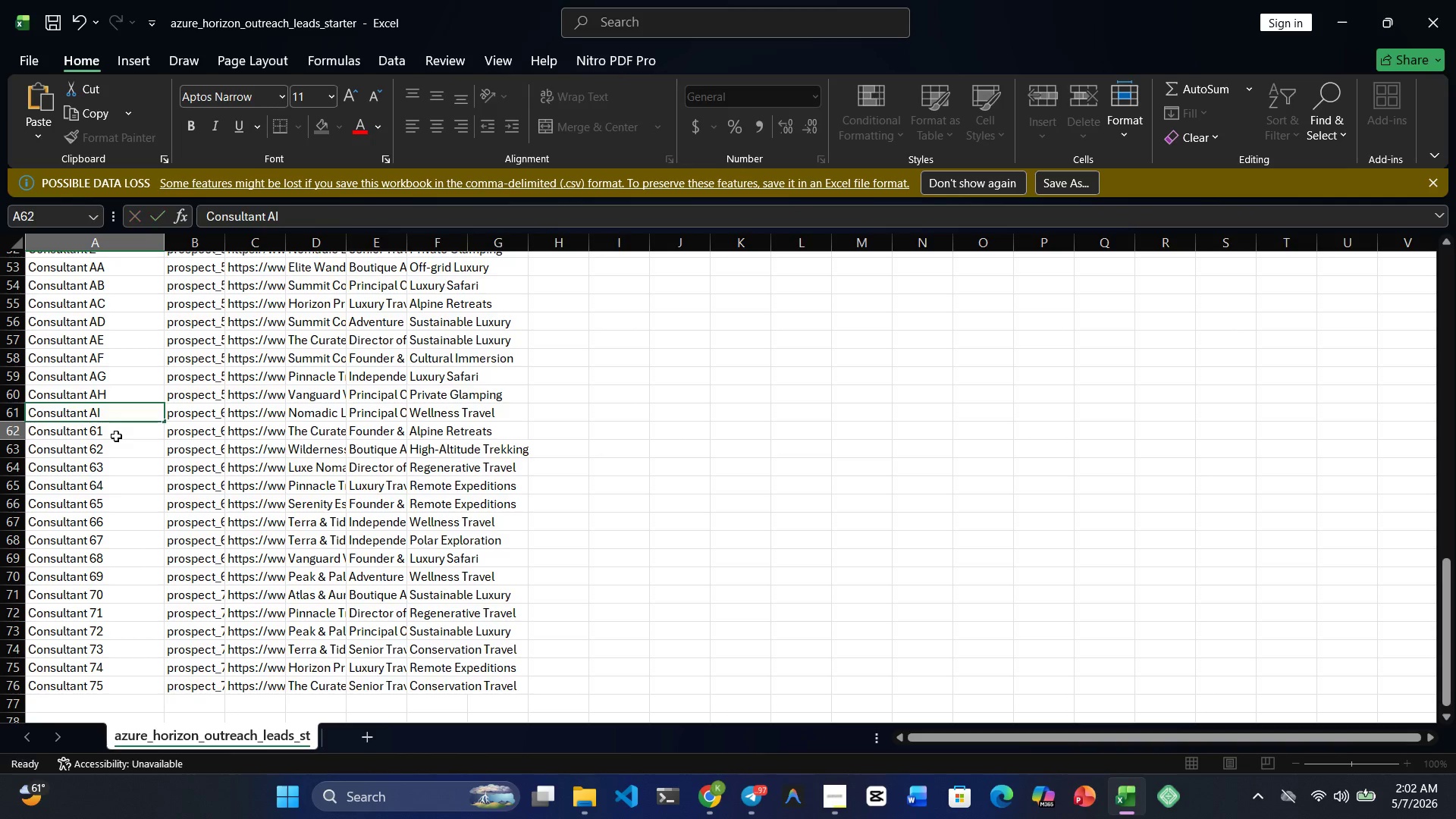 
double_click([116, 436])
 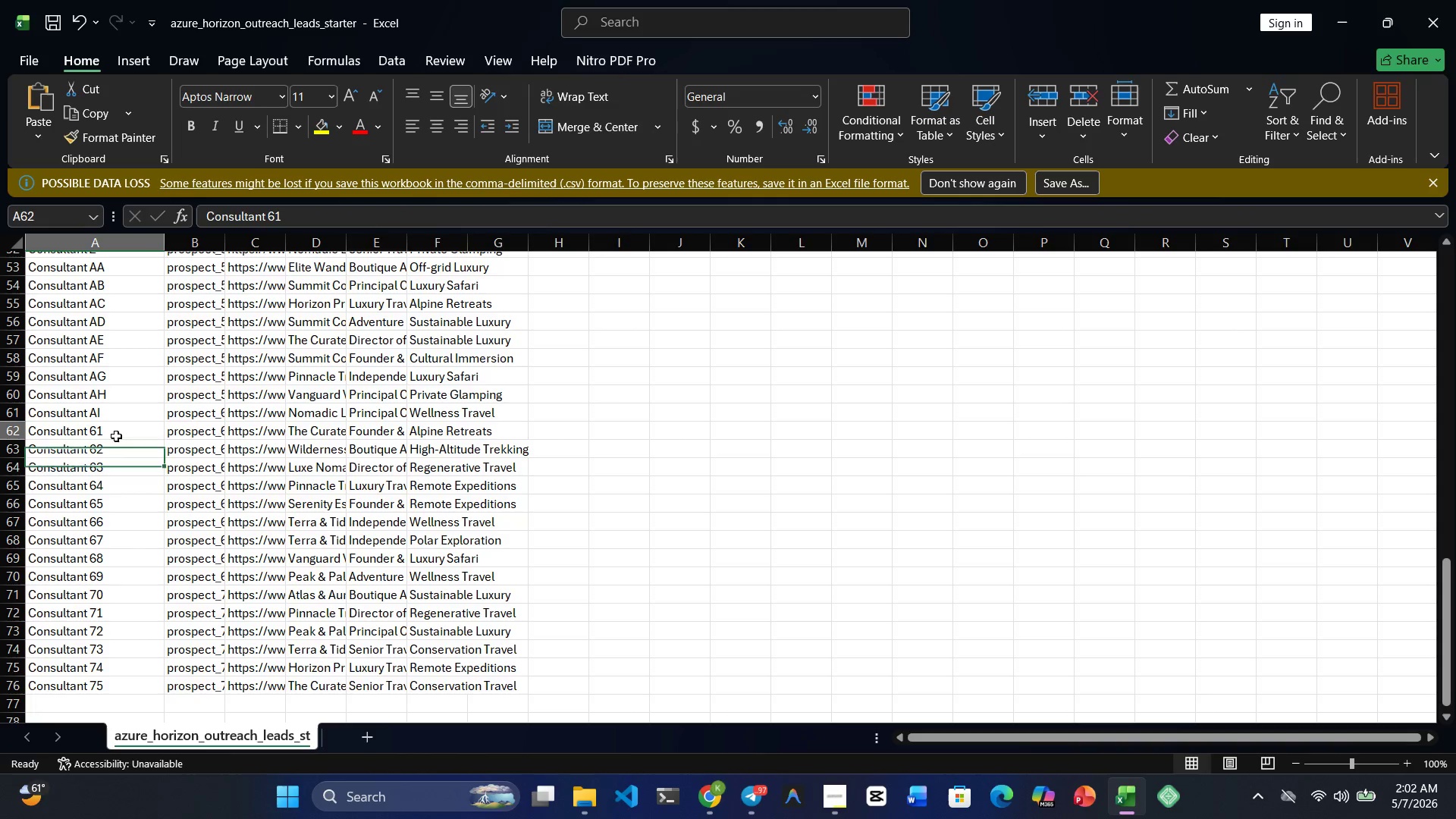 
double_click([116, 436])
 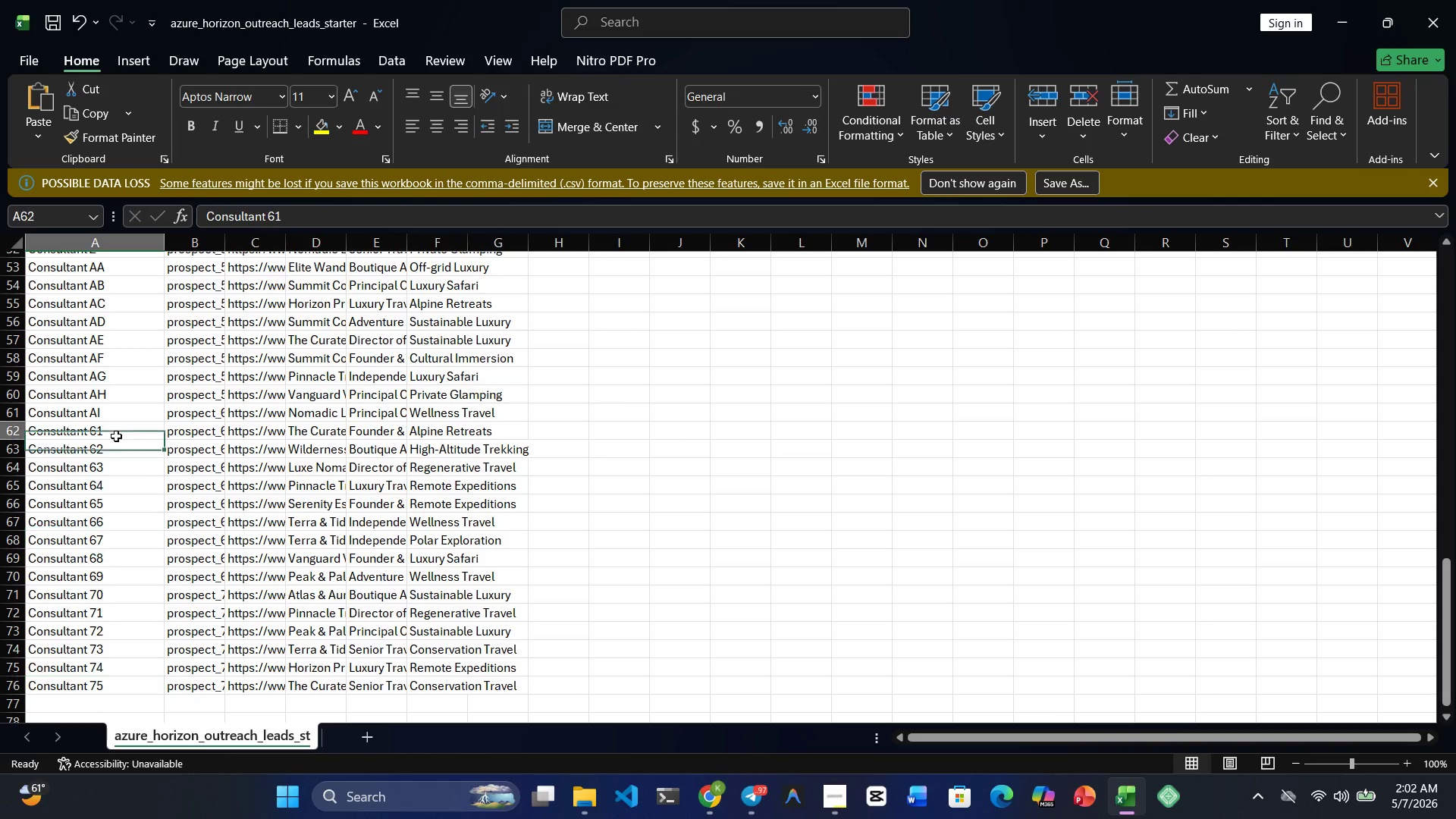 
double_click([116, 436])
 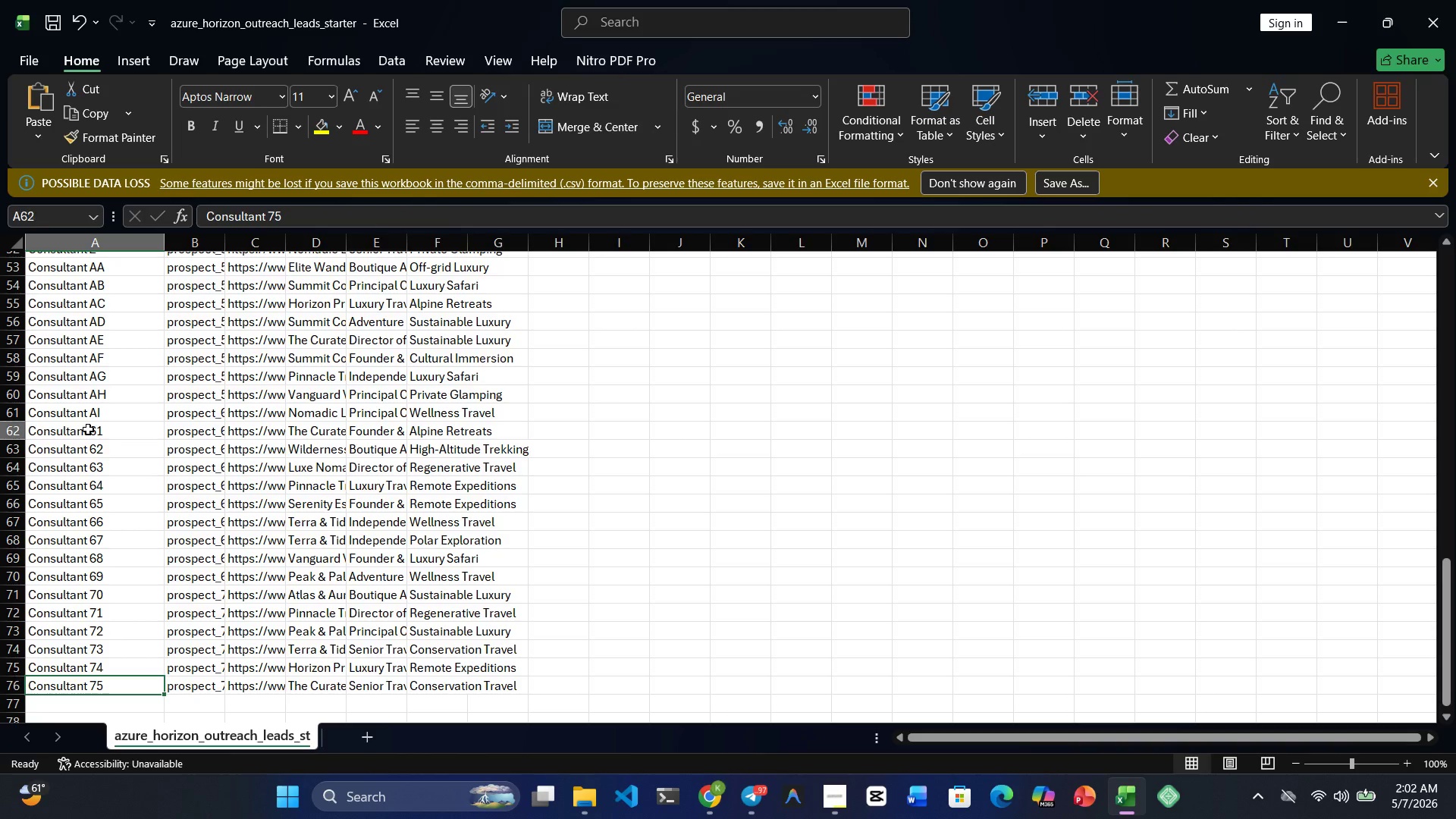 
double_click([88, 429])
 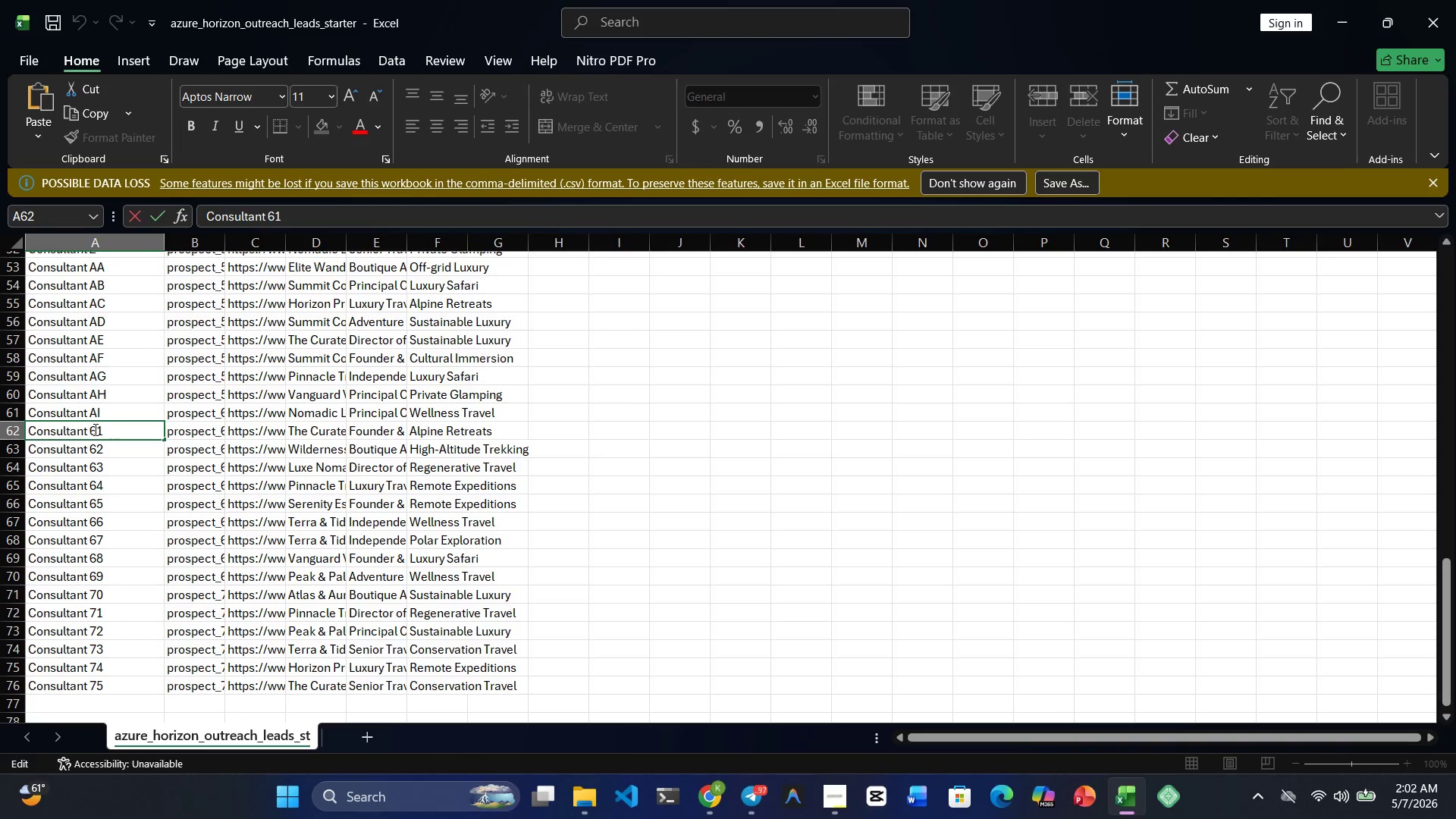 
left_click([96, 429])
 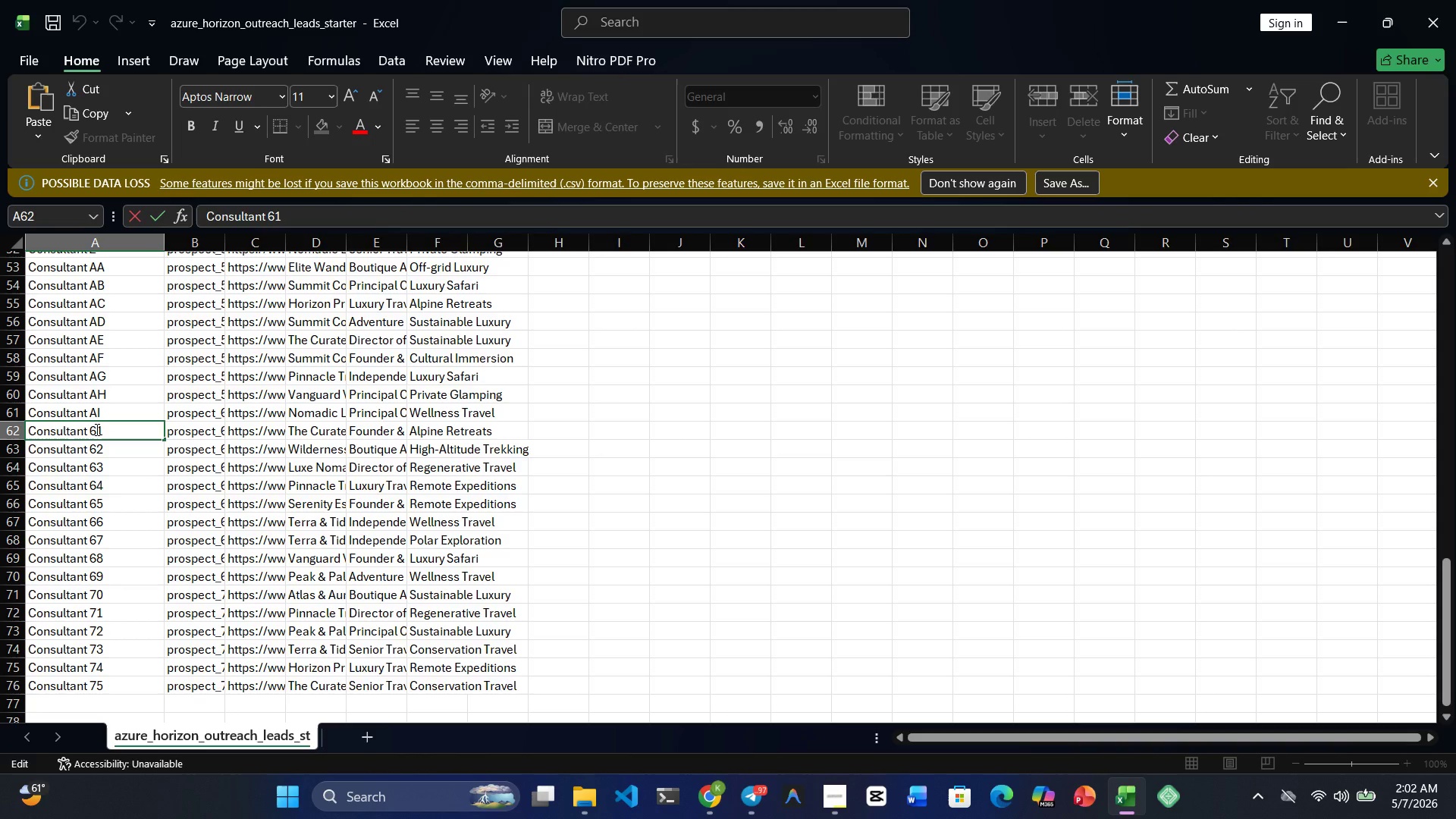 
key(ArrowRight)
 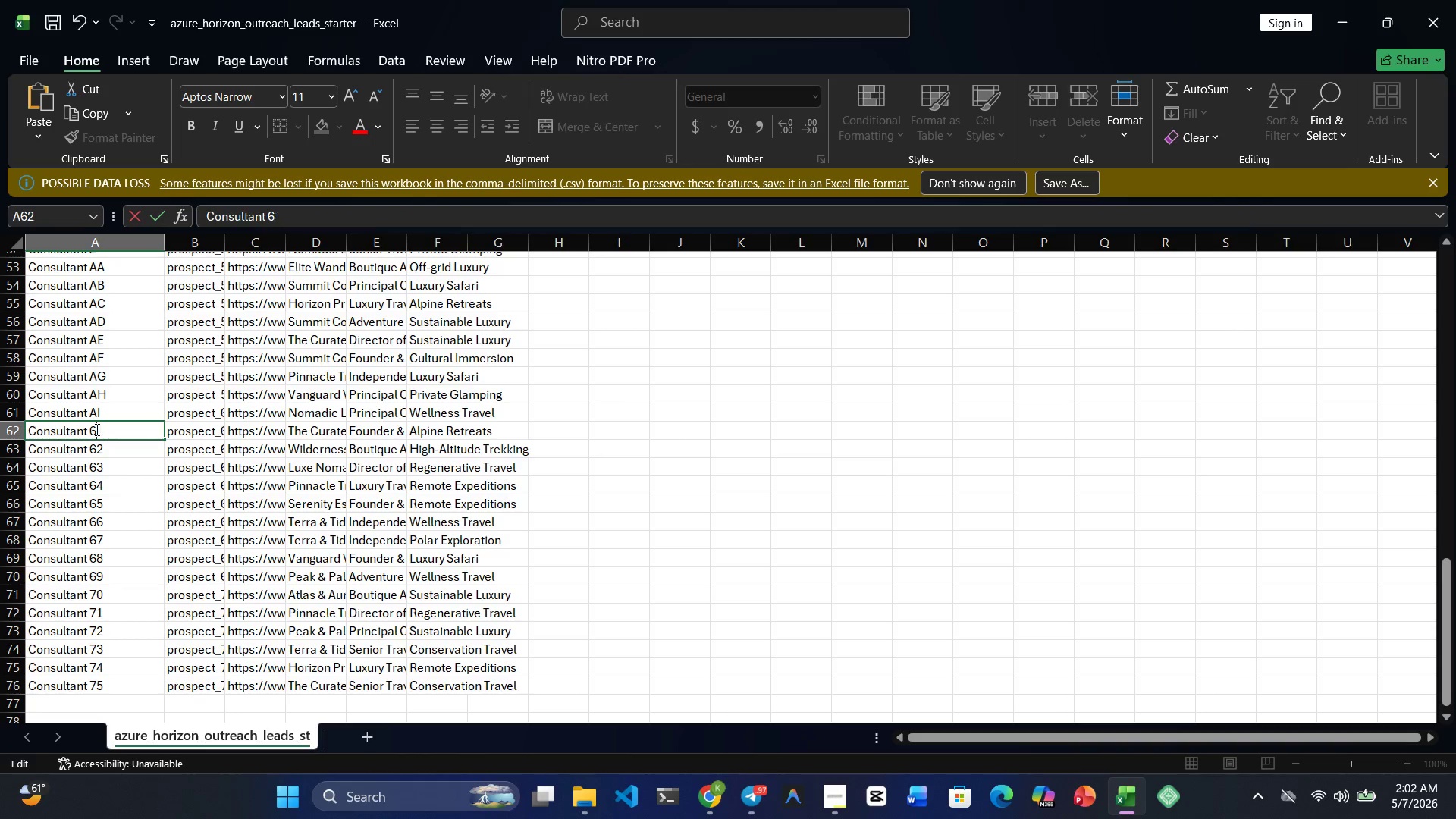 
key(Backspace)
key(Backspace)
type(aj)
 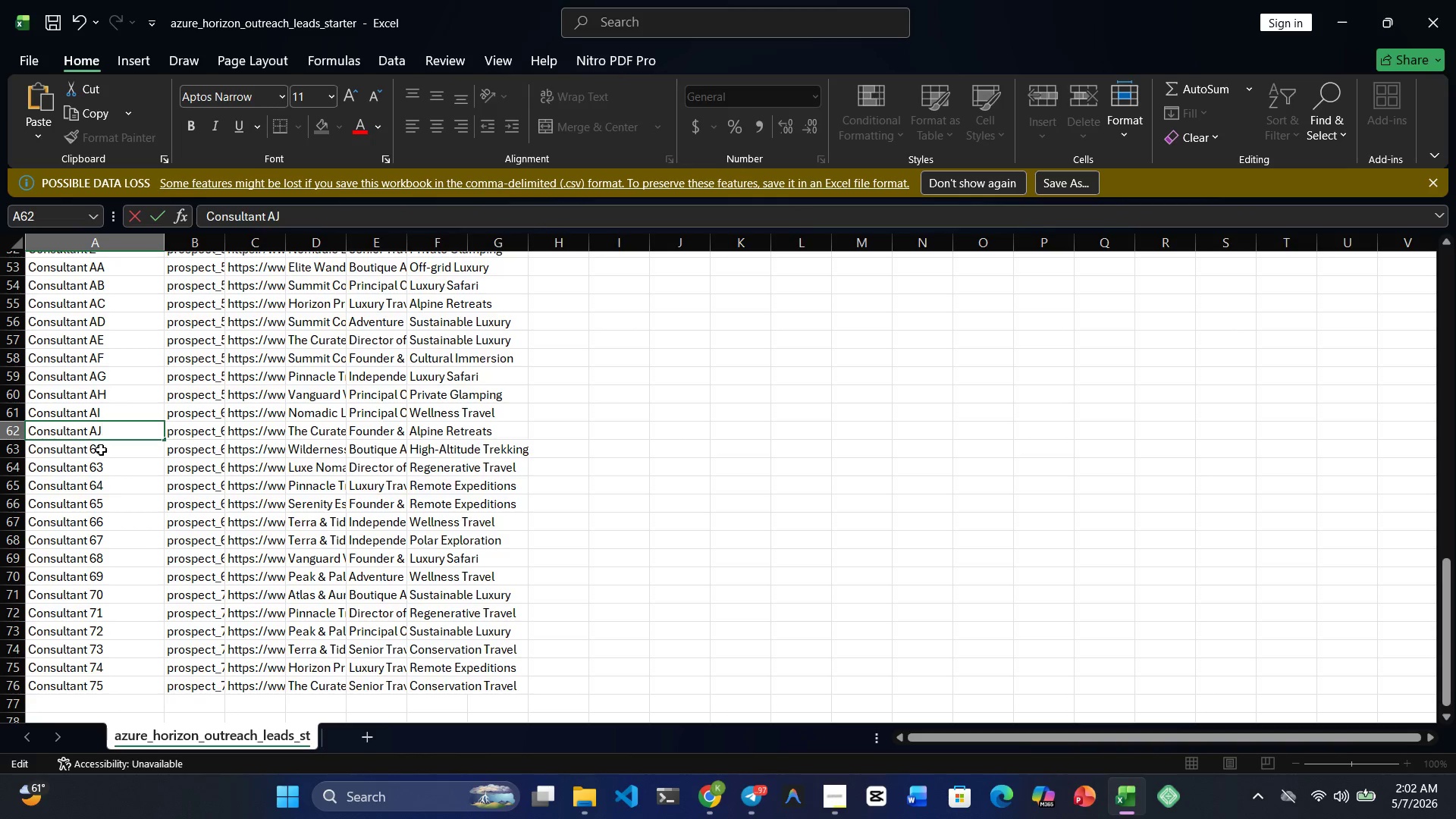 
double_click([101, 450])
 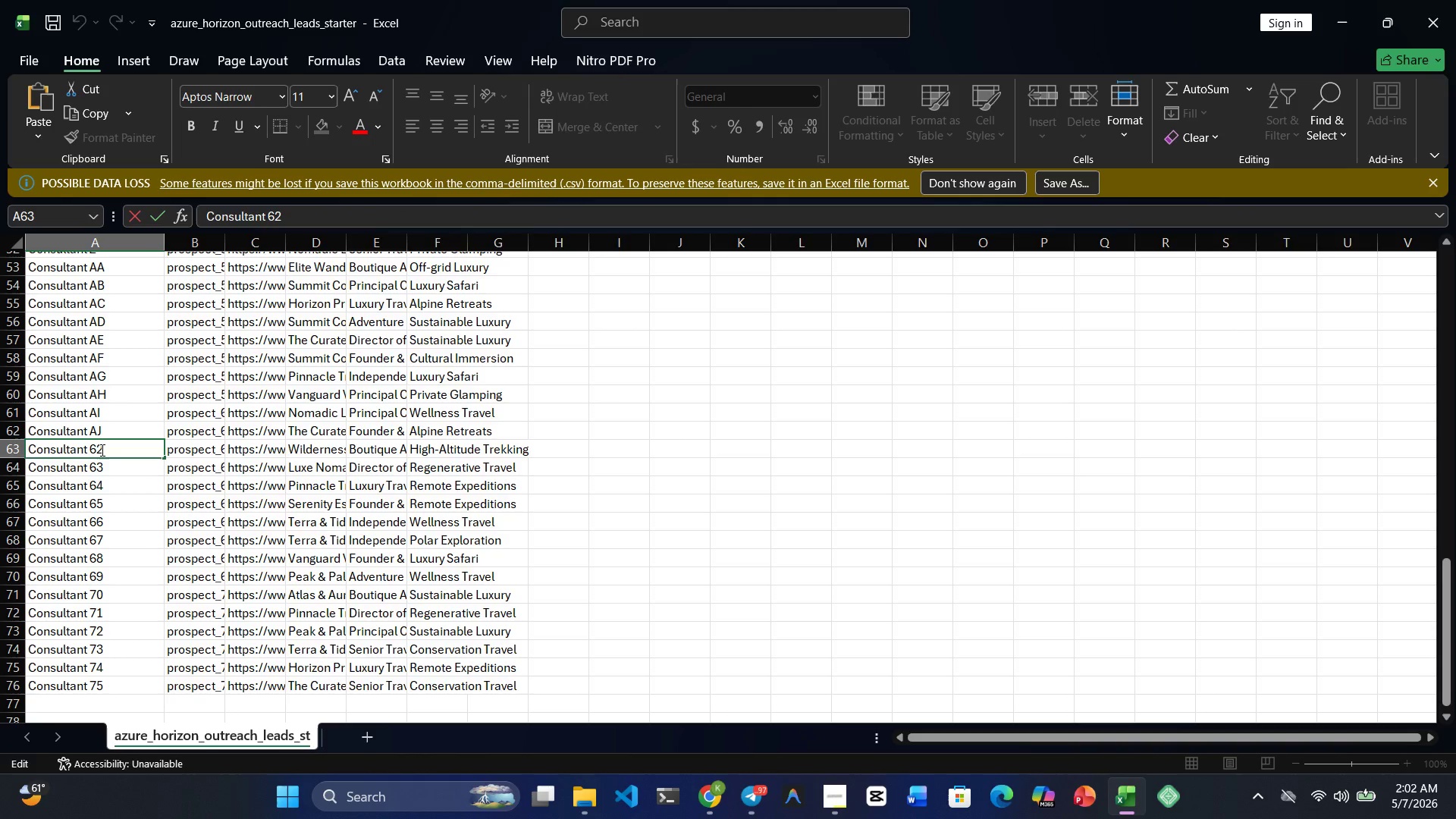 
key(Backspace)
key(Backspace)
type(ak)
 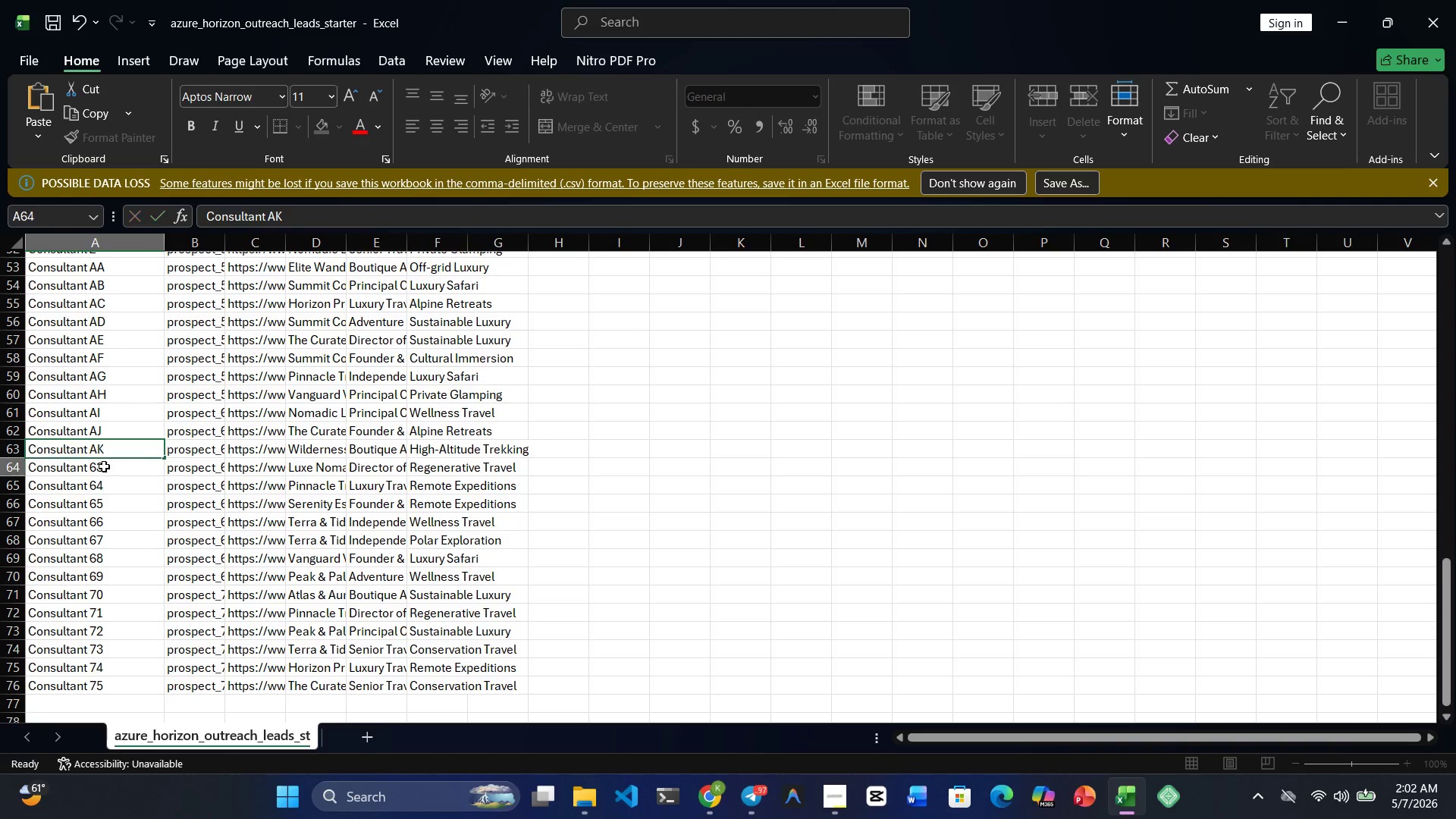 
double_click([104, 466])
 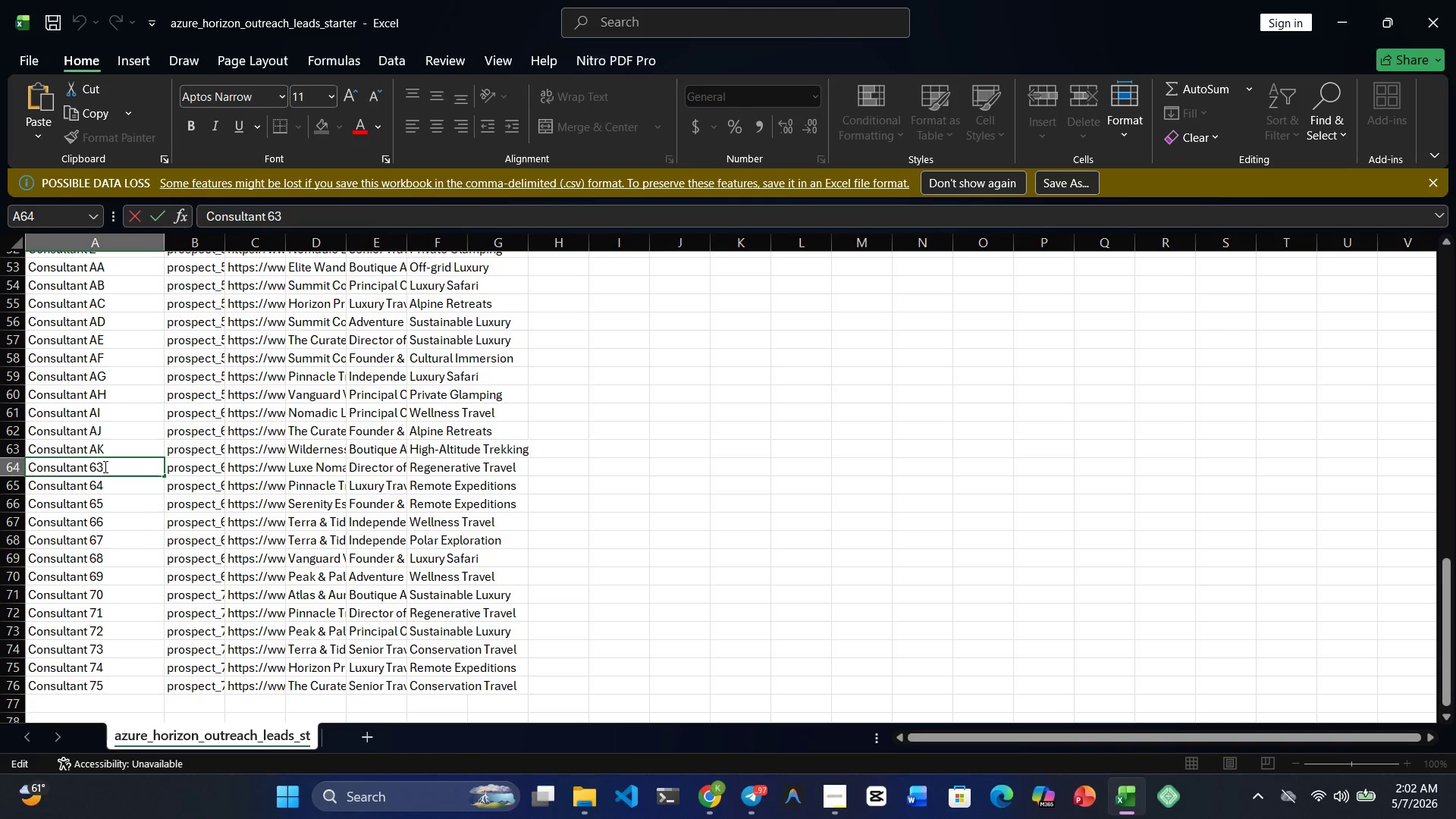 
key(Backspace)
key(Backspace)
type(al)
 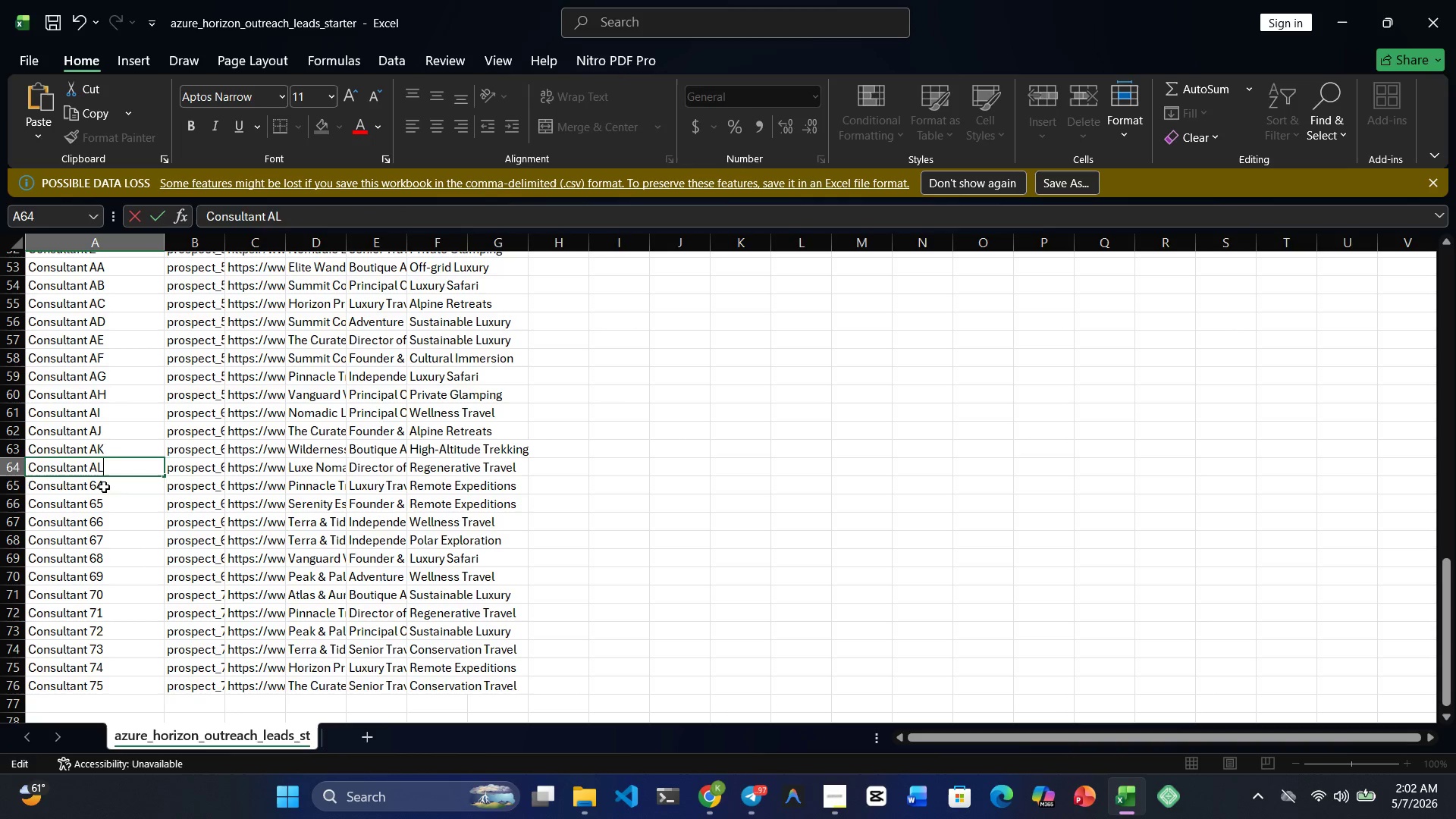 
double_click([104, 487])
 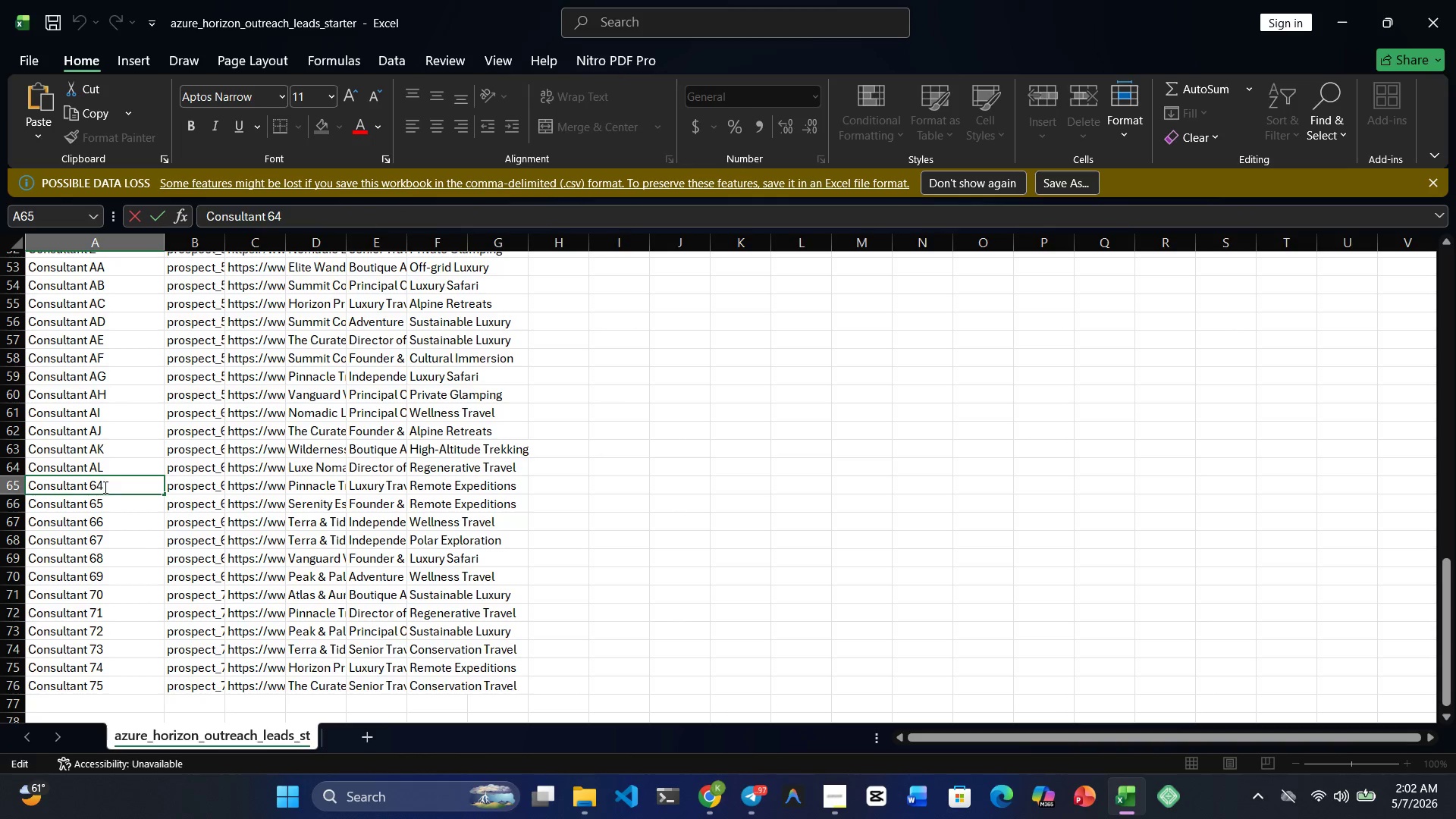 
key(Backspace)
key(Backspace)
type(am)
 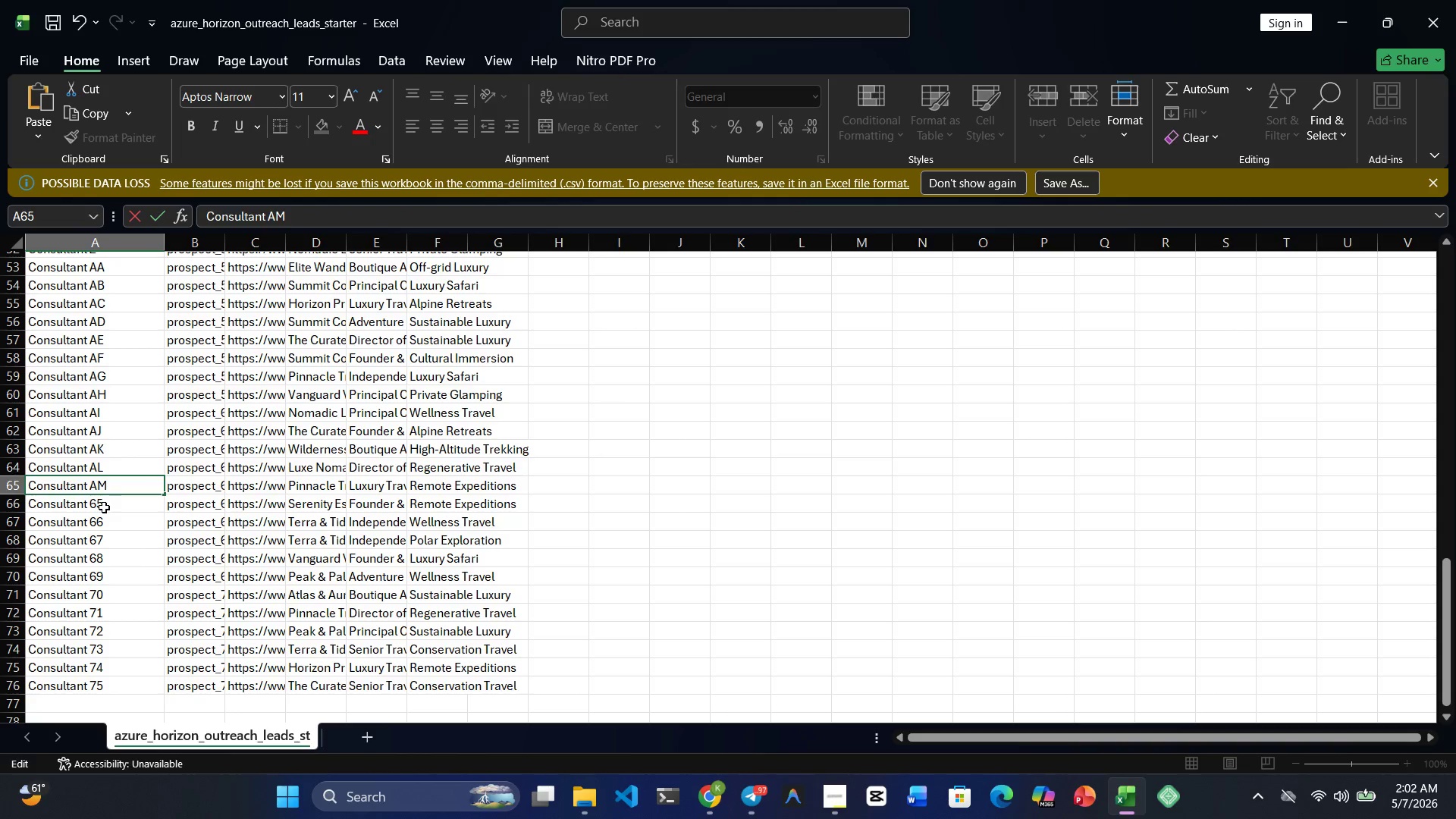 
double_click([104, 507])
 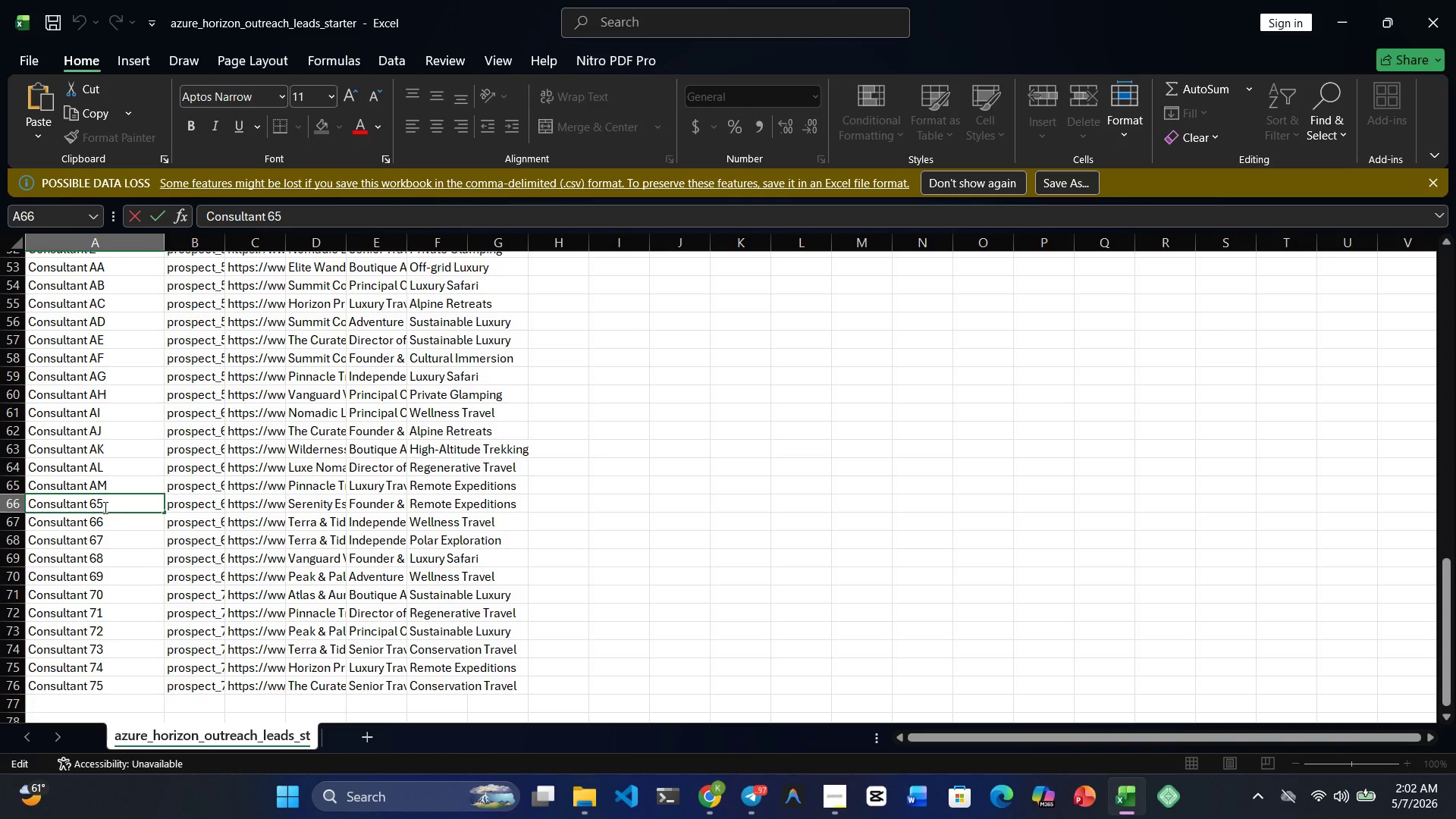 
key(Backspace)
key(Backspace)
type(an)
 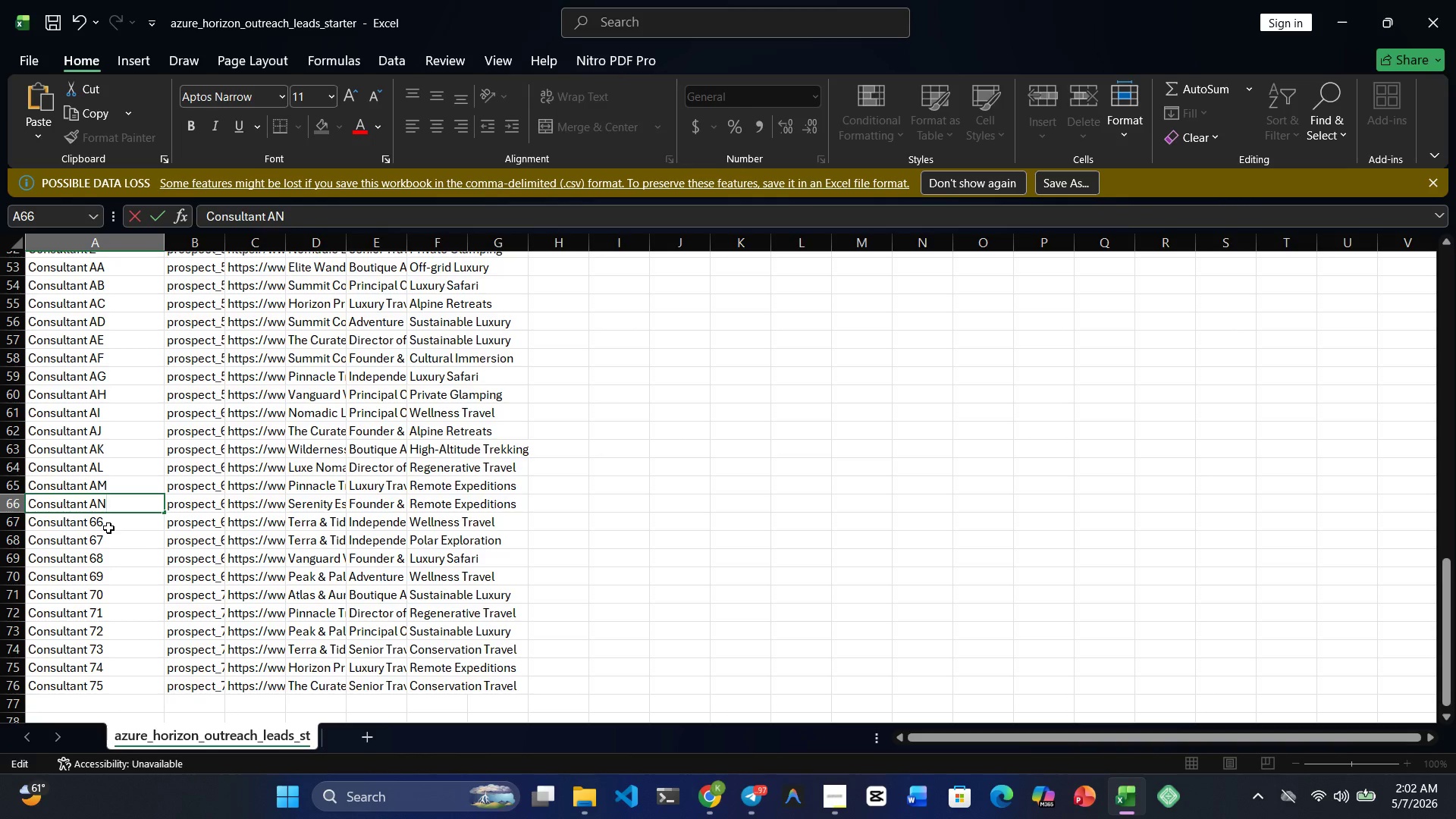 
double_click([108, 528])
 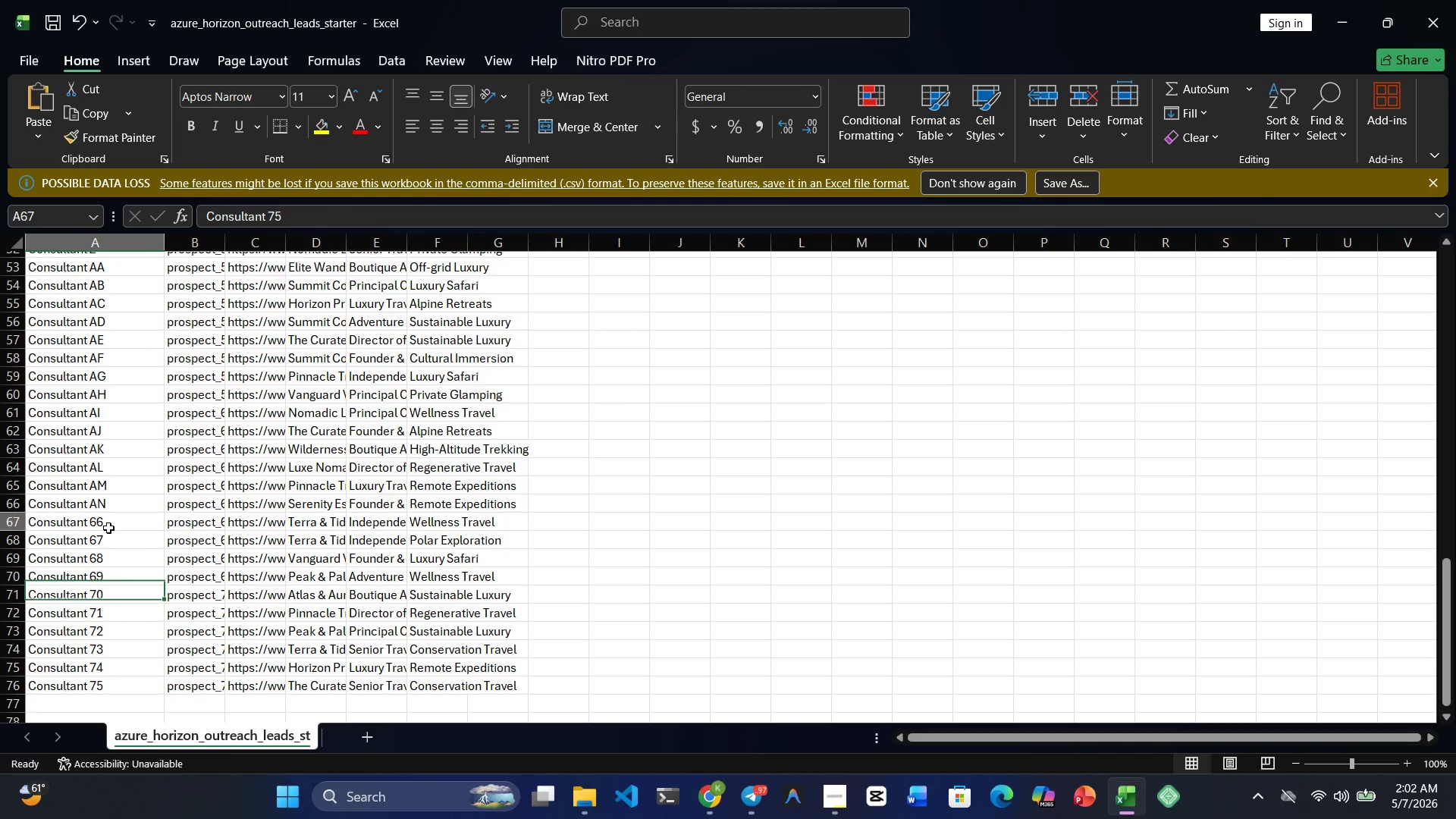 
double_click([108, 528])
 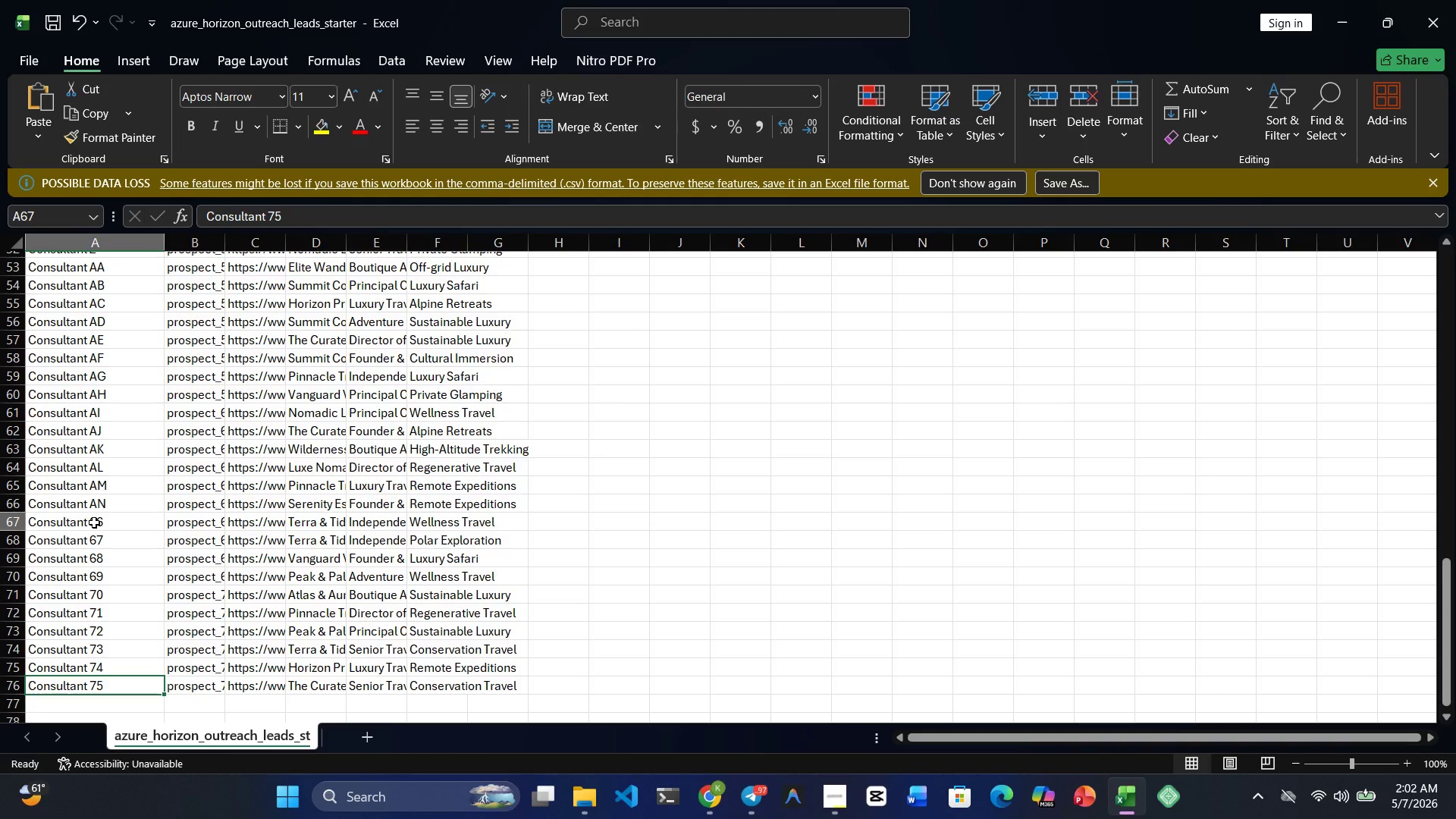 
double_click([94, 522])
 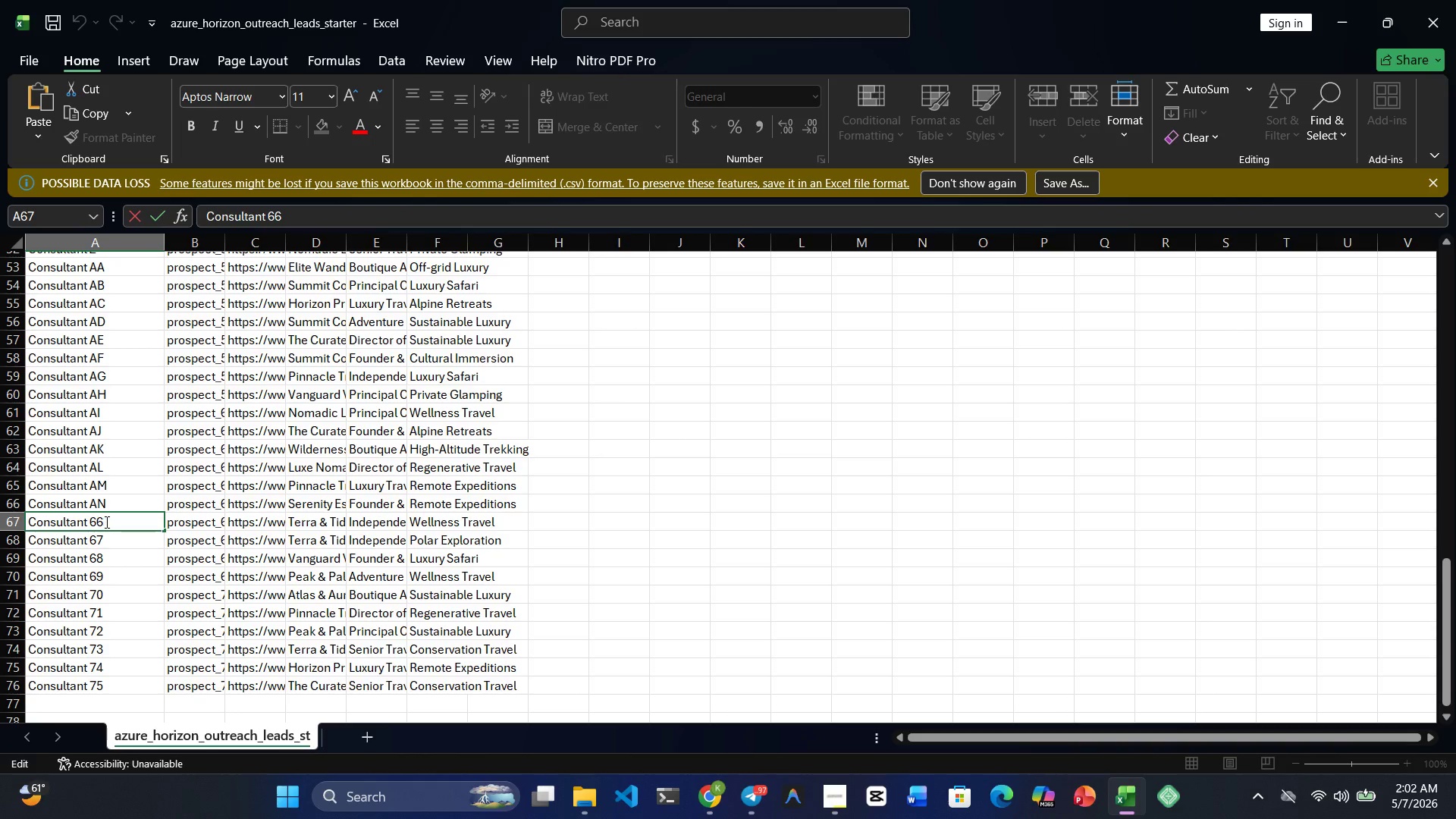 
left_click([105, 522])
 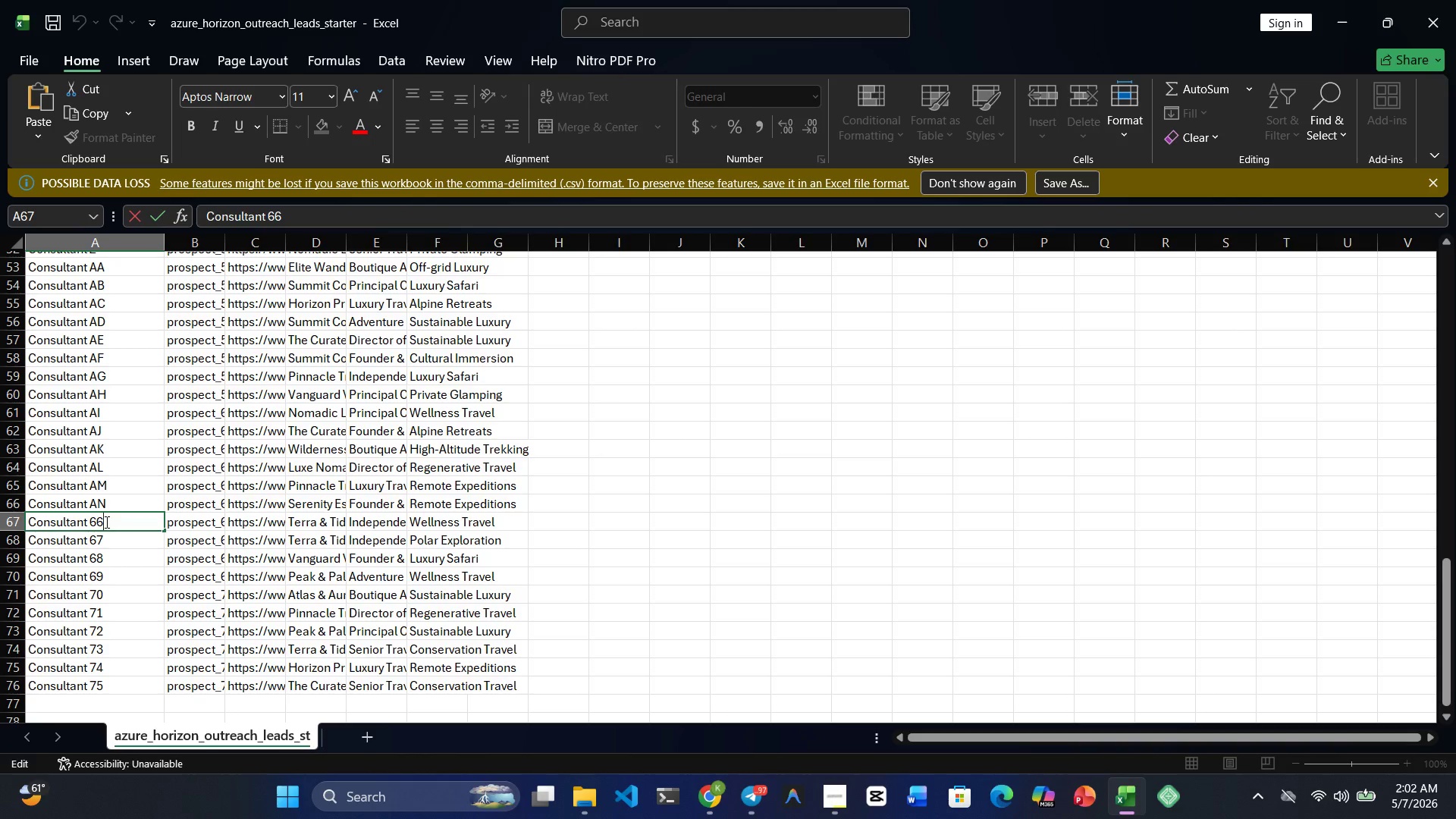 
key(Backspace)
key(Backspace)
type(ao)
 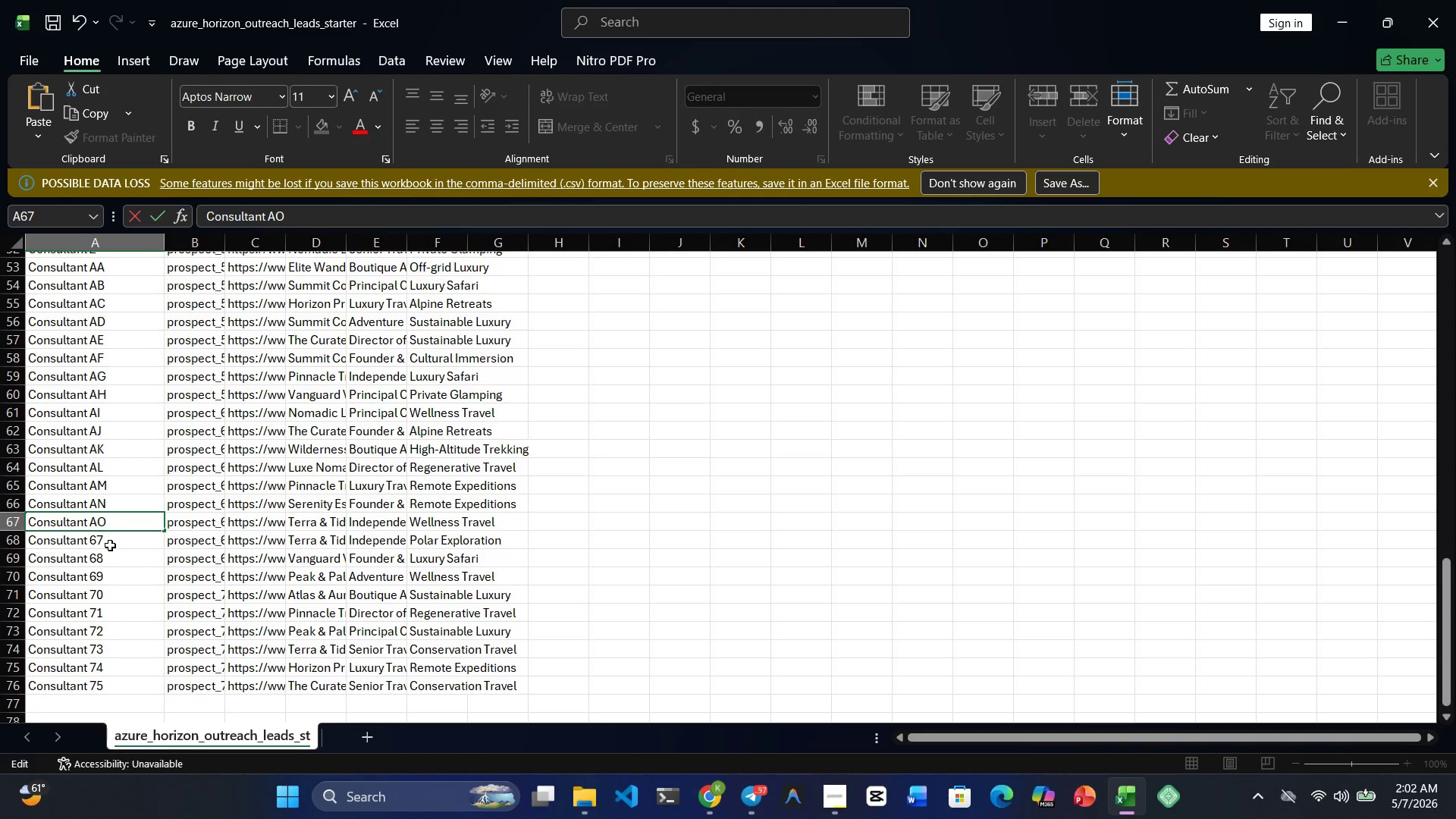 
left_click([110, 545])
 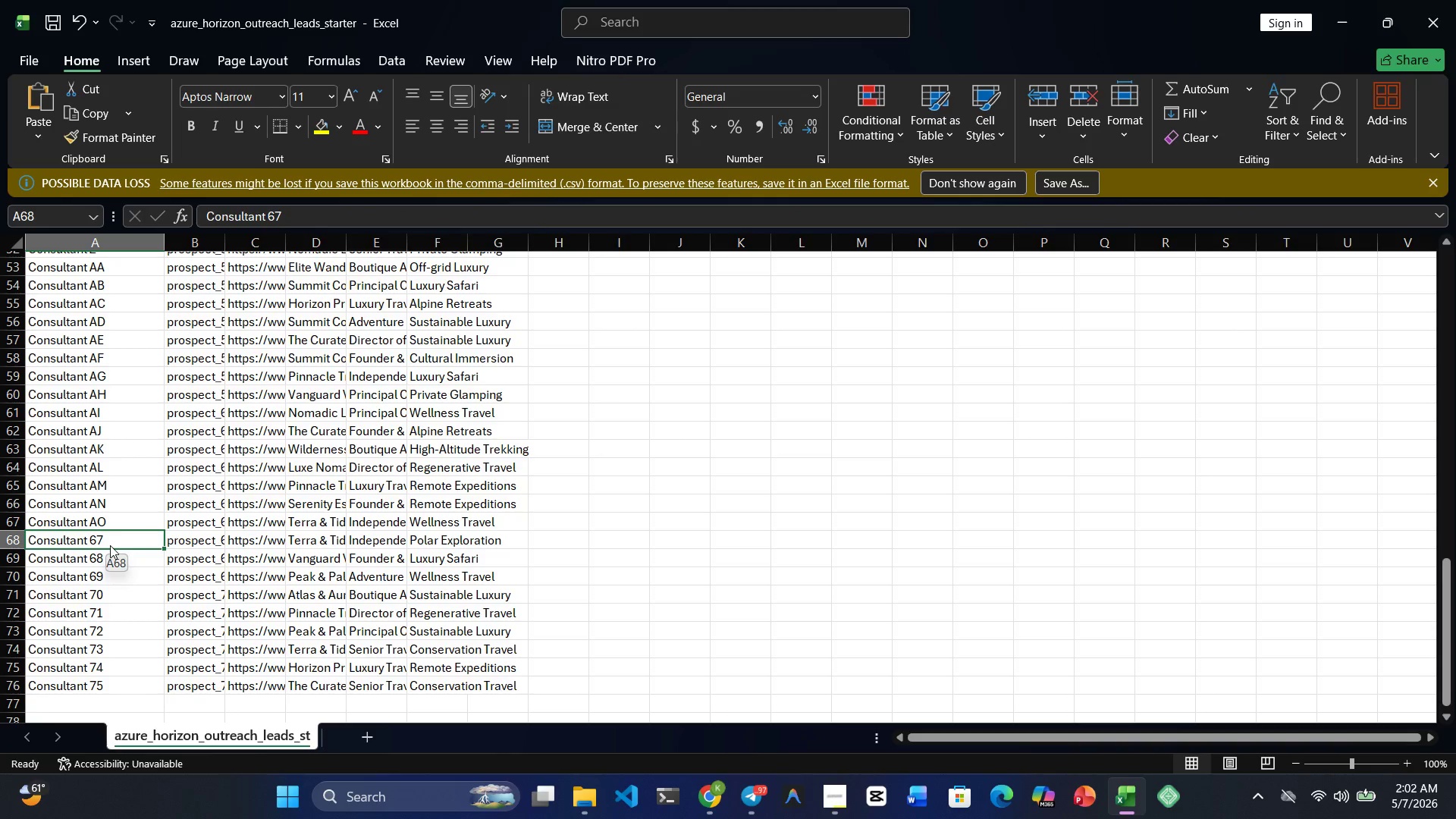 
double_click([110, 545])
 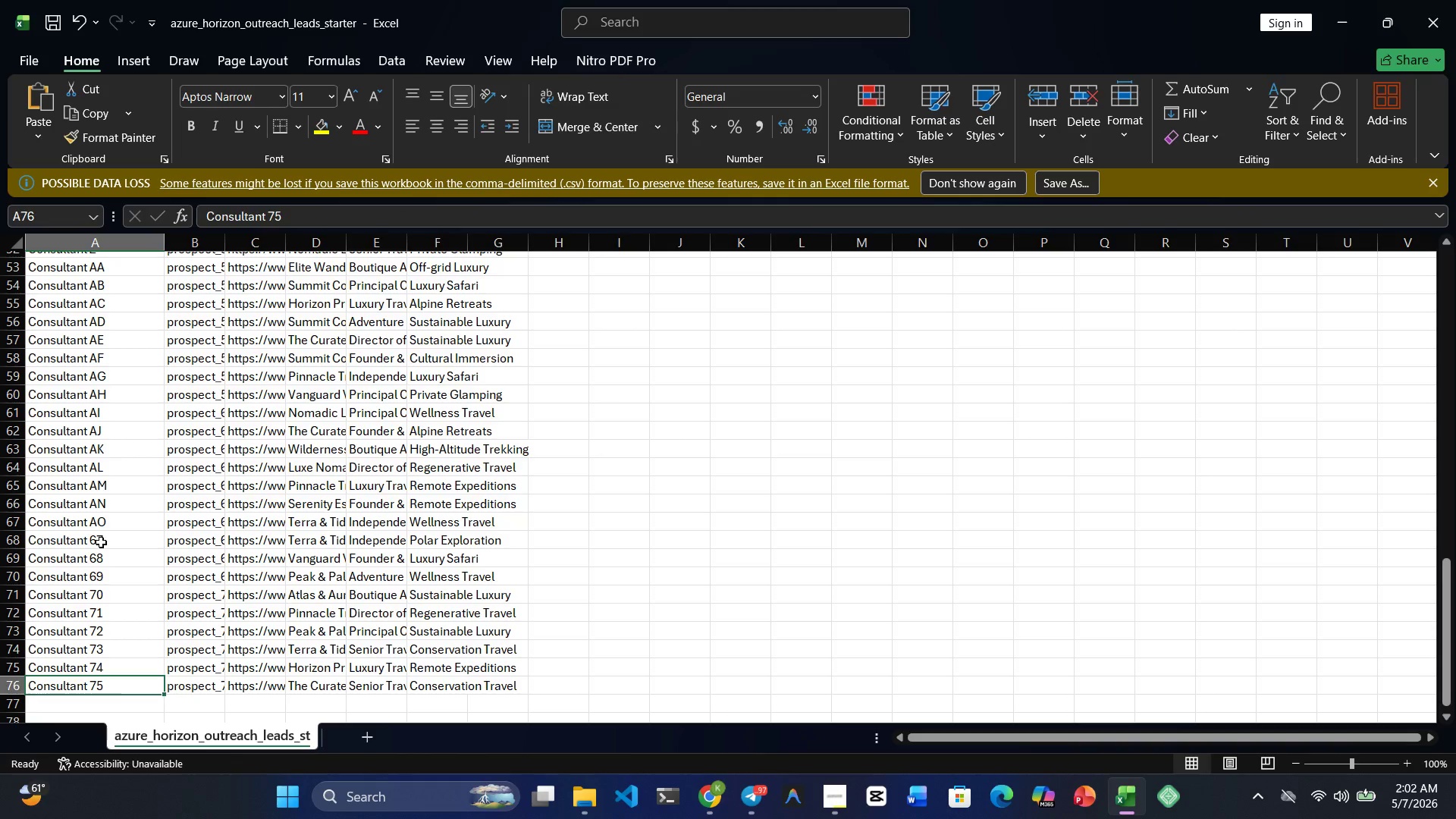 
double_click([101, 542])
 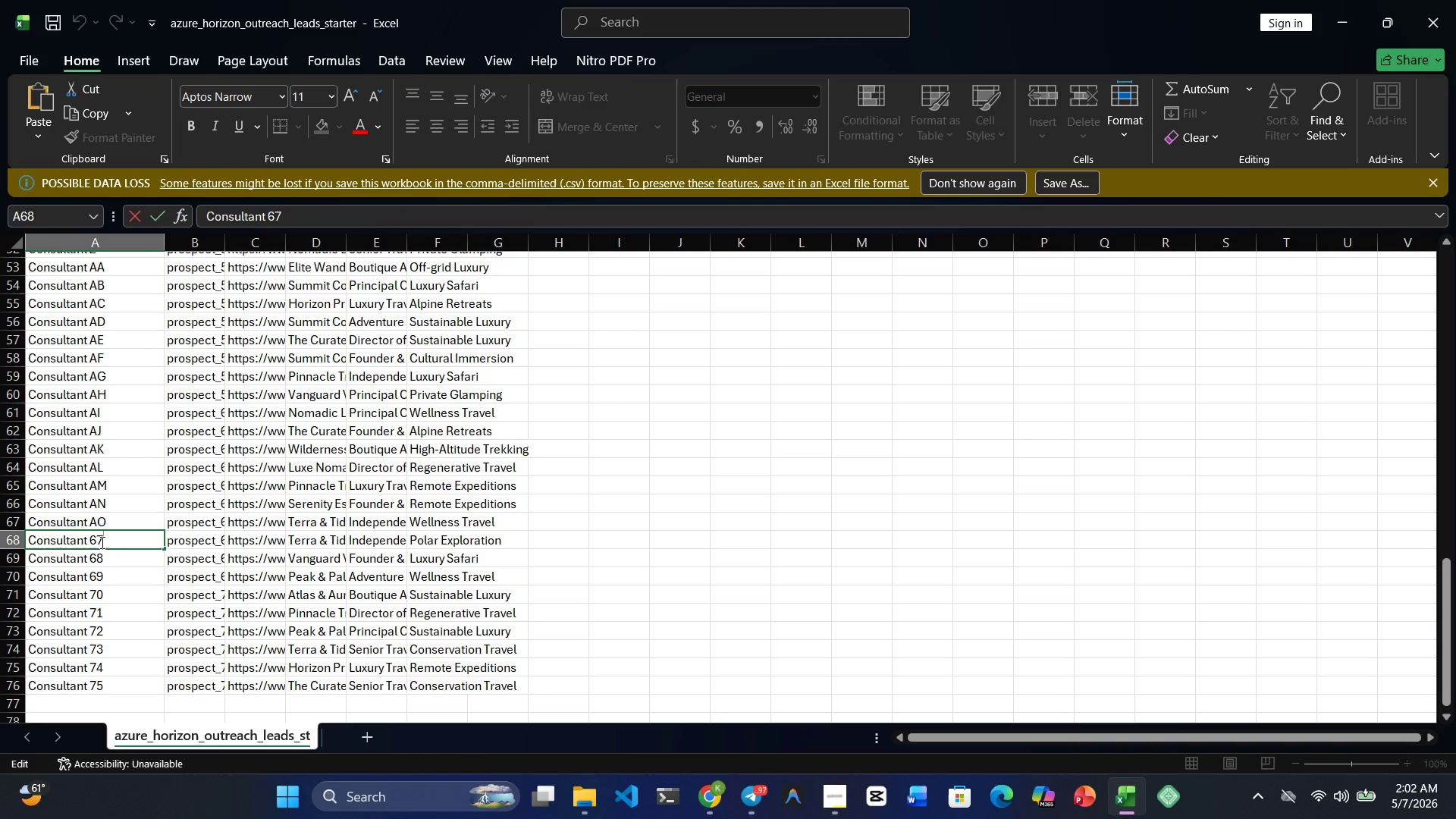 
key(Backspace)
 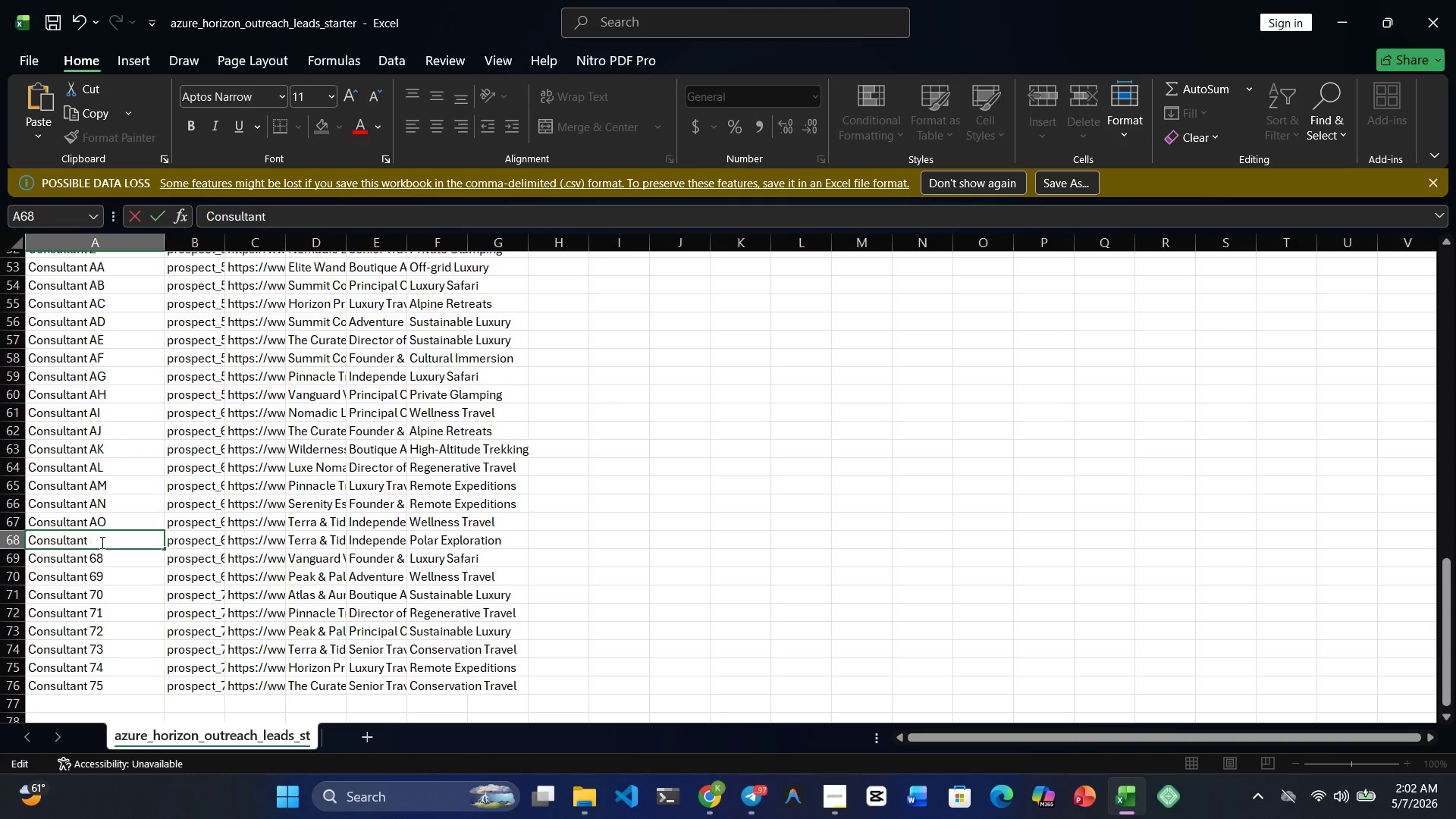 
key(Backspace)
 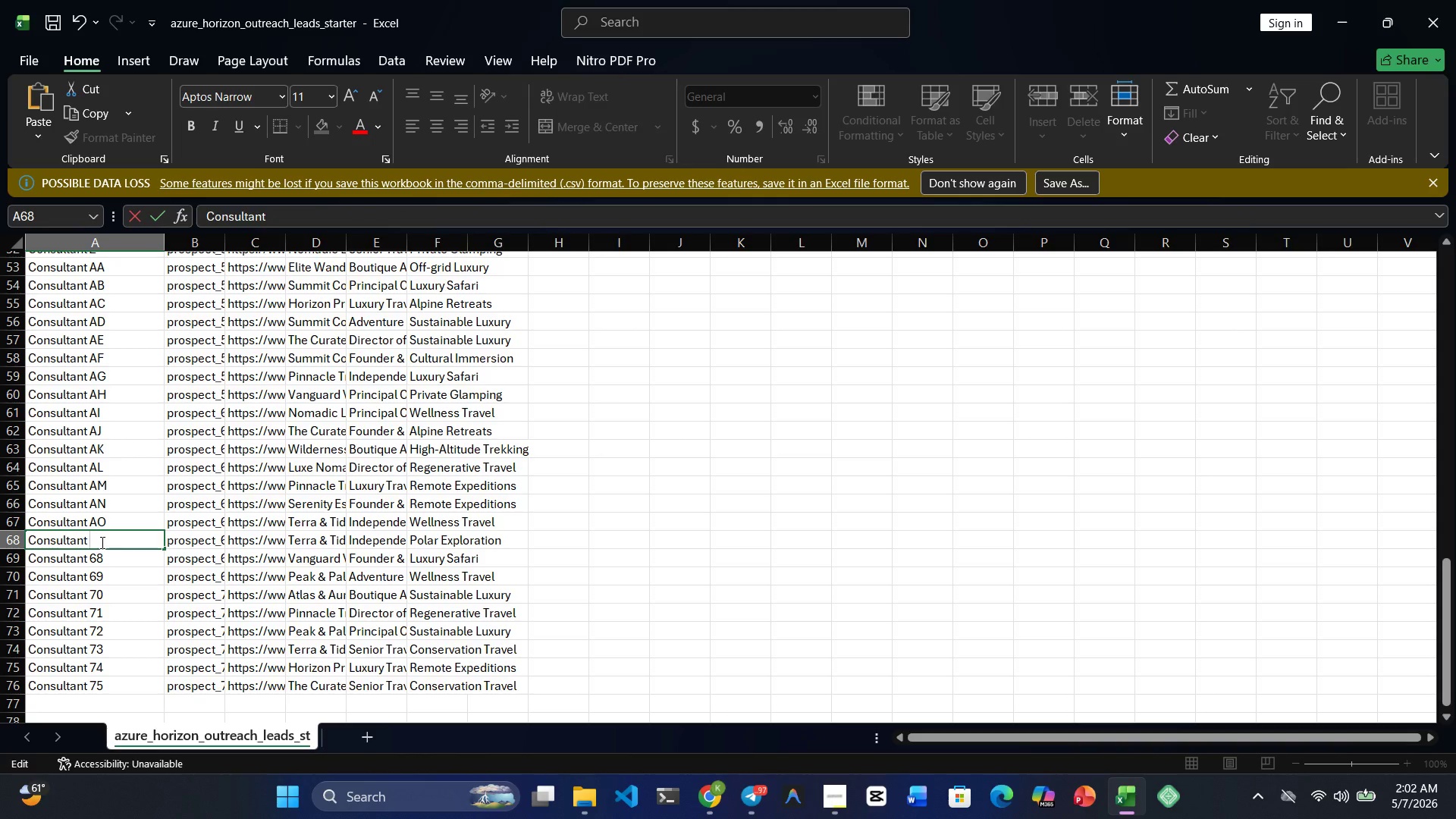 
type(ap)
 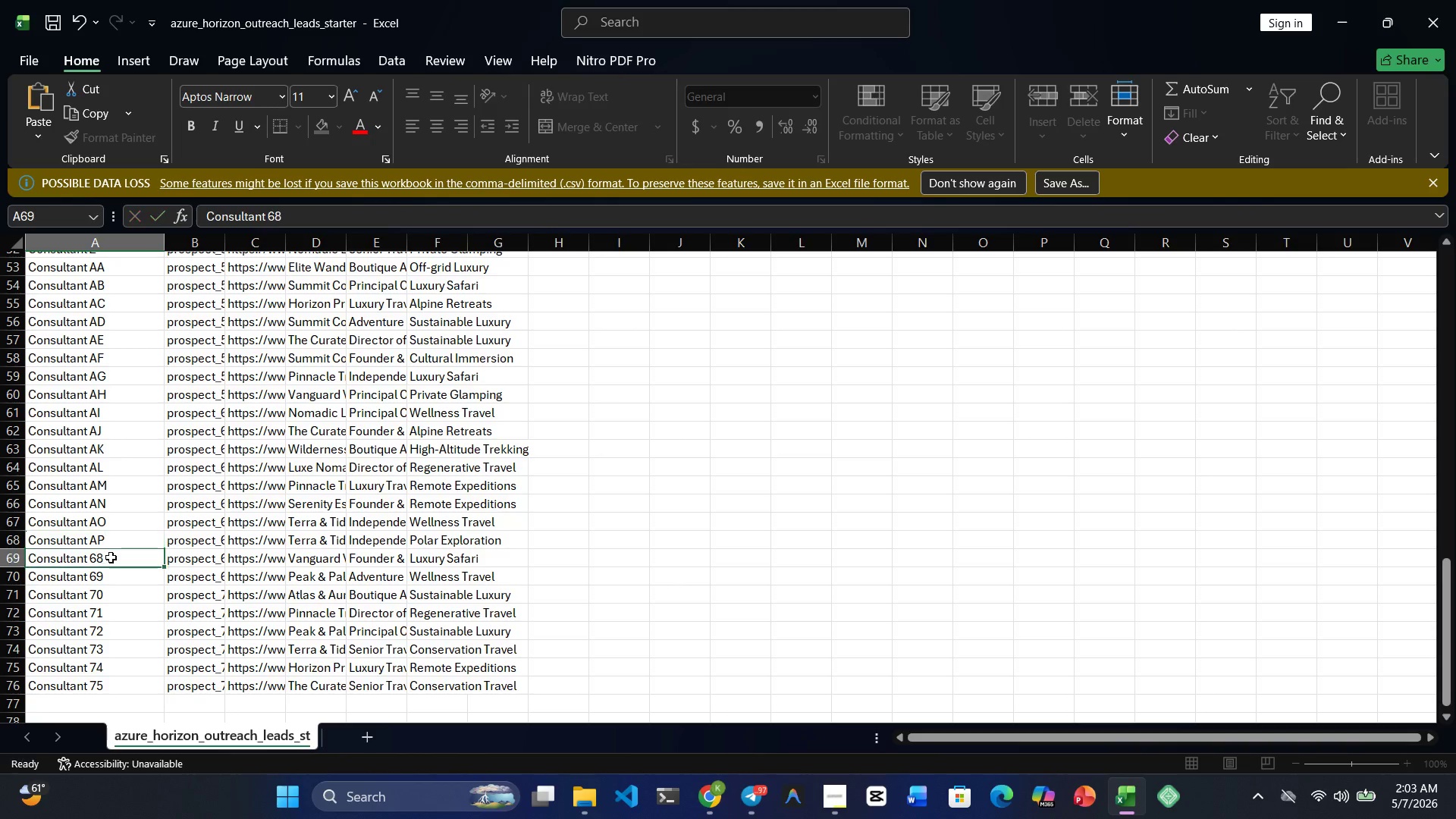 
double_click([111, 557])
 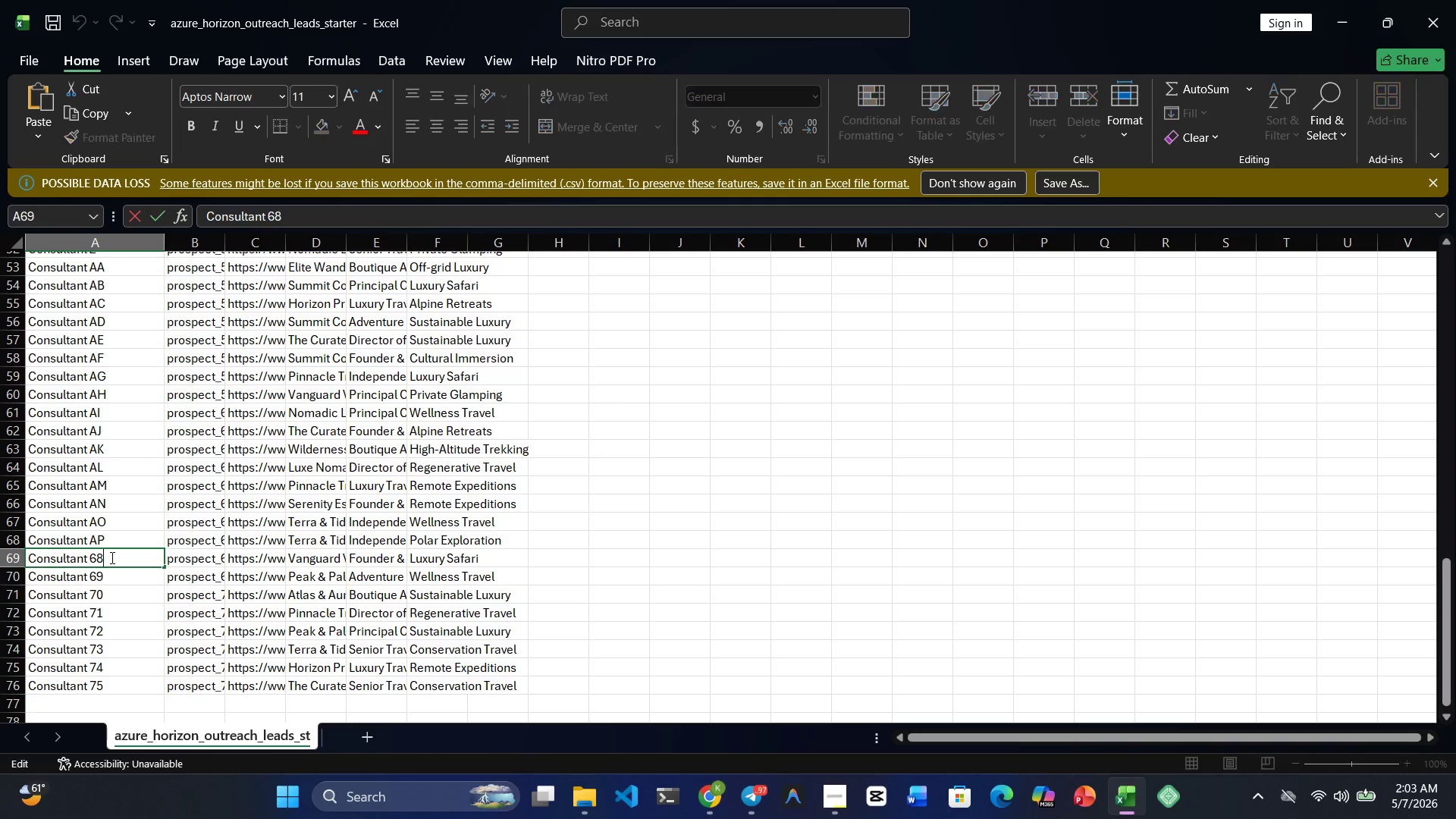 
triple_click([111, 557])
 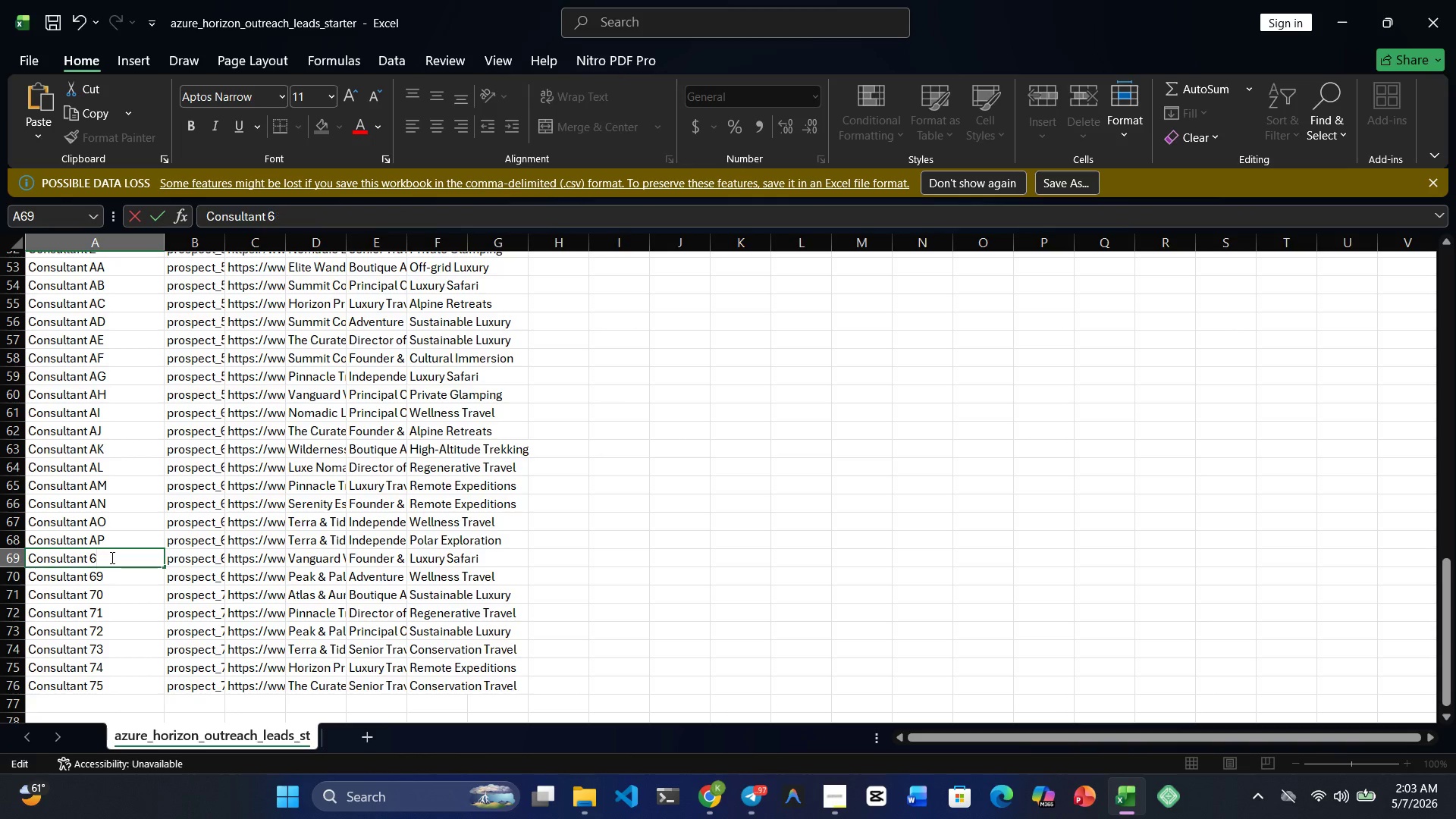 
key(Backspace)
key(Backspace)
type(aq)
 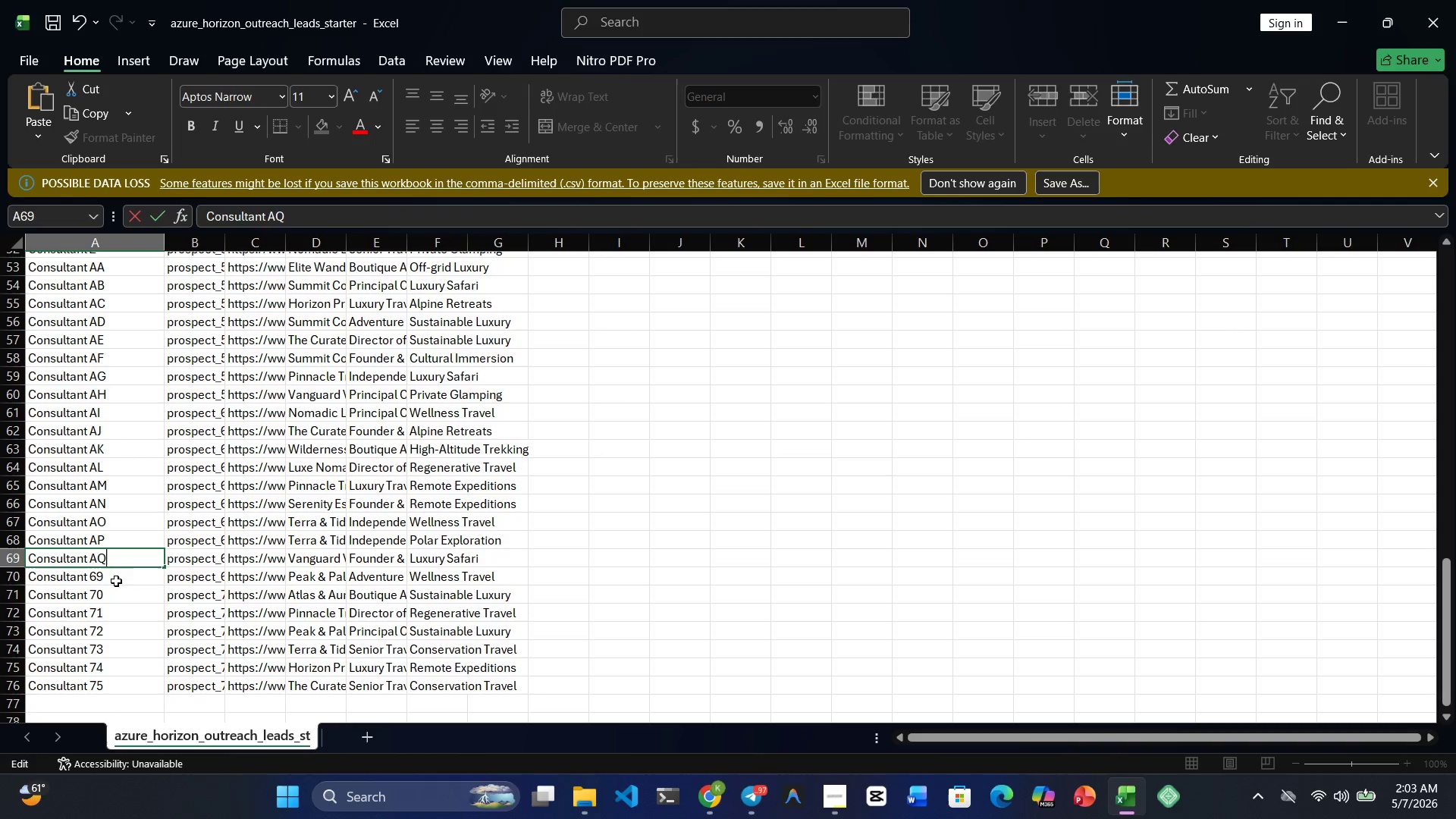 
double_click([116, 581])
 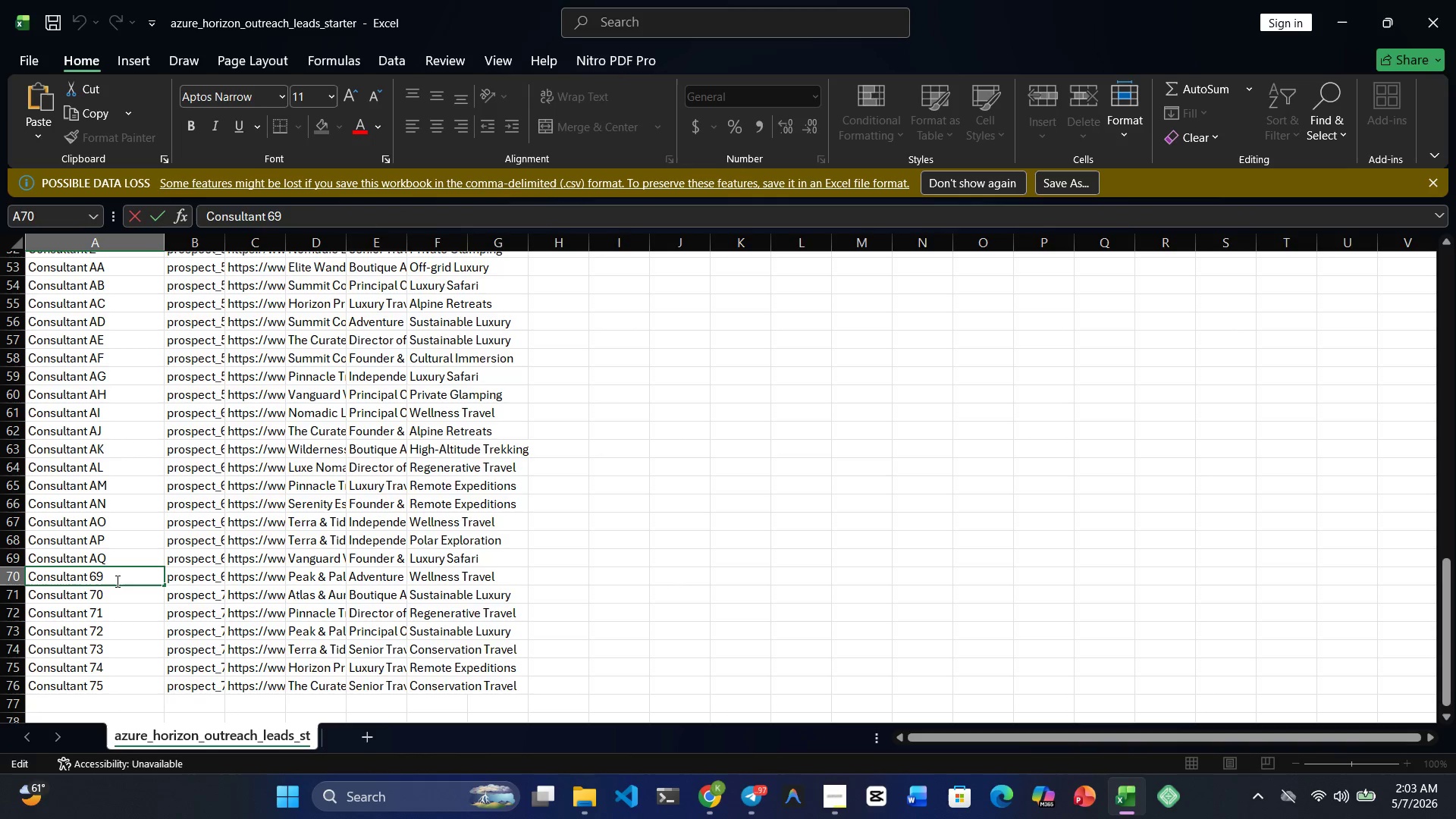 
key(Backspace)
key(Backspace)
type(ar)
 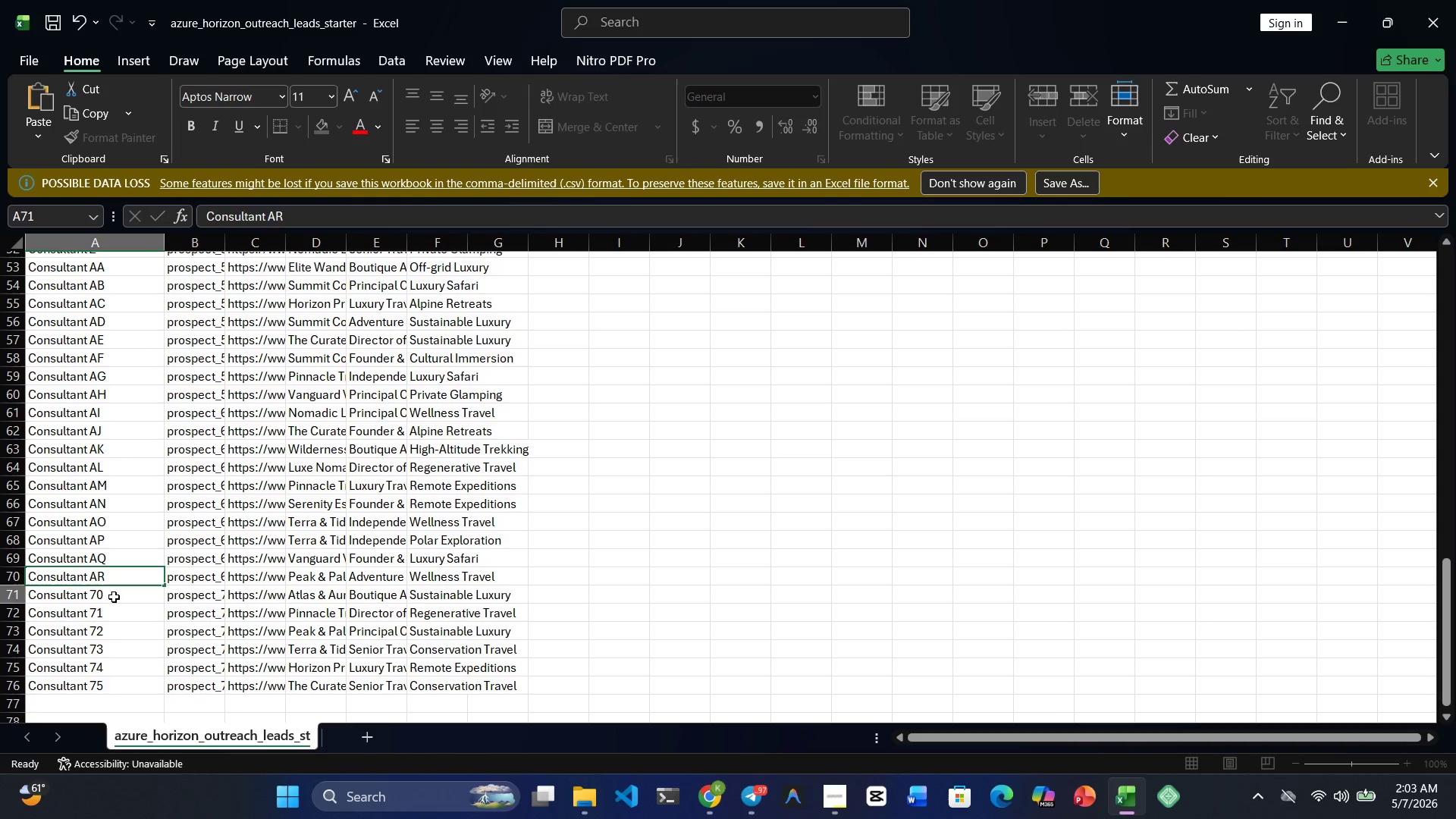 
double_click([114, 597])
 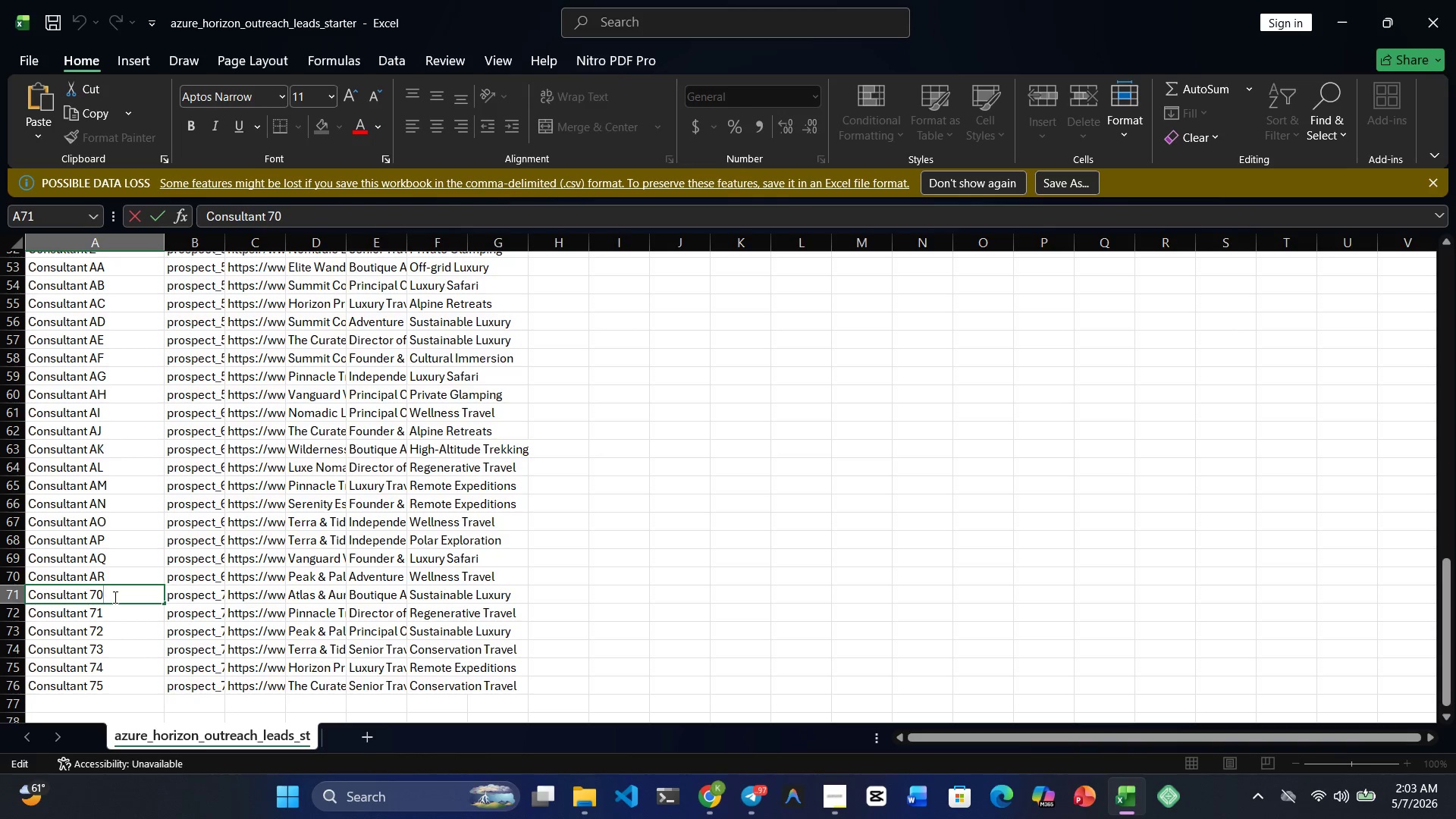 
key(Backspace)
key(Backspace)
type(as)
 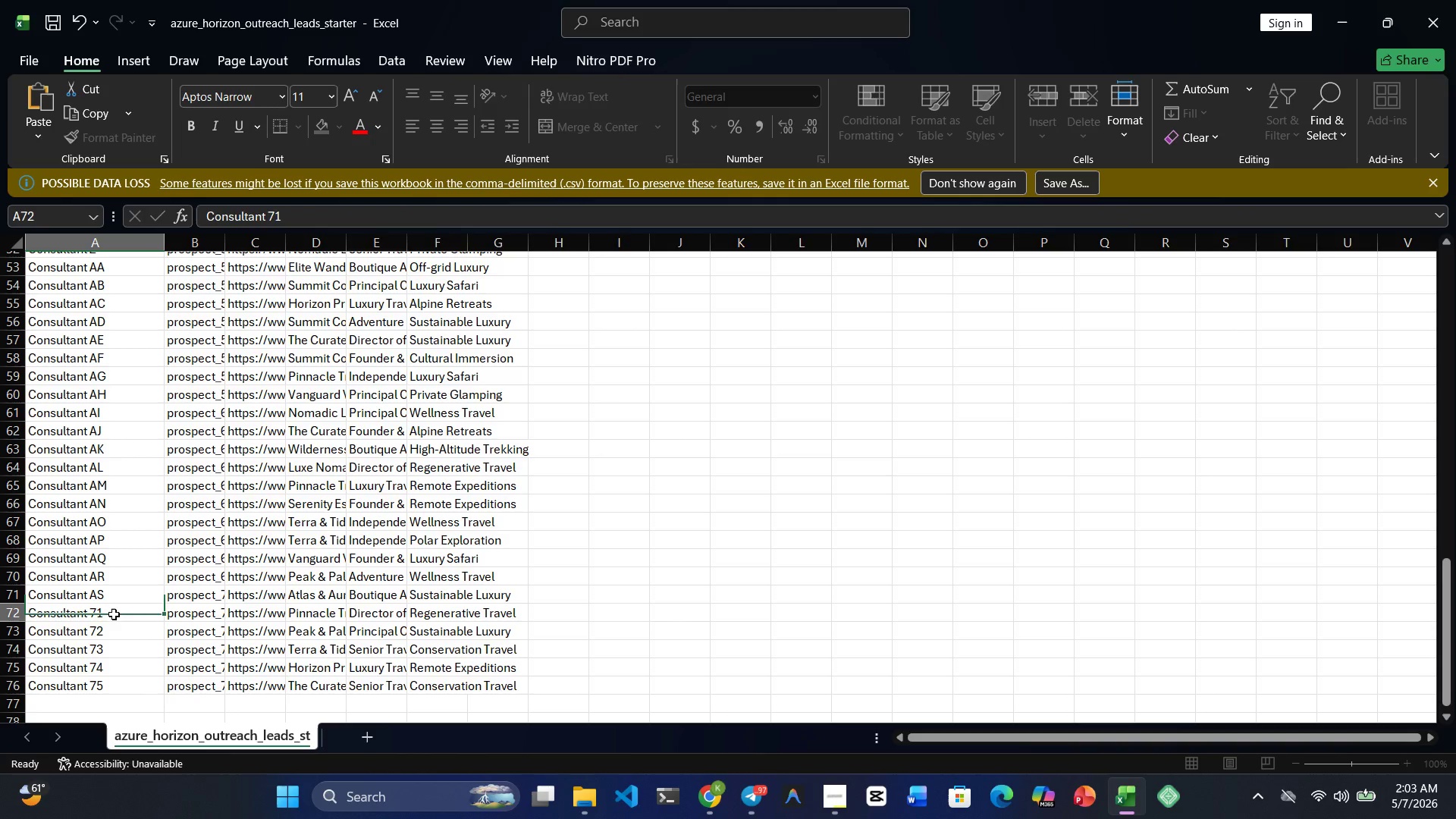 
double_click([114, 614])
 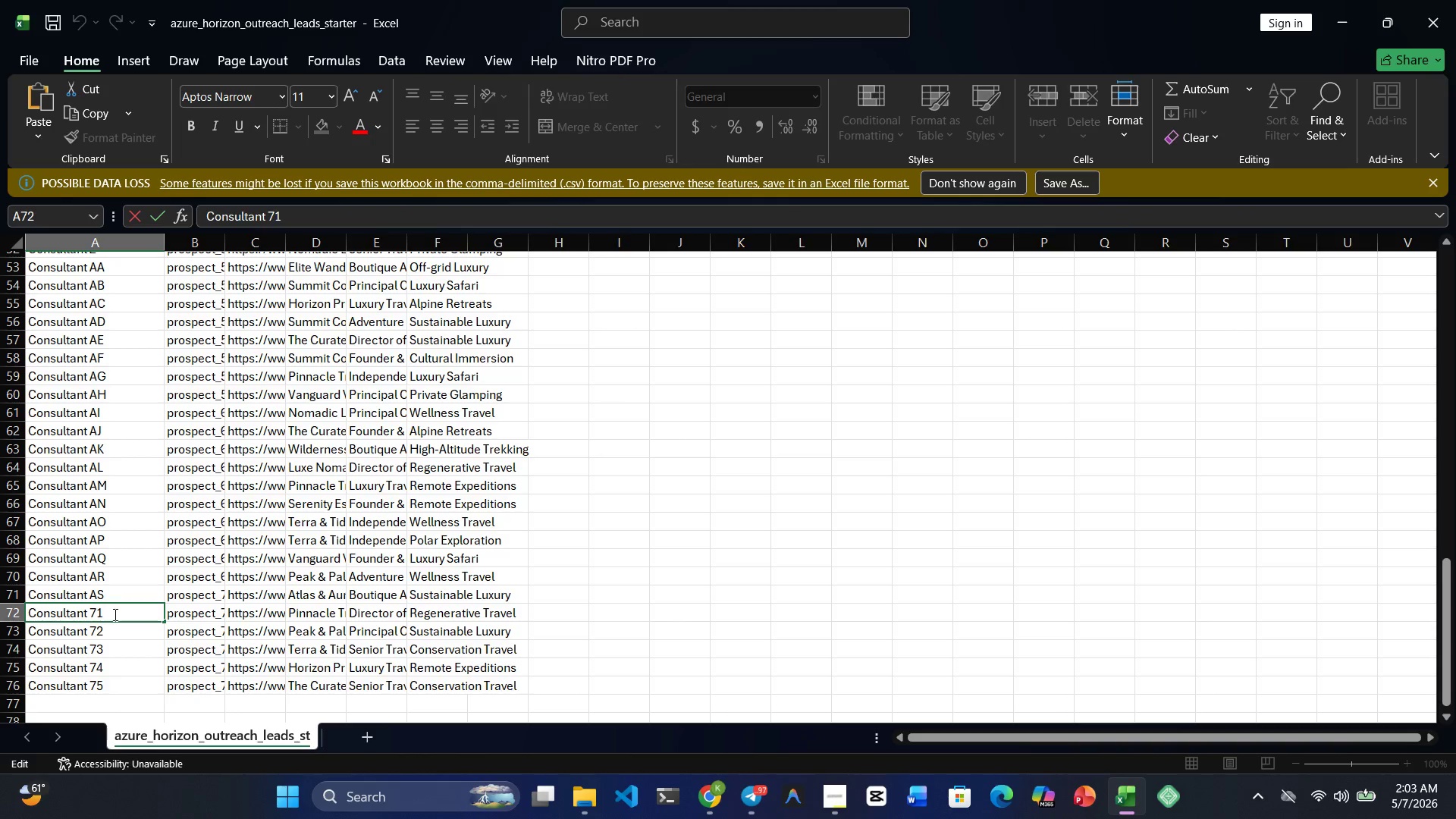 
key(Backspace)
key(Backspace)
type(at)
 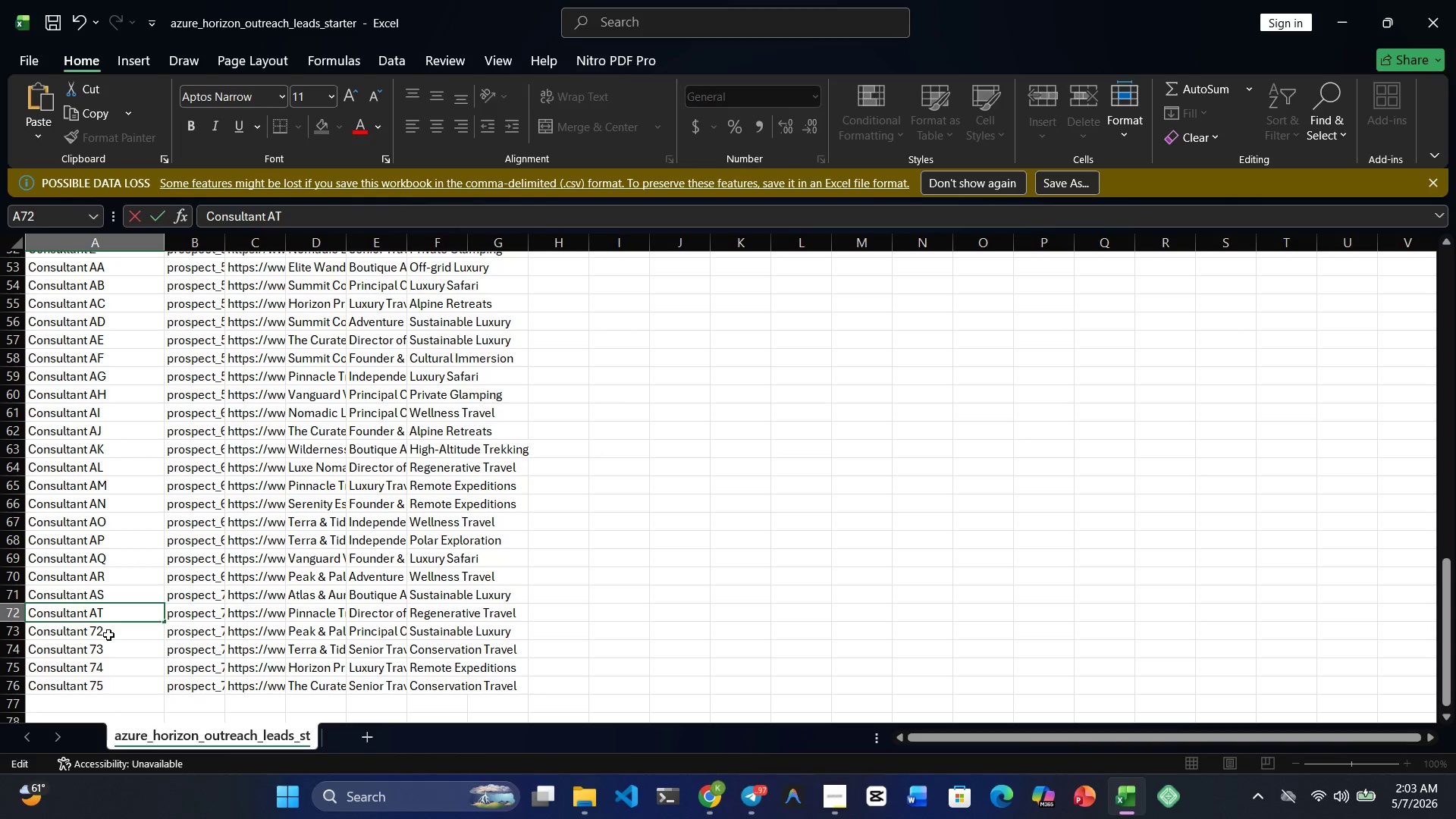 
double_click([108, 635])
 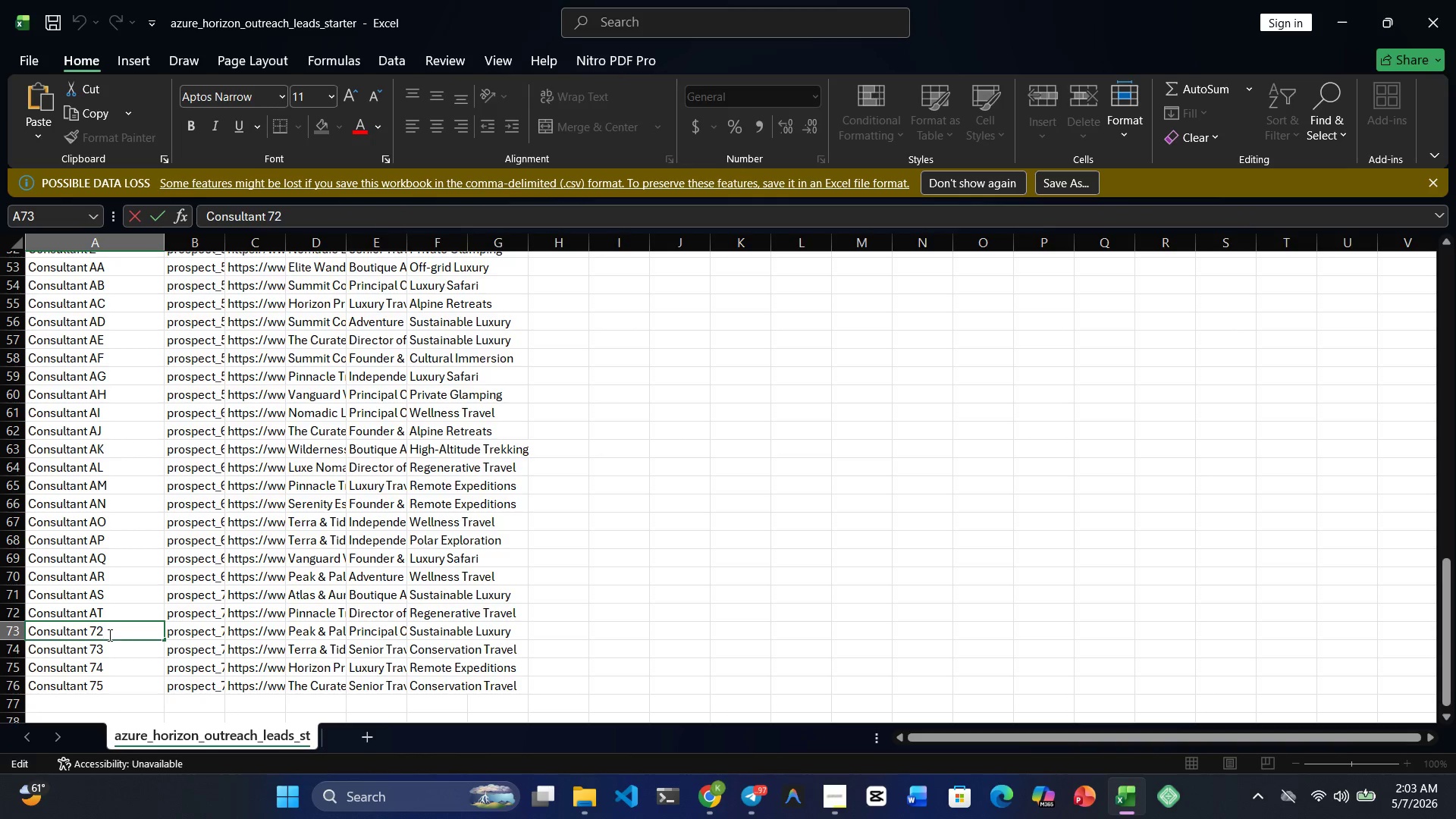 
key(Backspace)
key(Backspace)
type(au)
 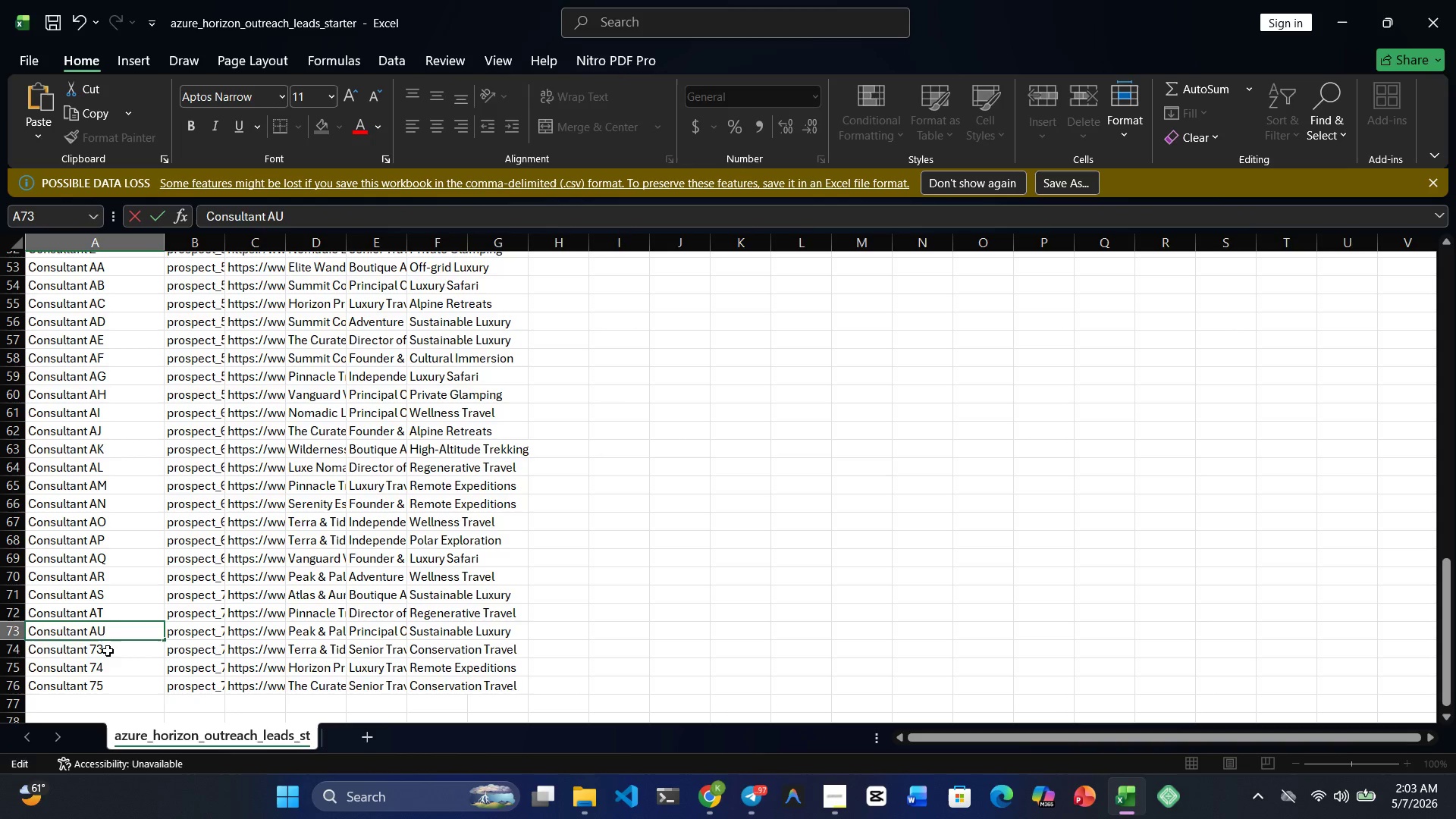 
double_click([108, 651])
 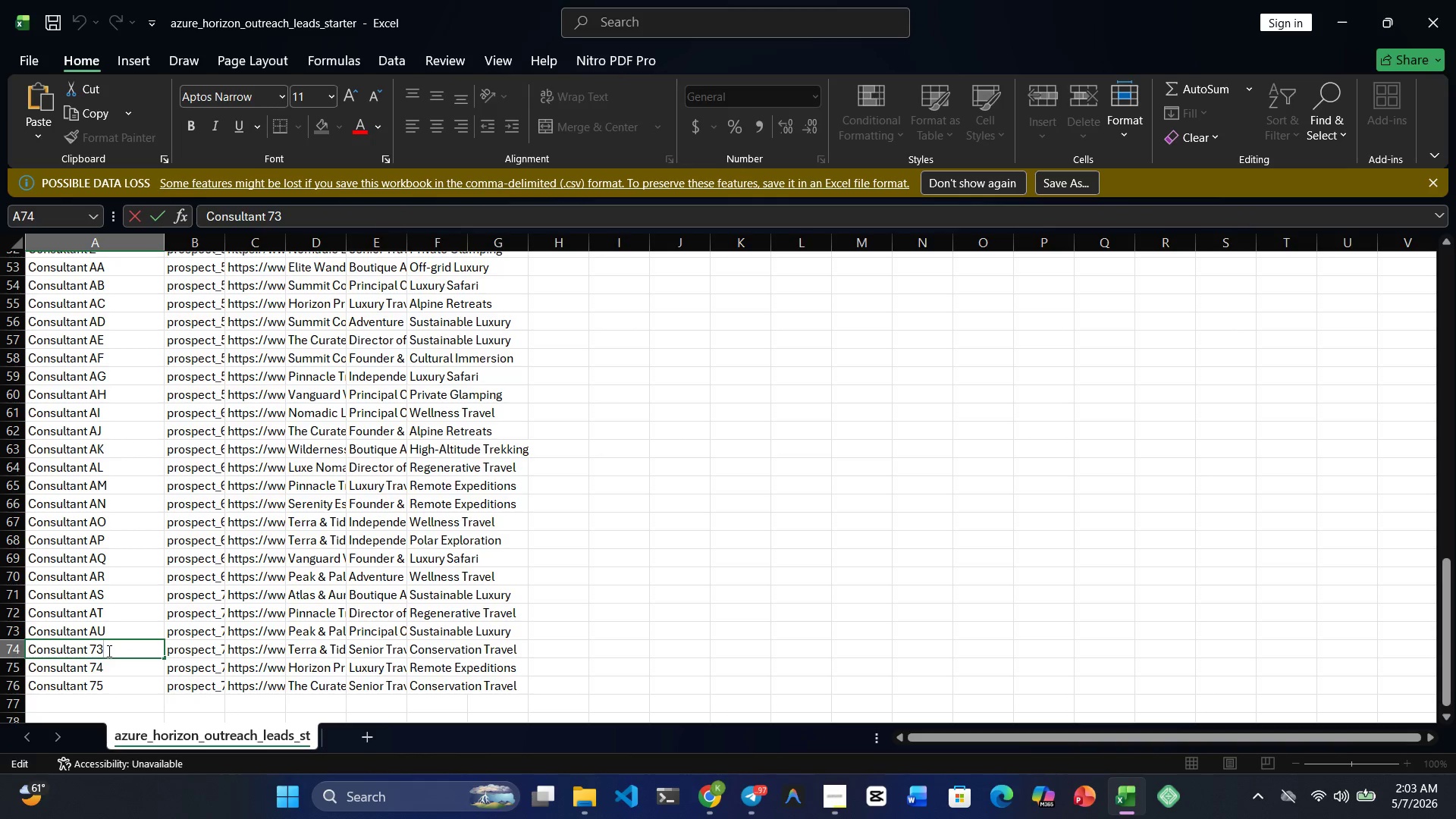 
key(Backspace)
key(Backspace)
type(ac)
key(Backspace)
type(v)
 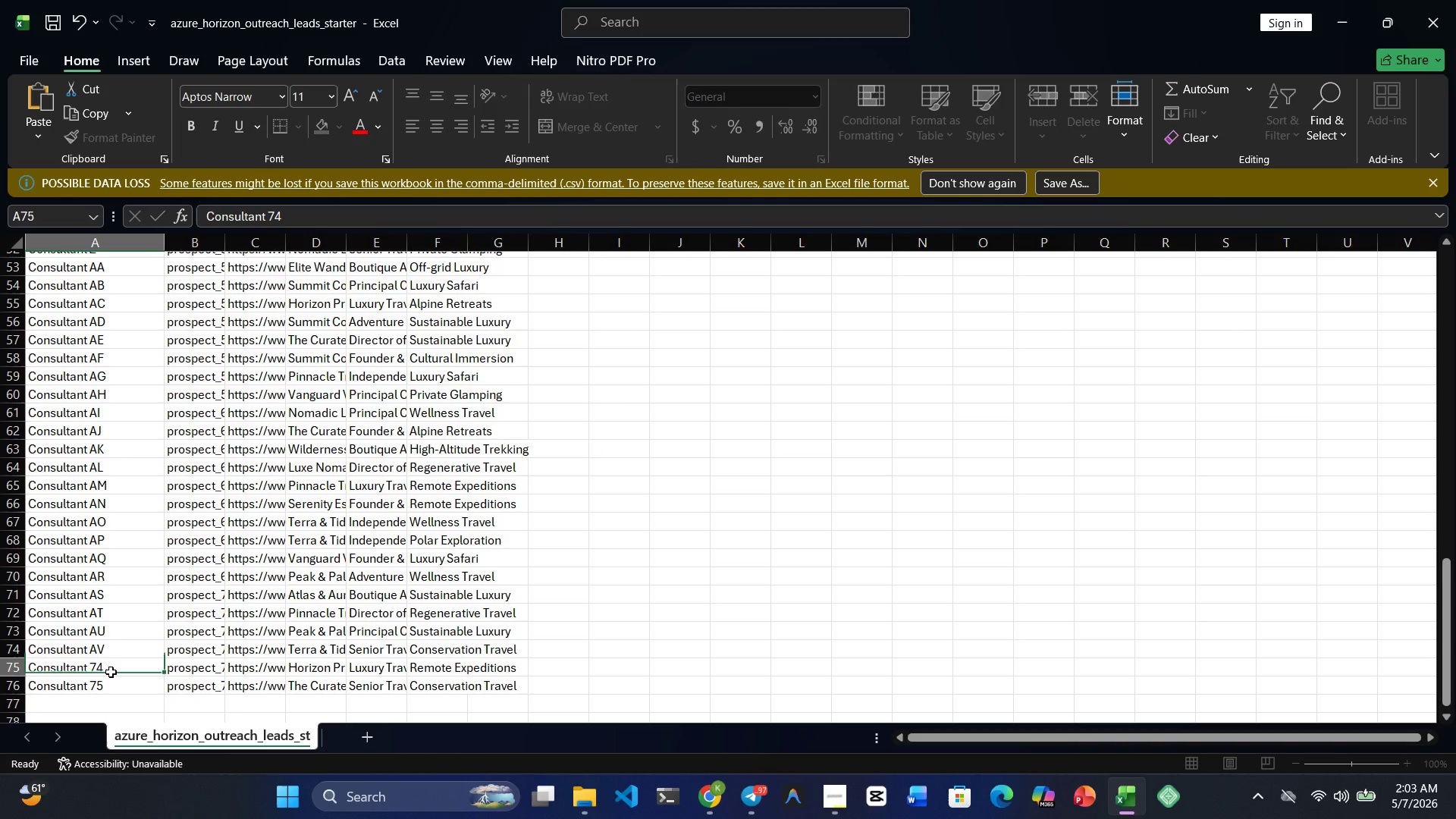 
double_click([111, 672])
 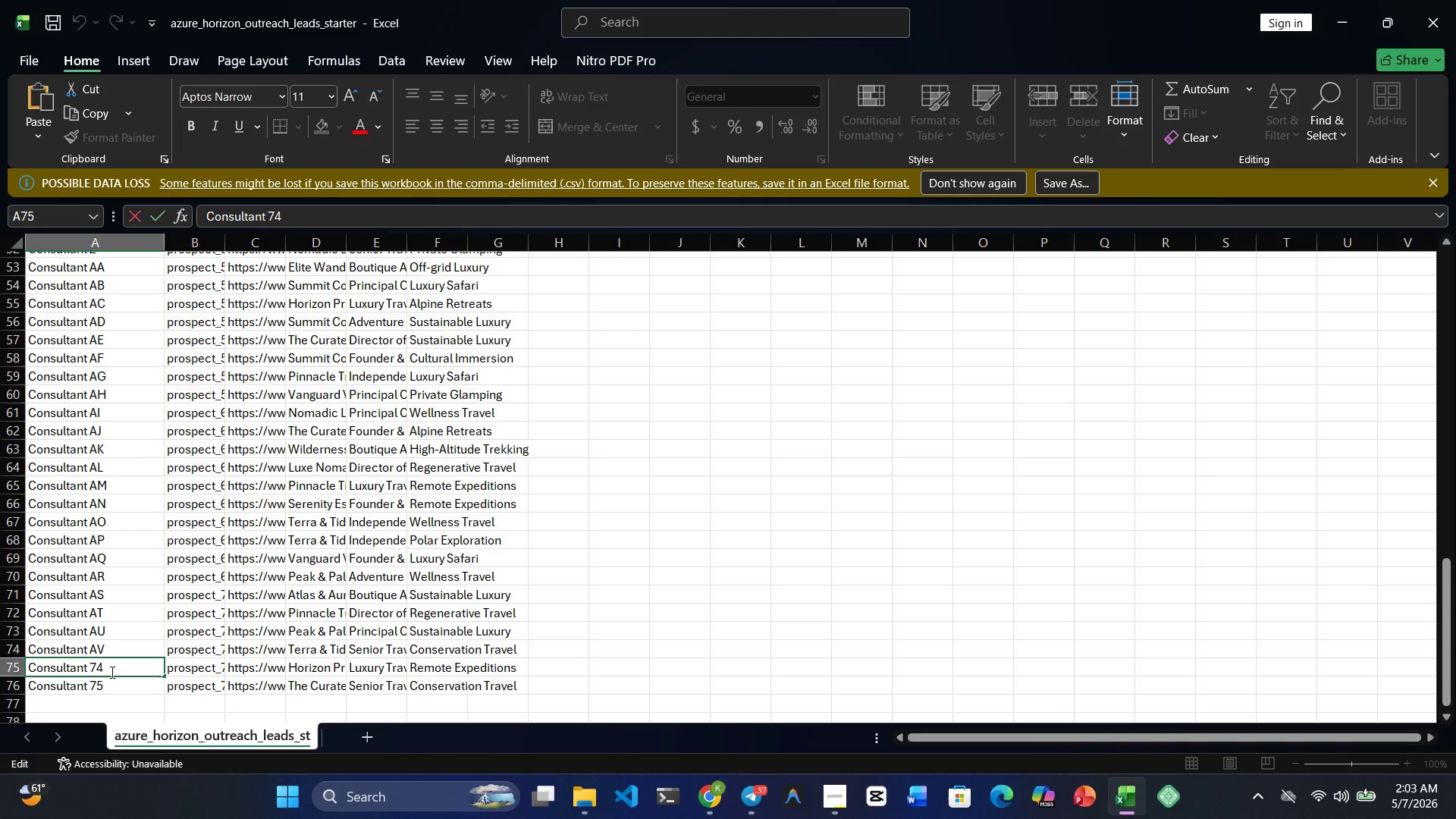 
key(Backspace)
 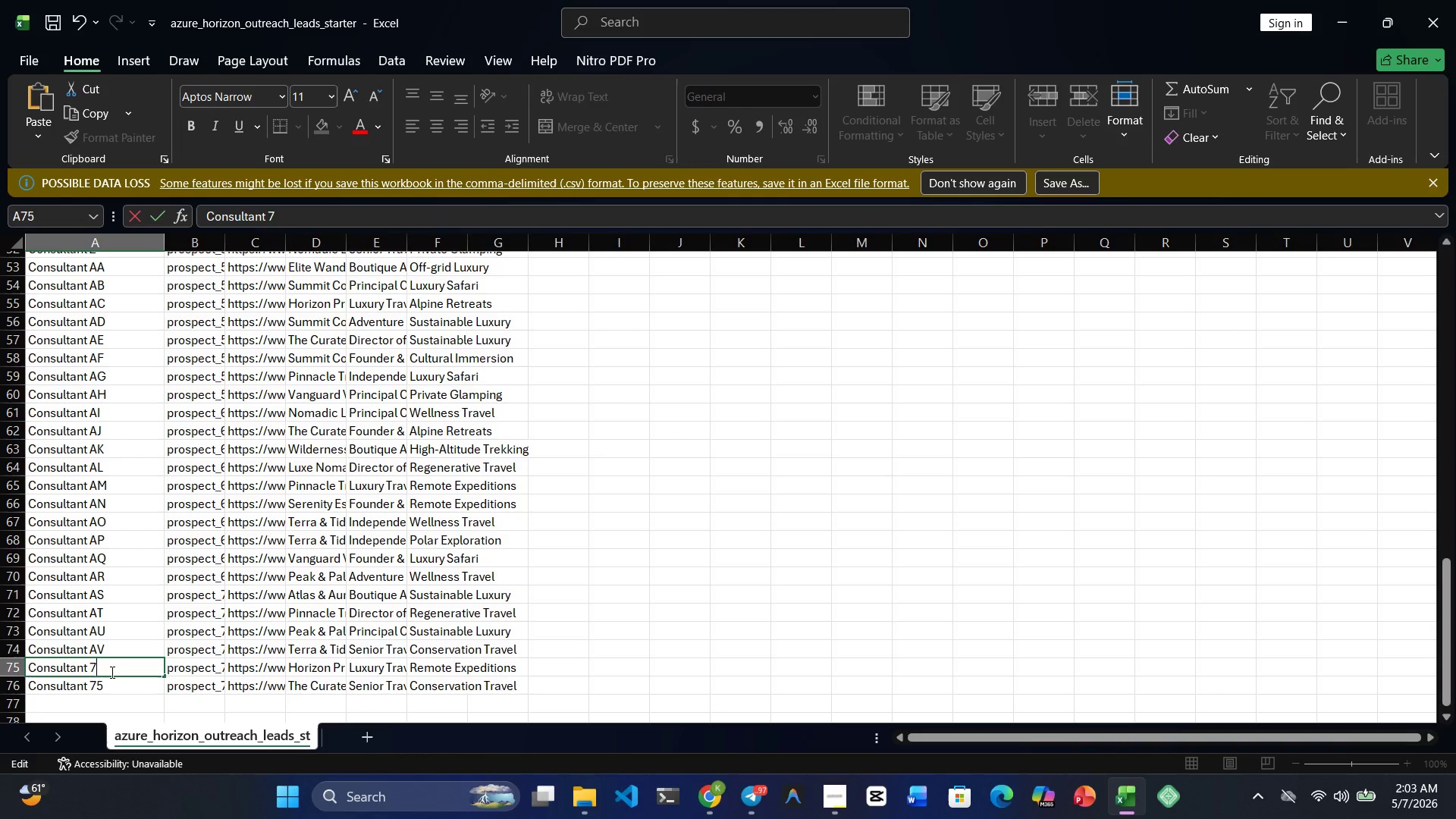 
key(Backspace)
 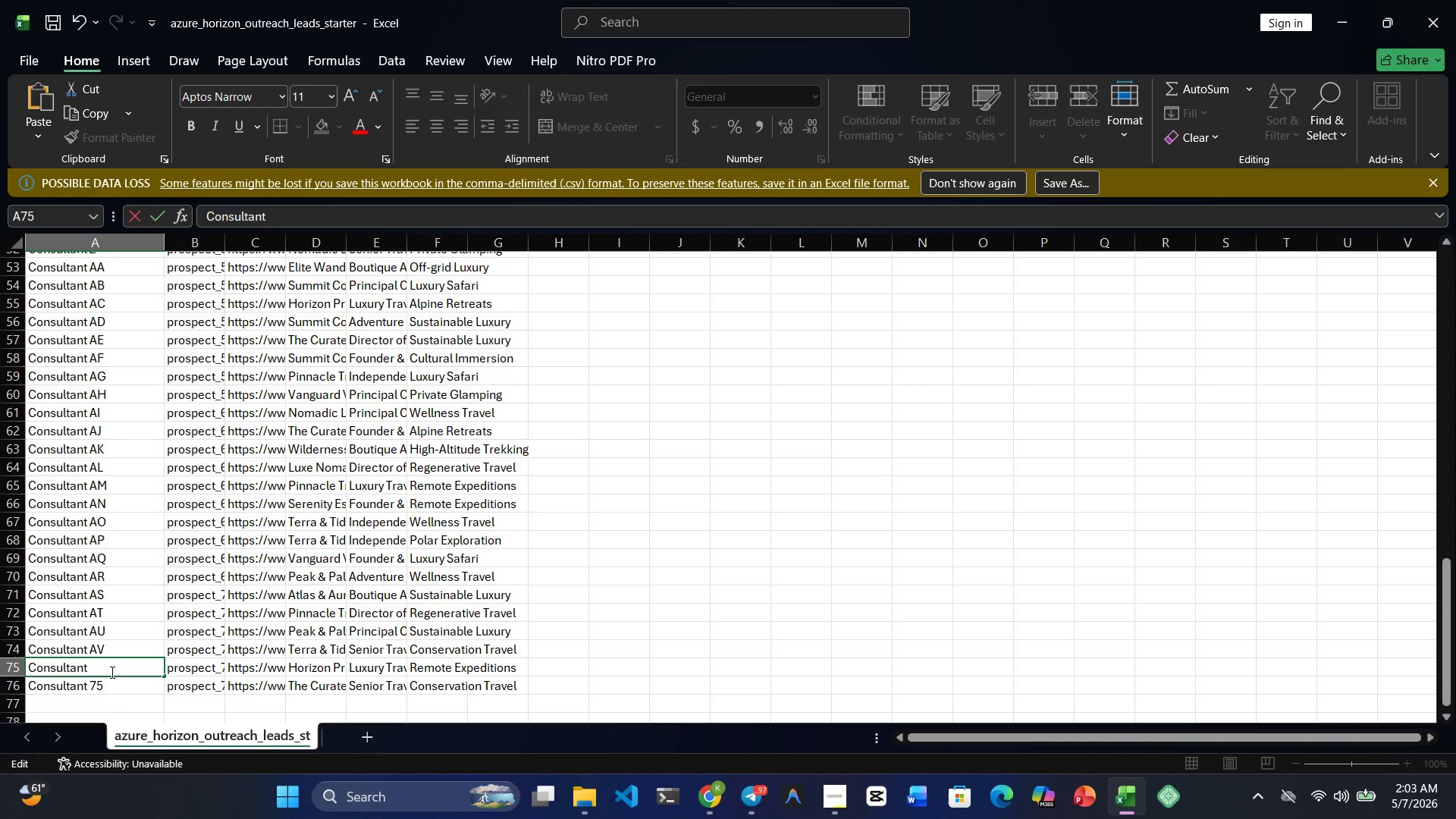 
type(ax)
 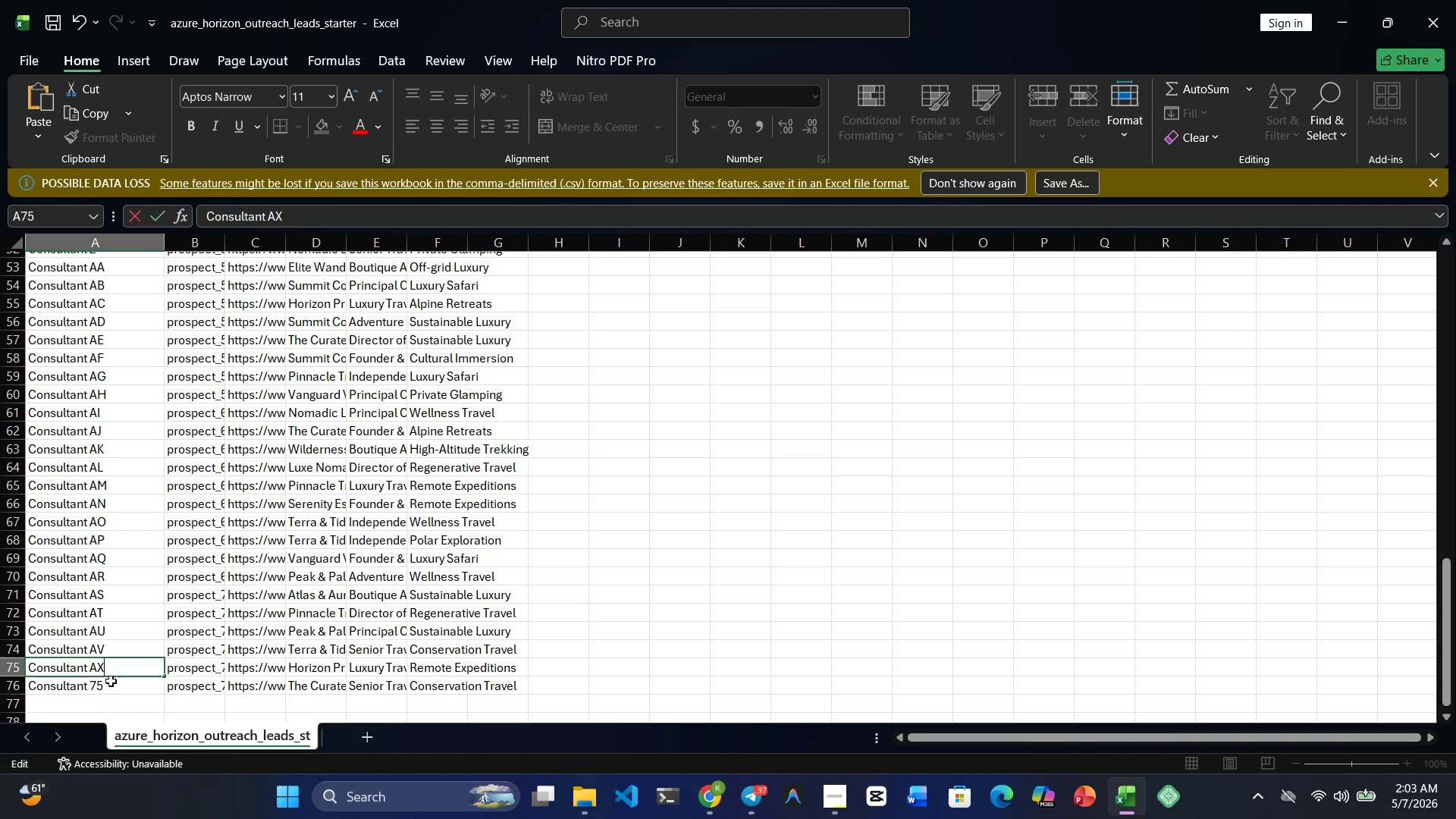 
double_click([111, 681])
 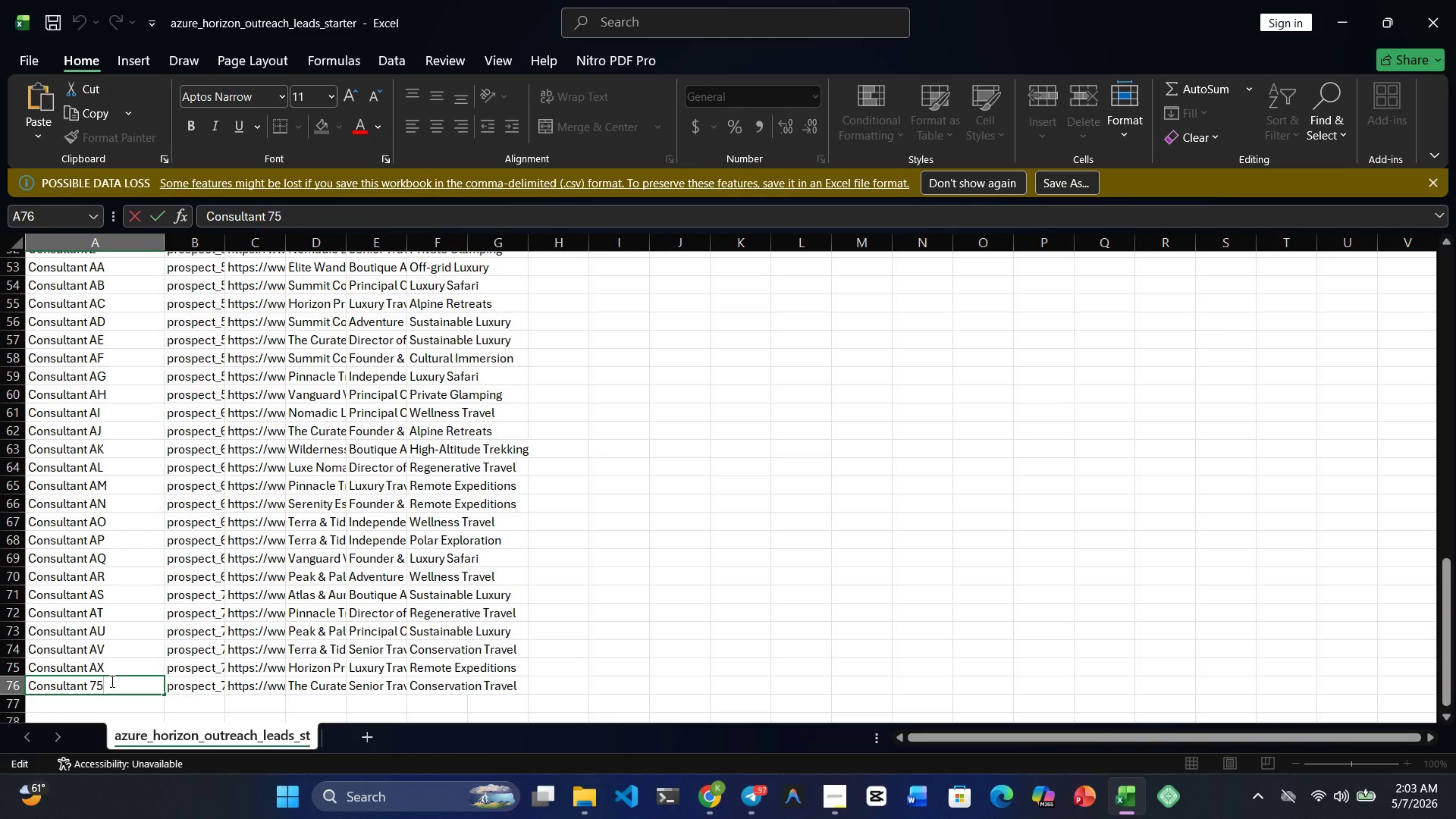 
key(Backspace)
key(Backspace)
type(az)
 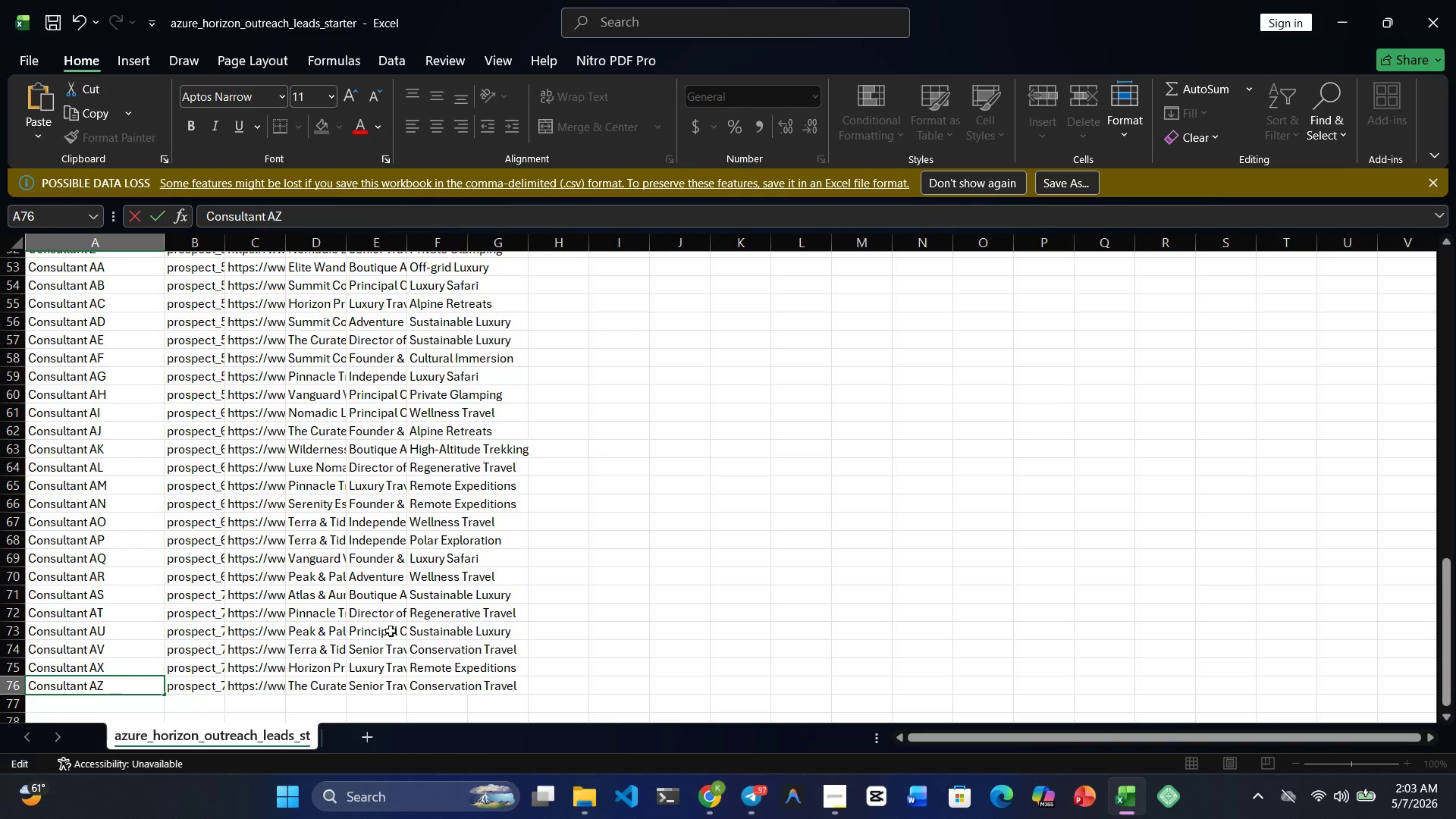 
left_click([736, 591])
 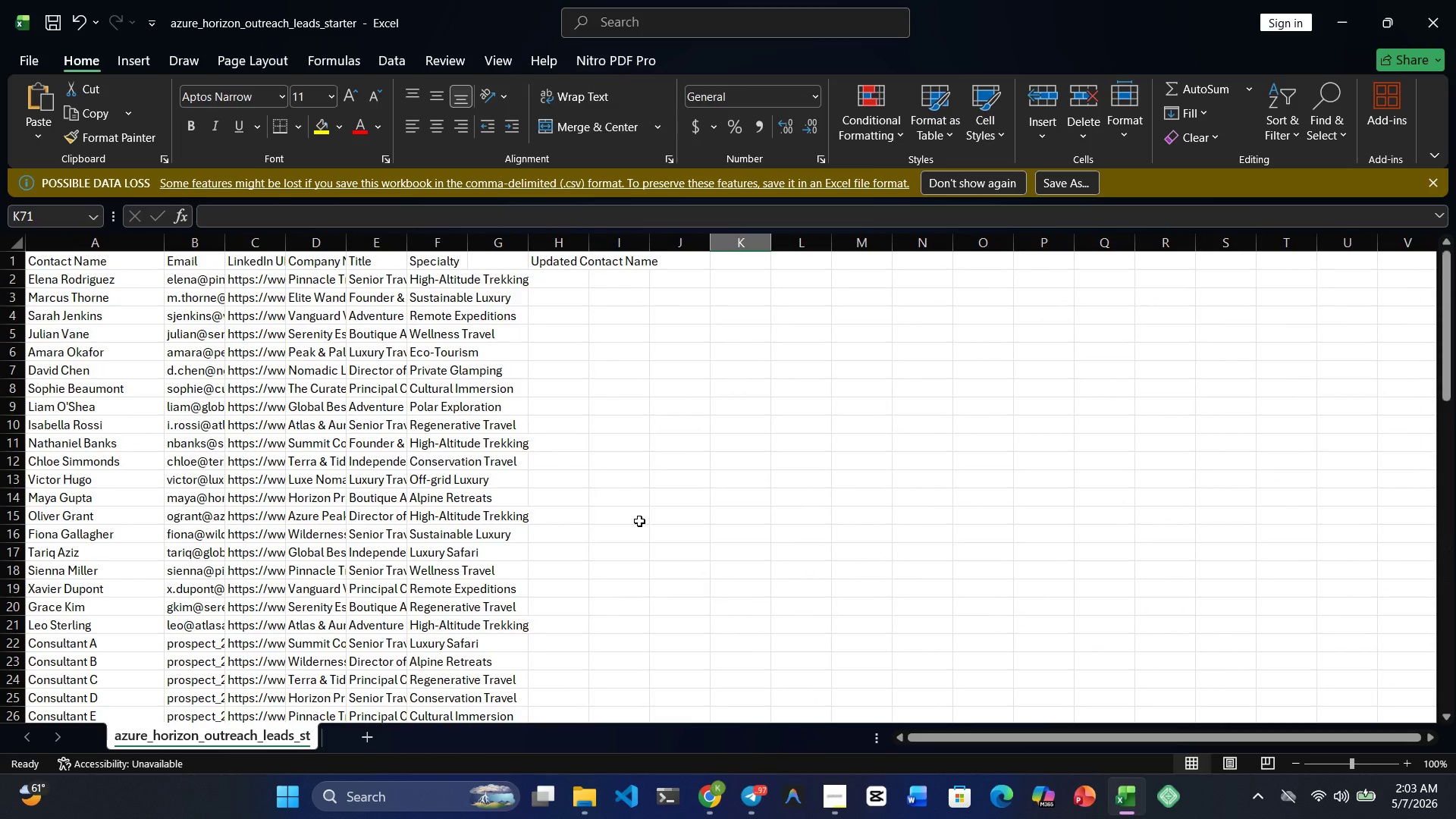 
key(Control+S)
 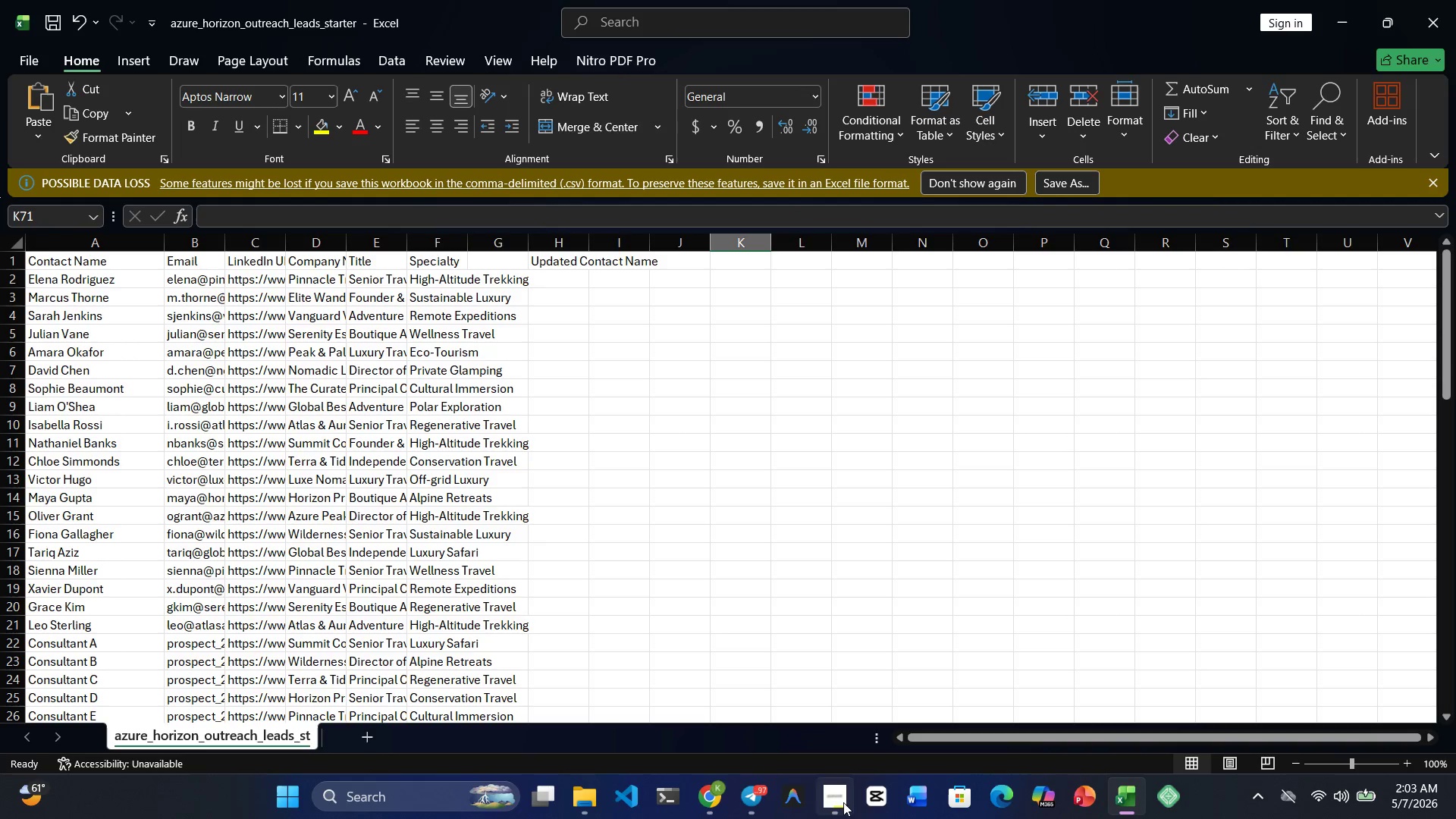 
left_click([709, 785])
 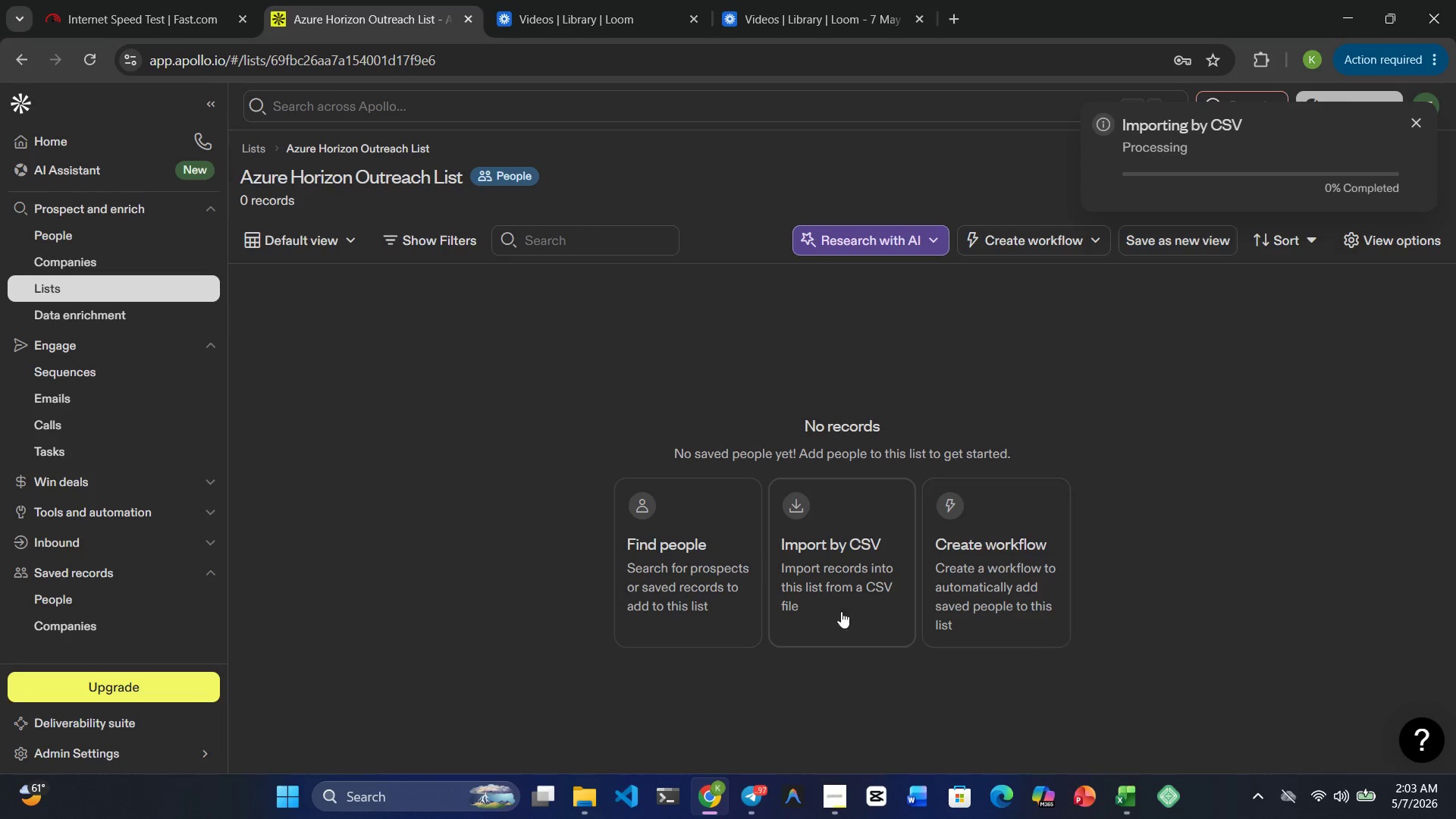 
left_click([830, 597])
 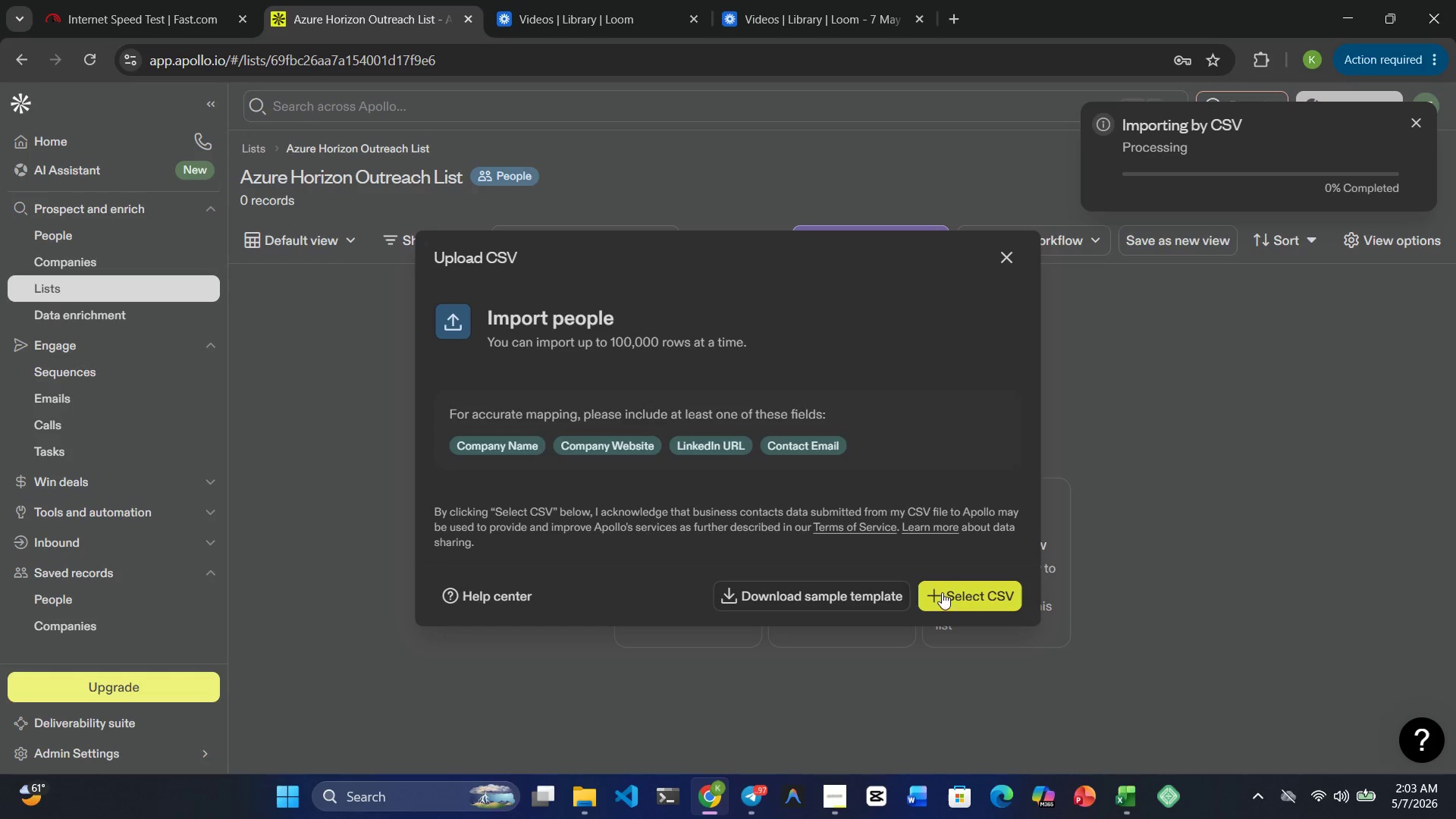 
left_click([949, 598])
 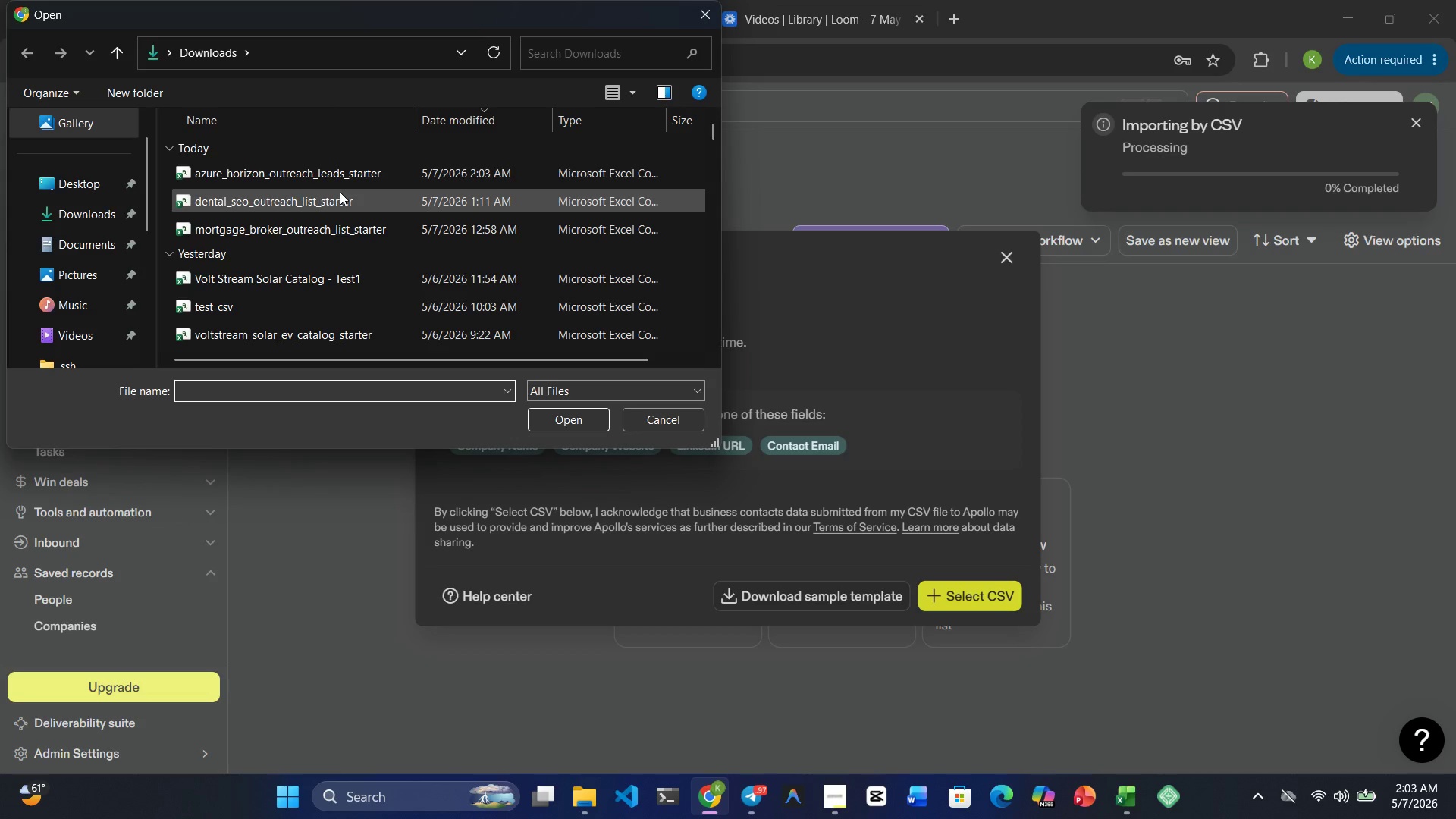 
left_click([326, 165])
 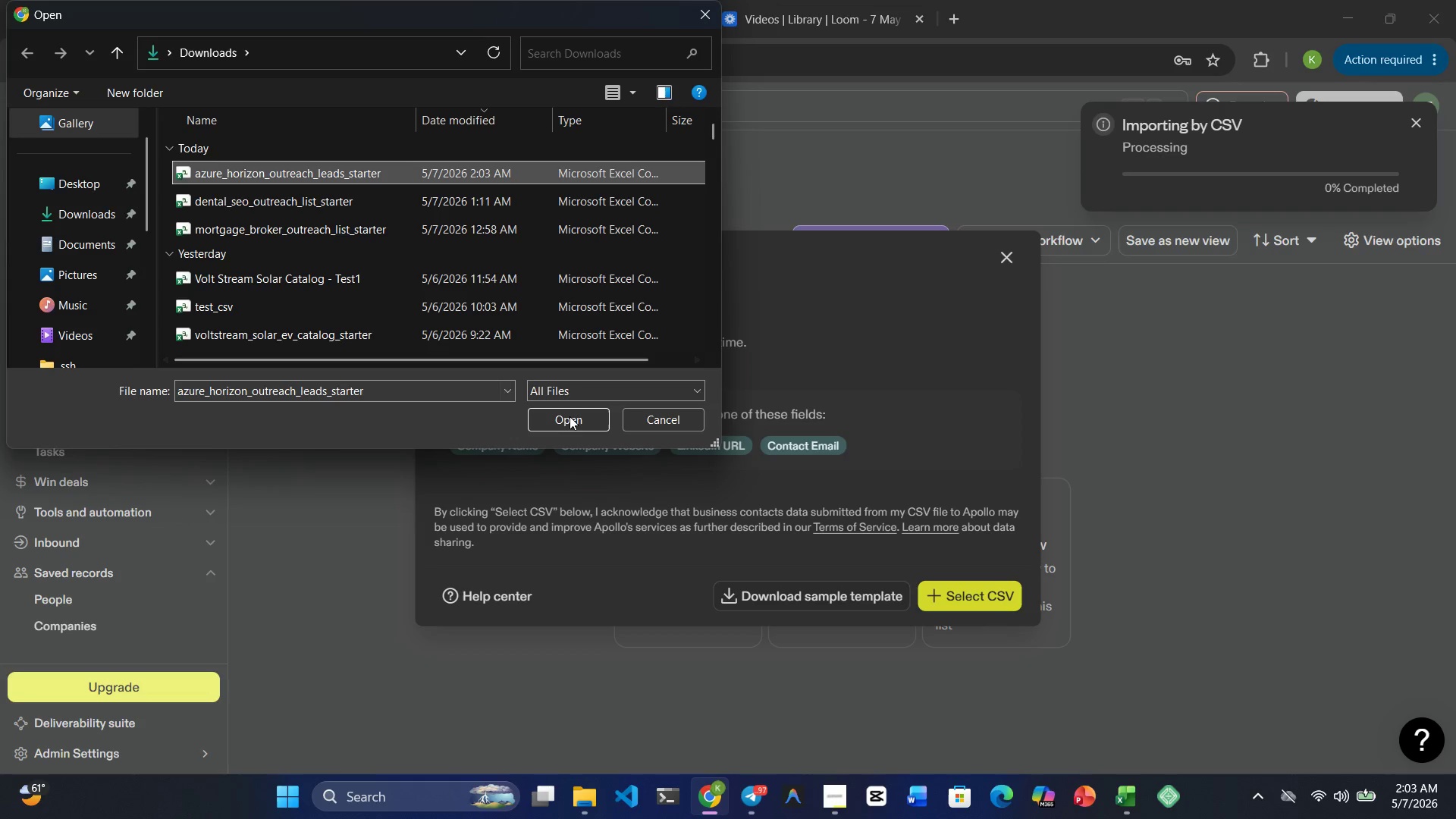 
left_click([570, 416])
 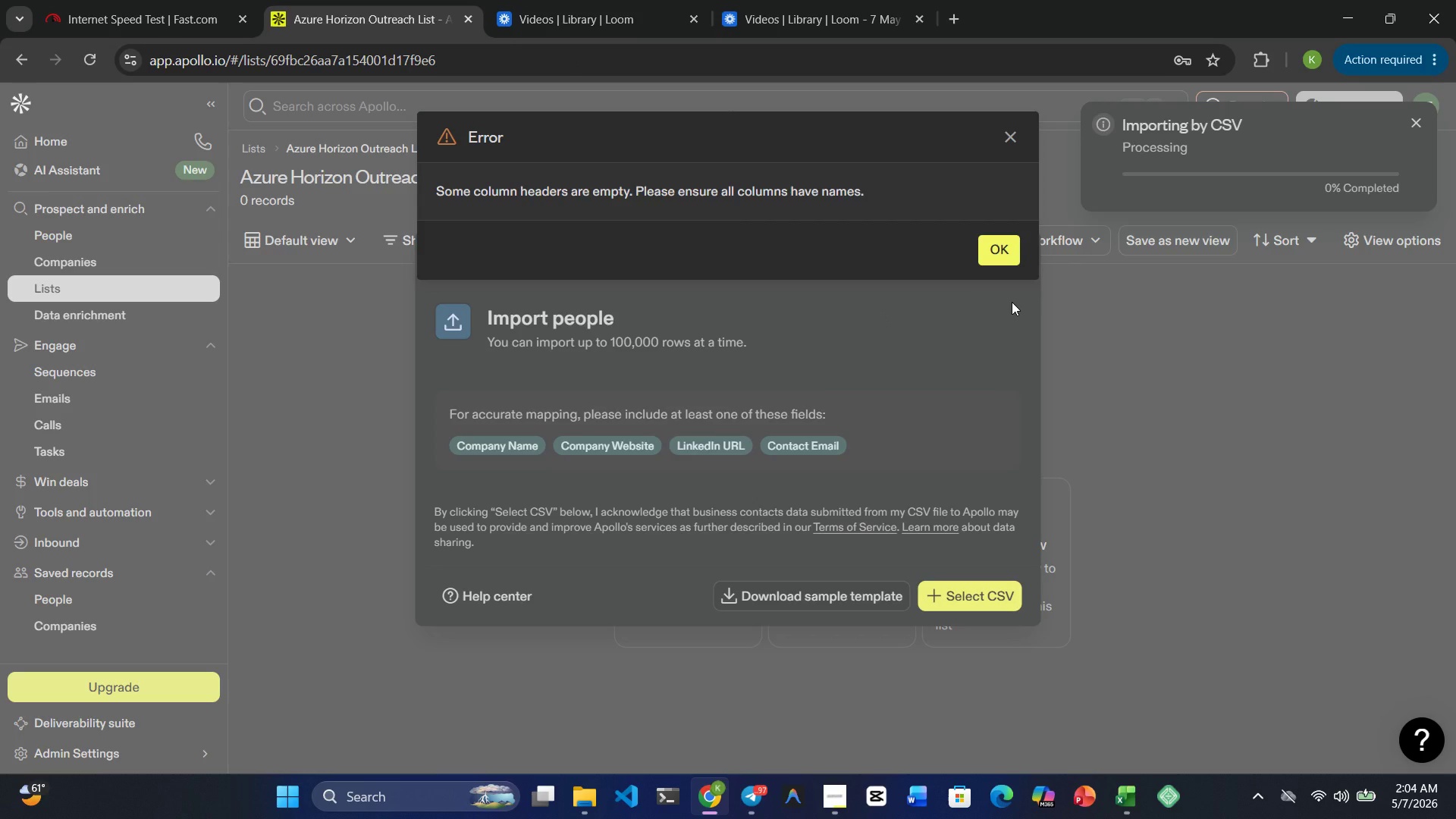 
wait(13.14)
 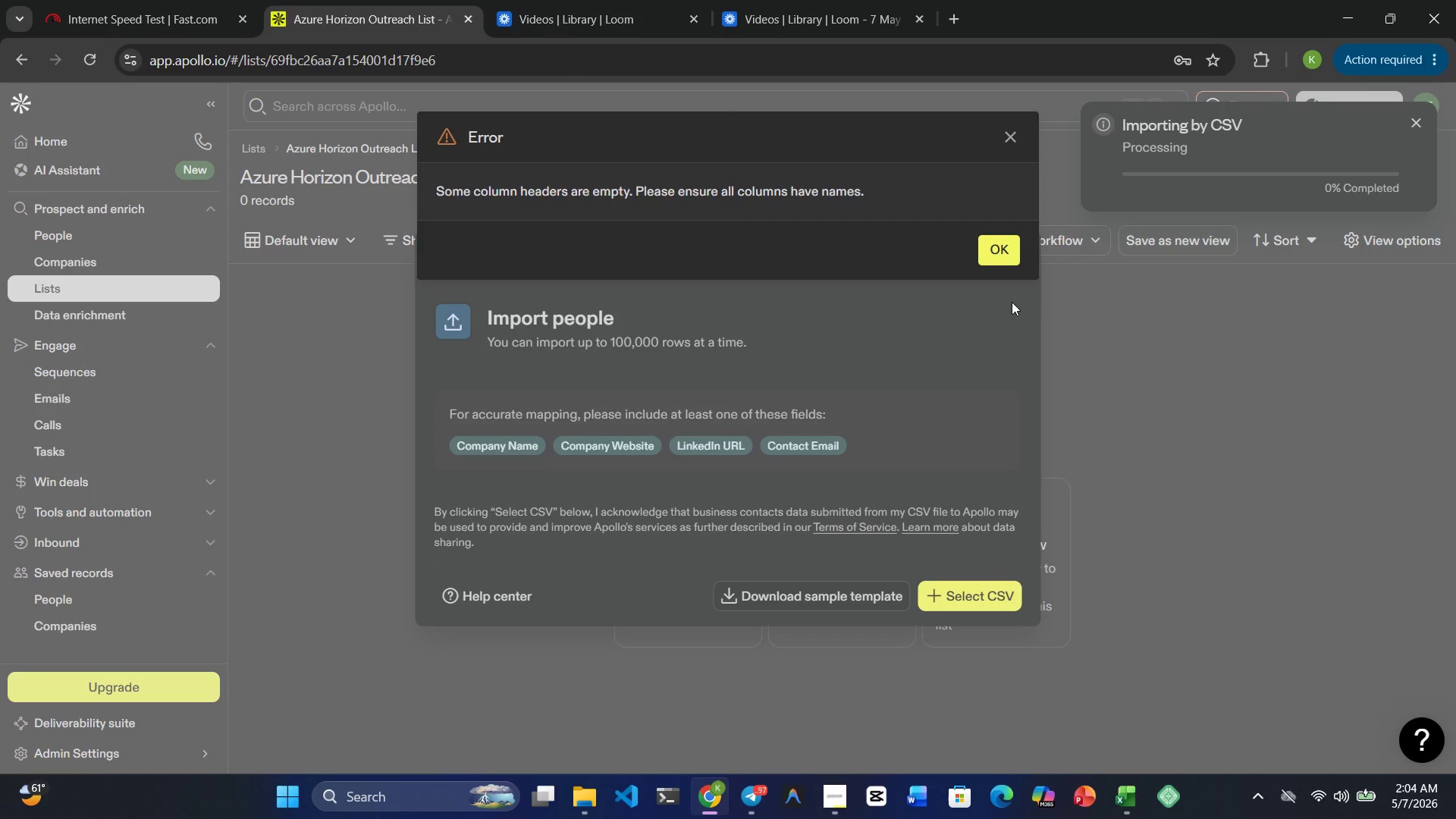 
left_click([1020, 233])
 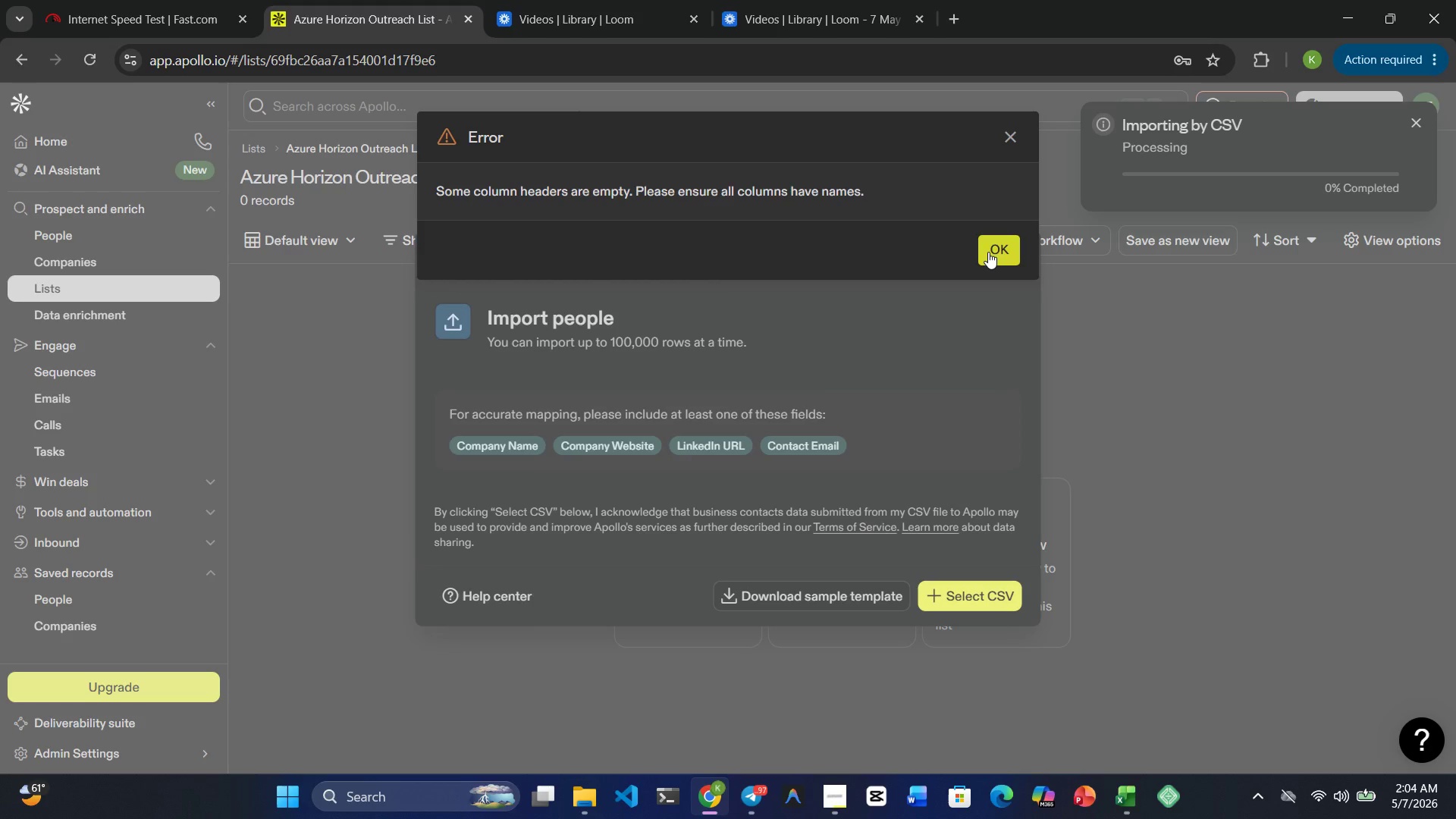 
left_click([988, 252])
 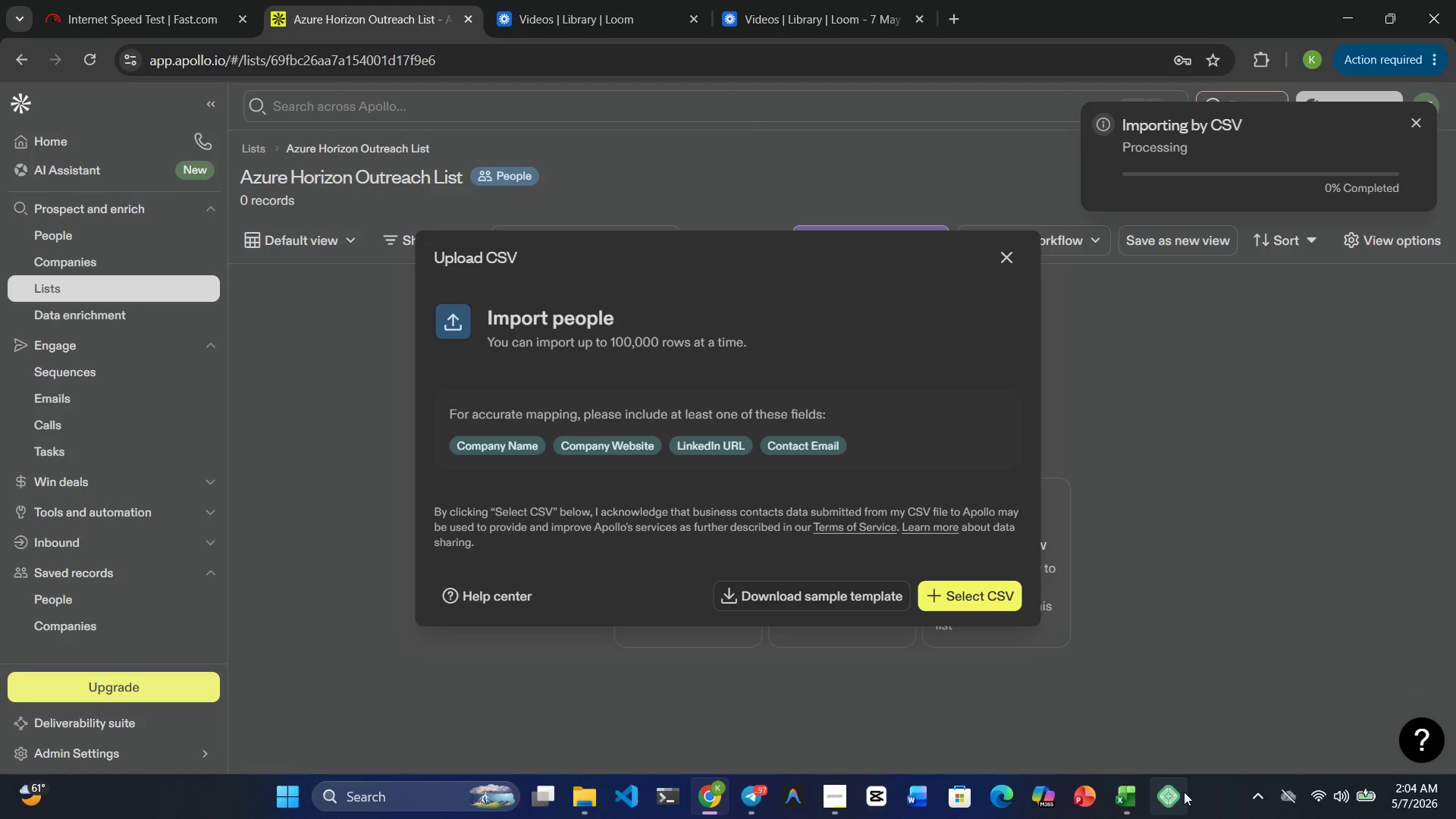 
left_click([1128, 790])
 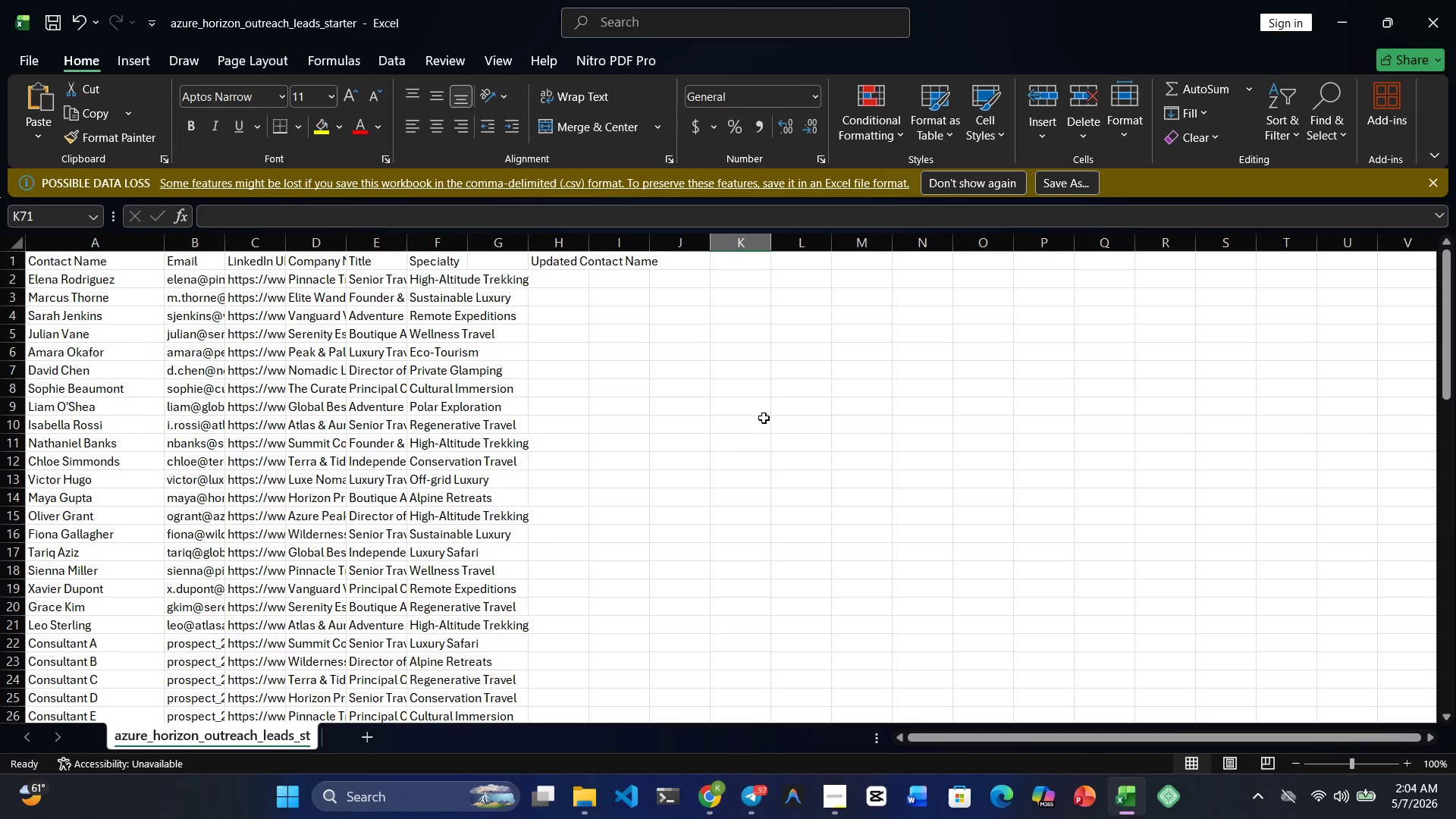 
scroll: coordinate [761, 414], scroll_direction: up, amount: 5.0
 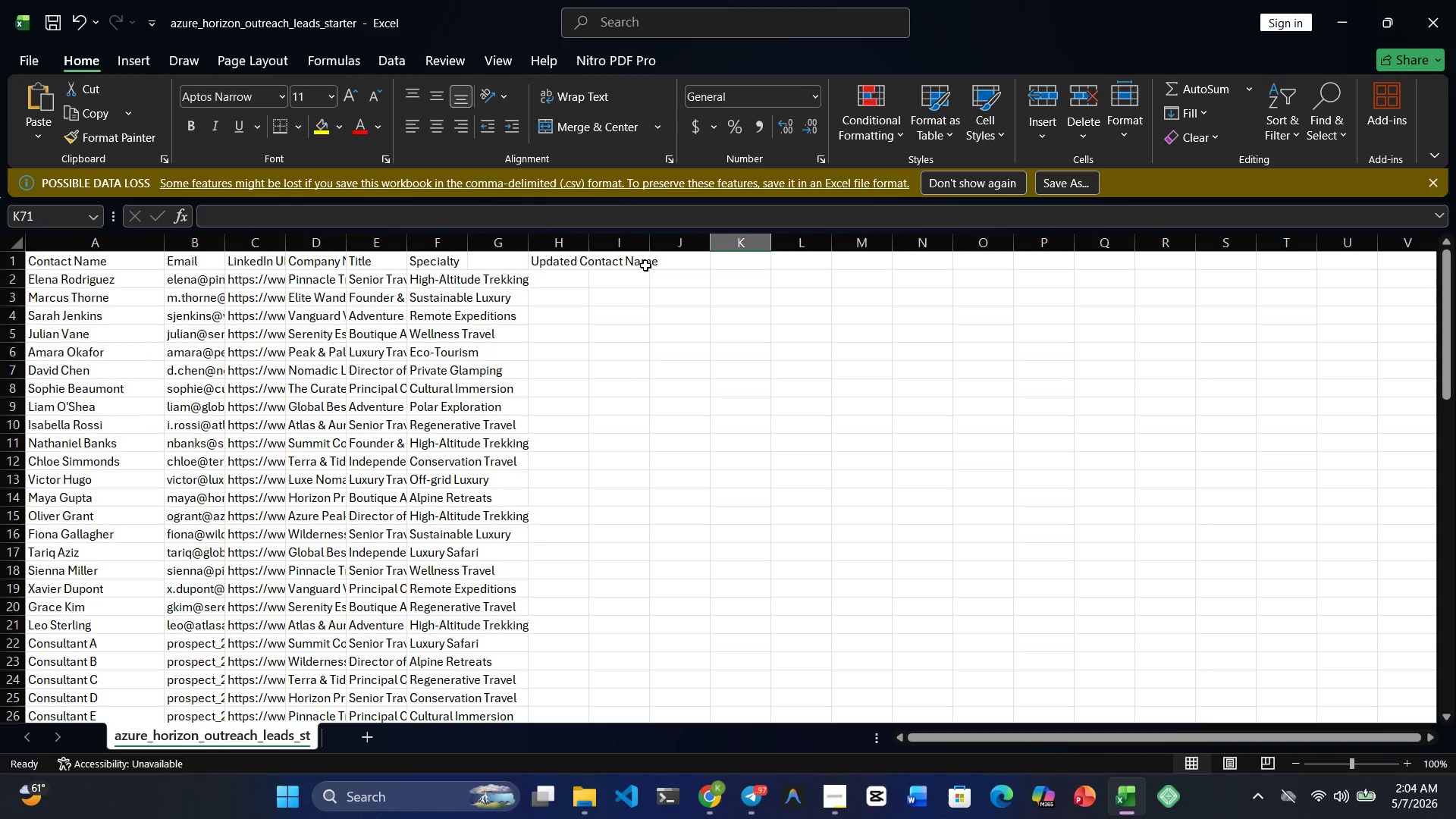 
left_click([645, 265])
 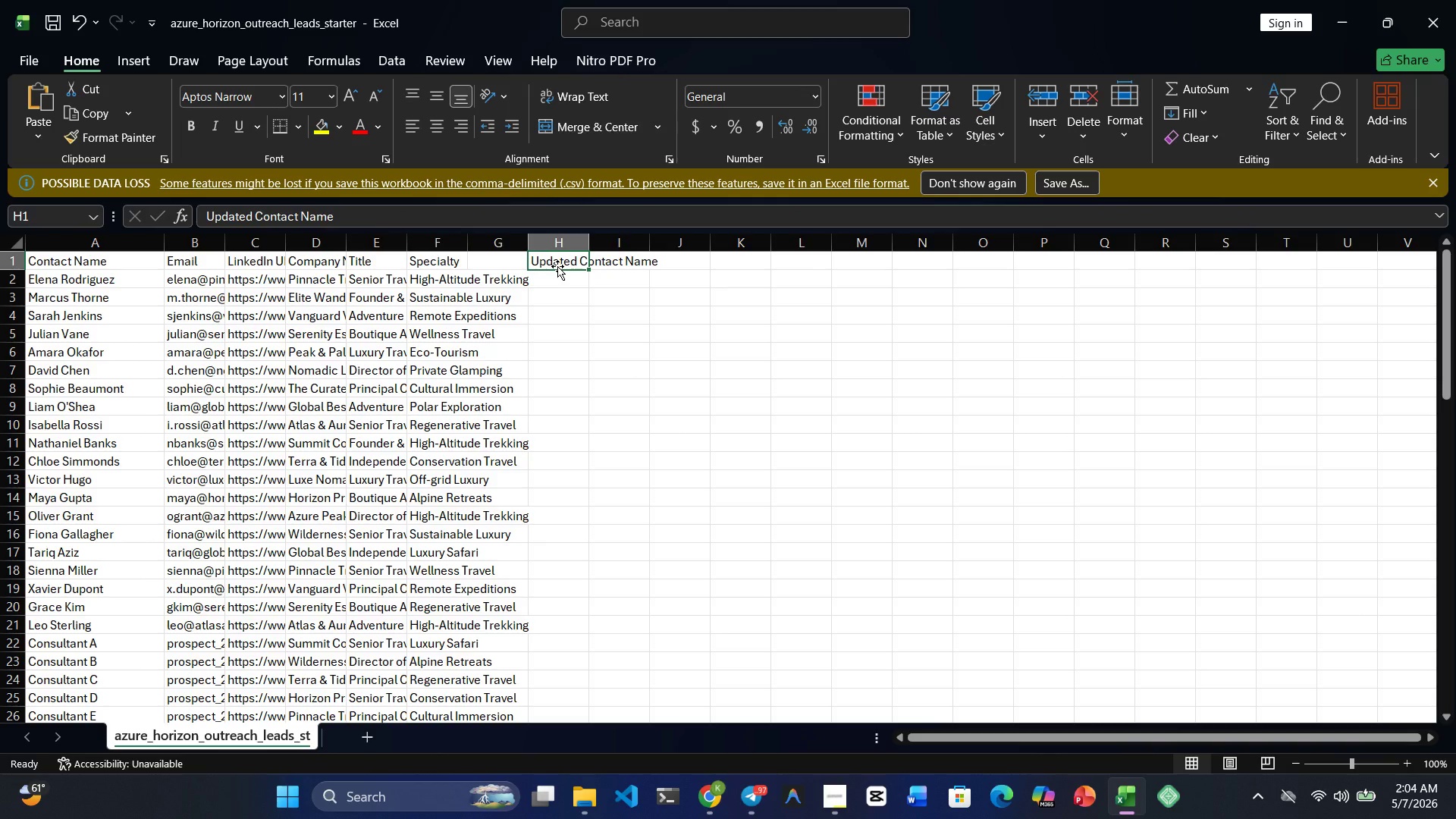 
key(Delete)
 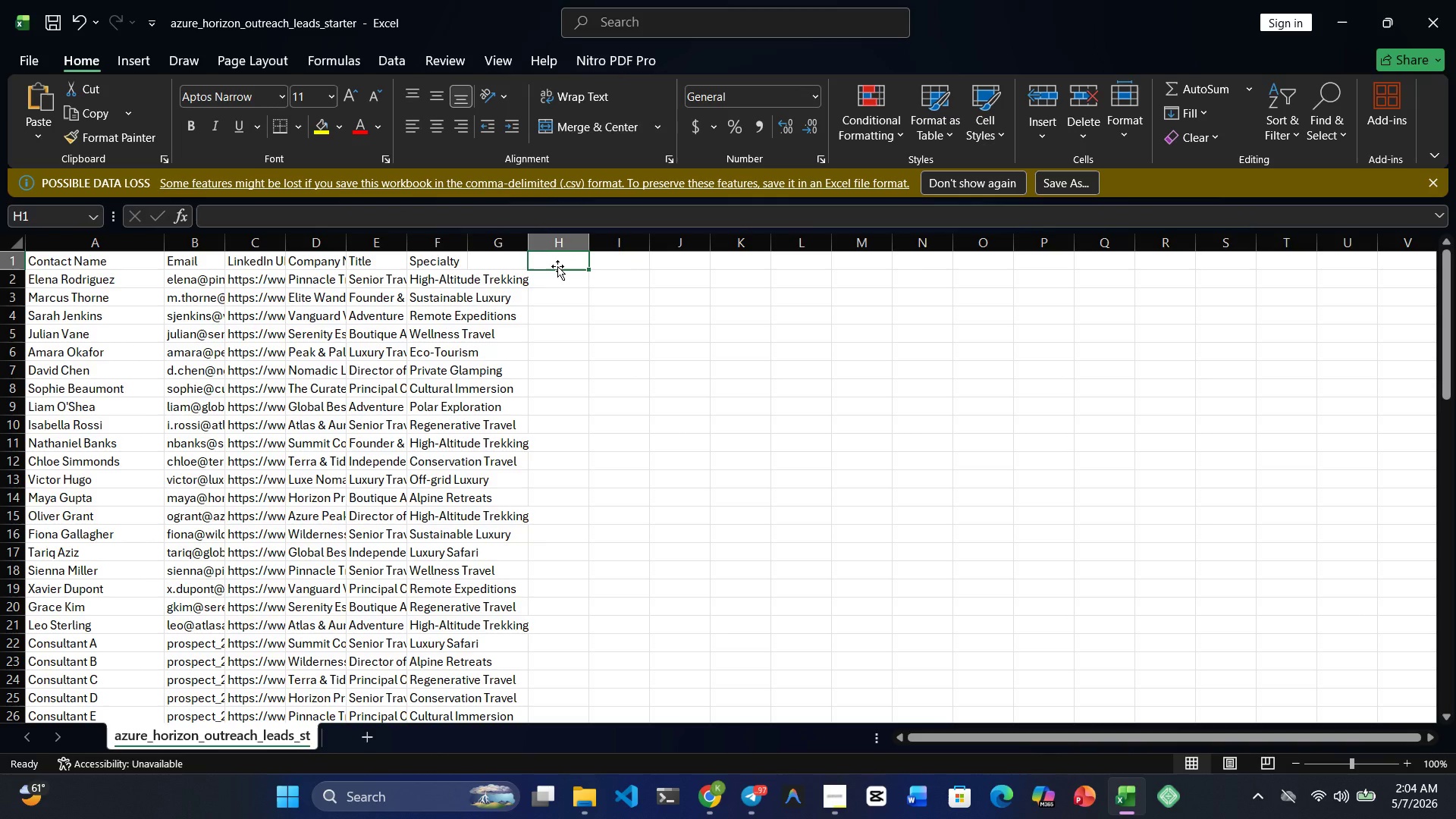 
key(Control+ControlRight)
 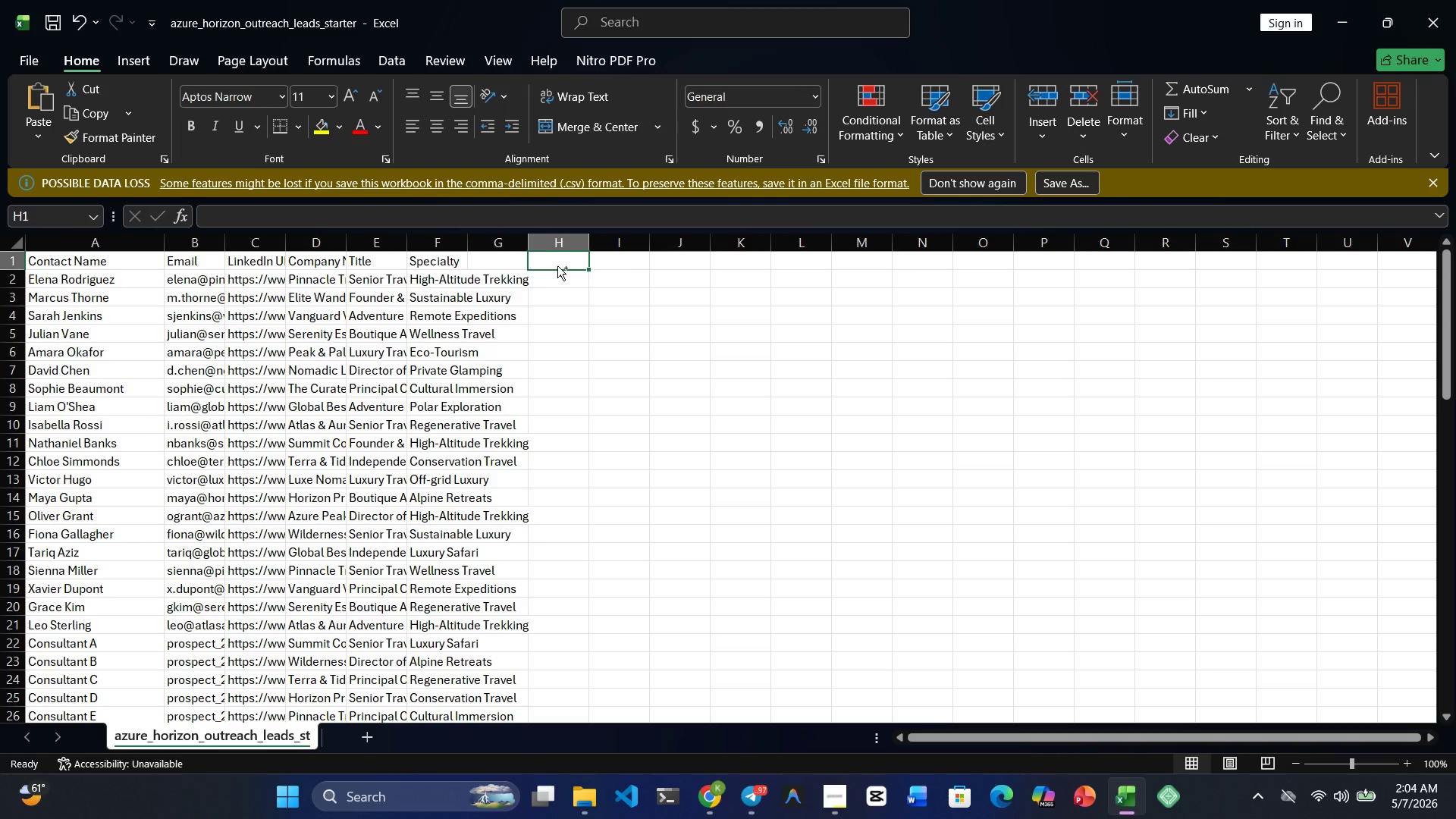 
key(Control+S)
 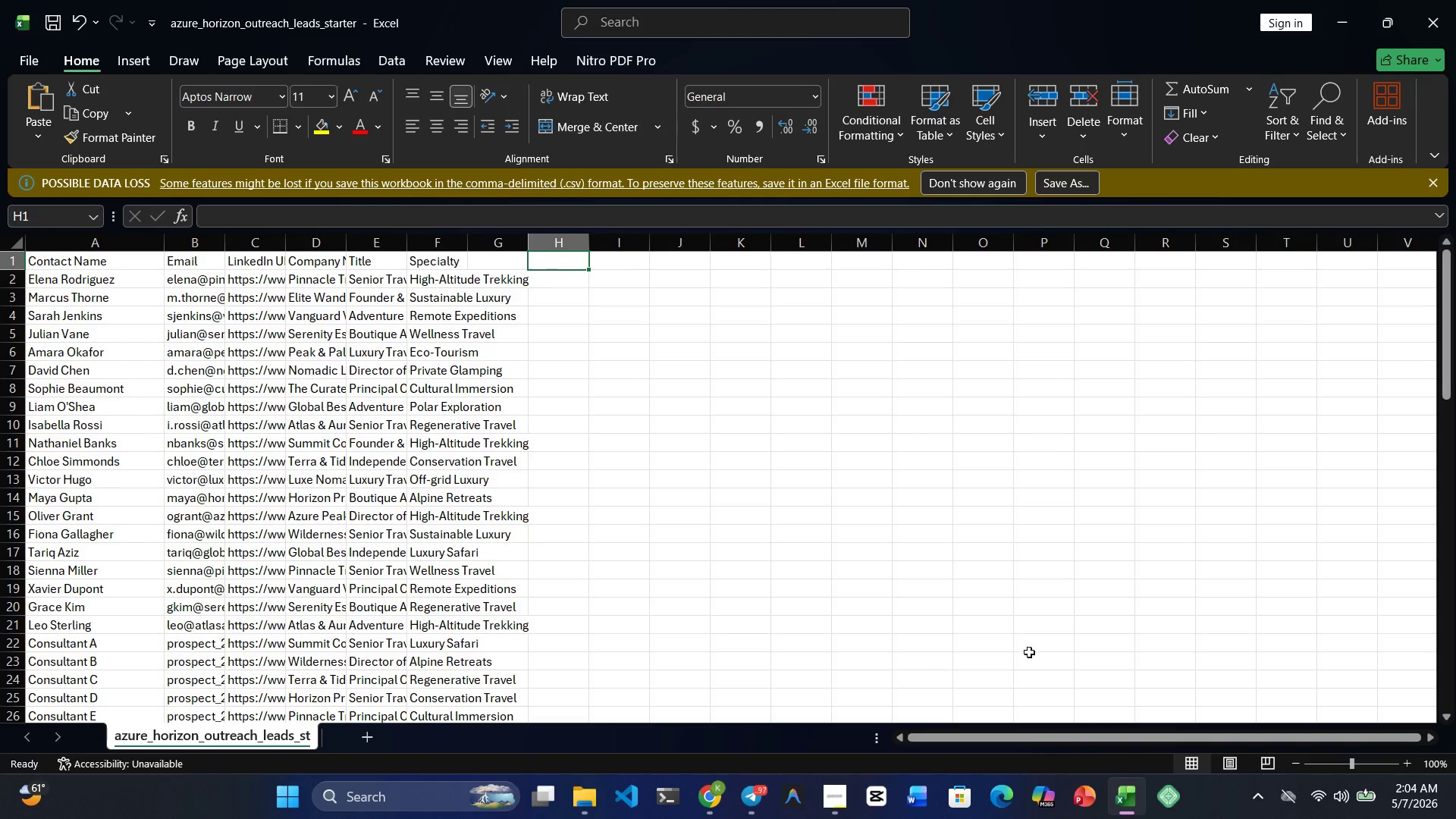 
scroll: coordinate [576, 553], scroll_direction: up, amount: 5.0
 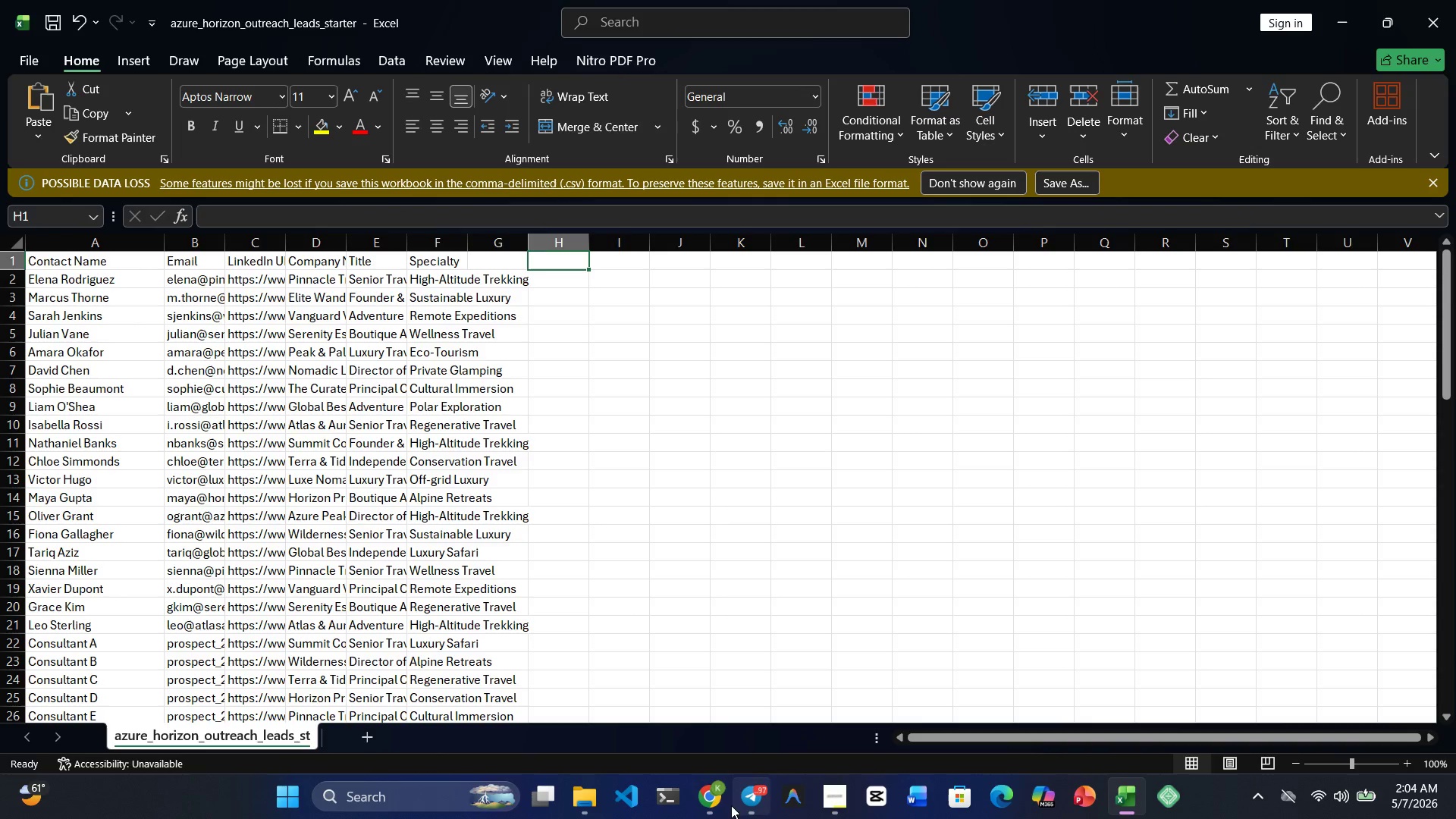 
left_click([724, 805])
 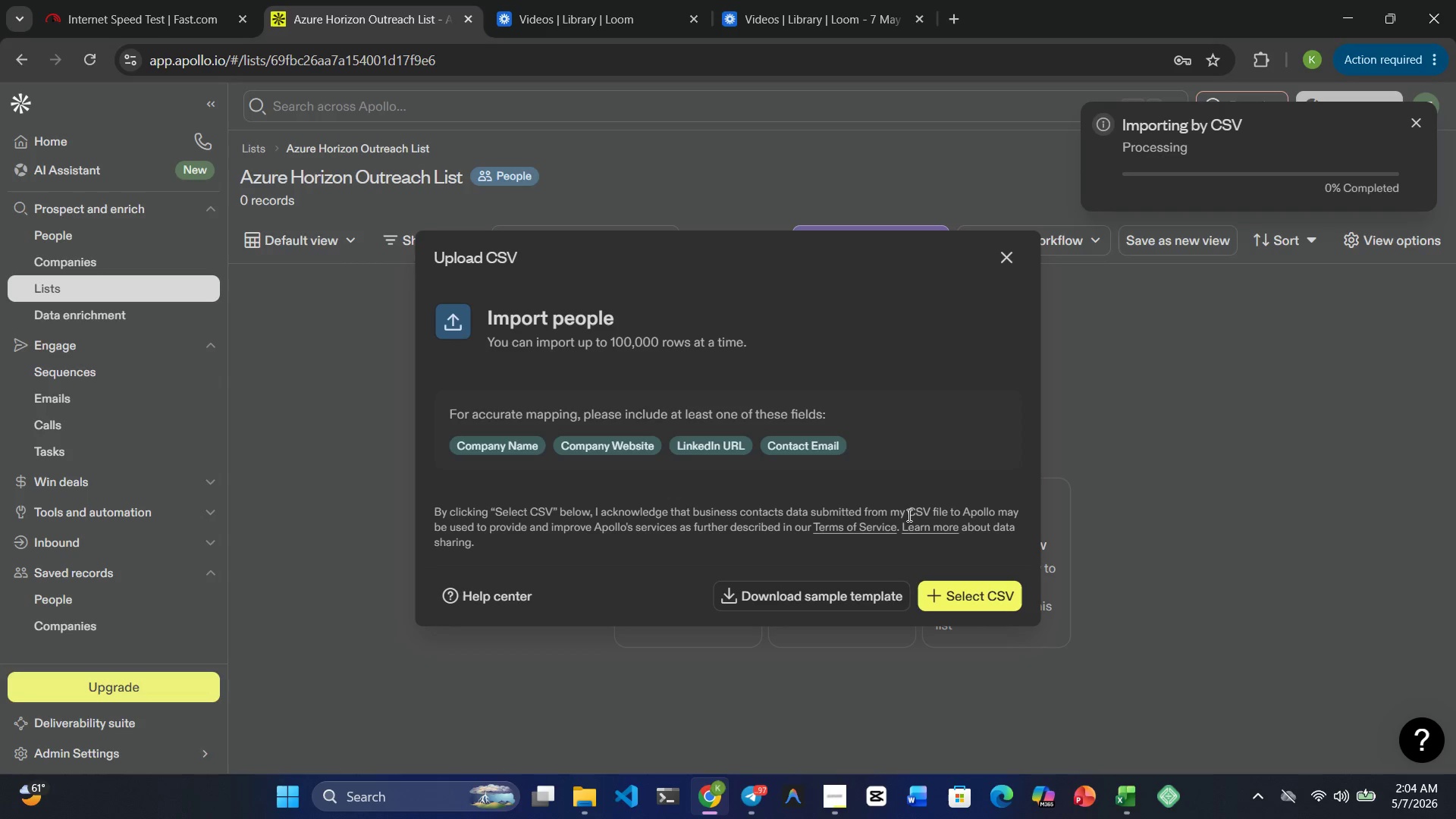 
left_click([966, 602])
 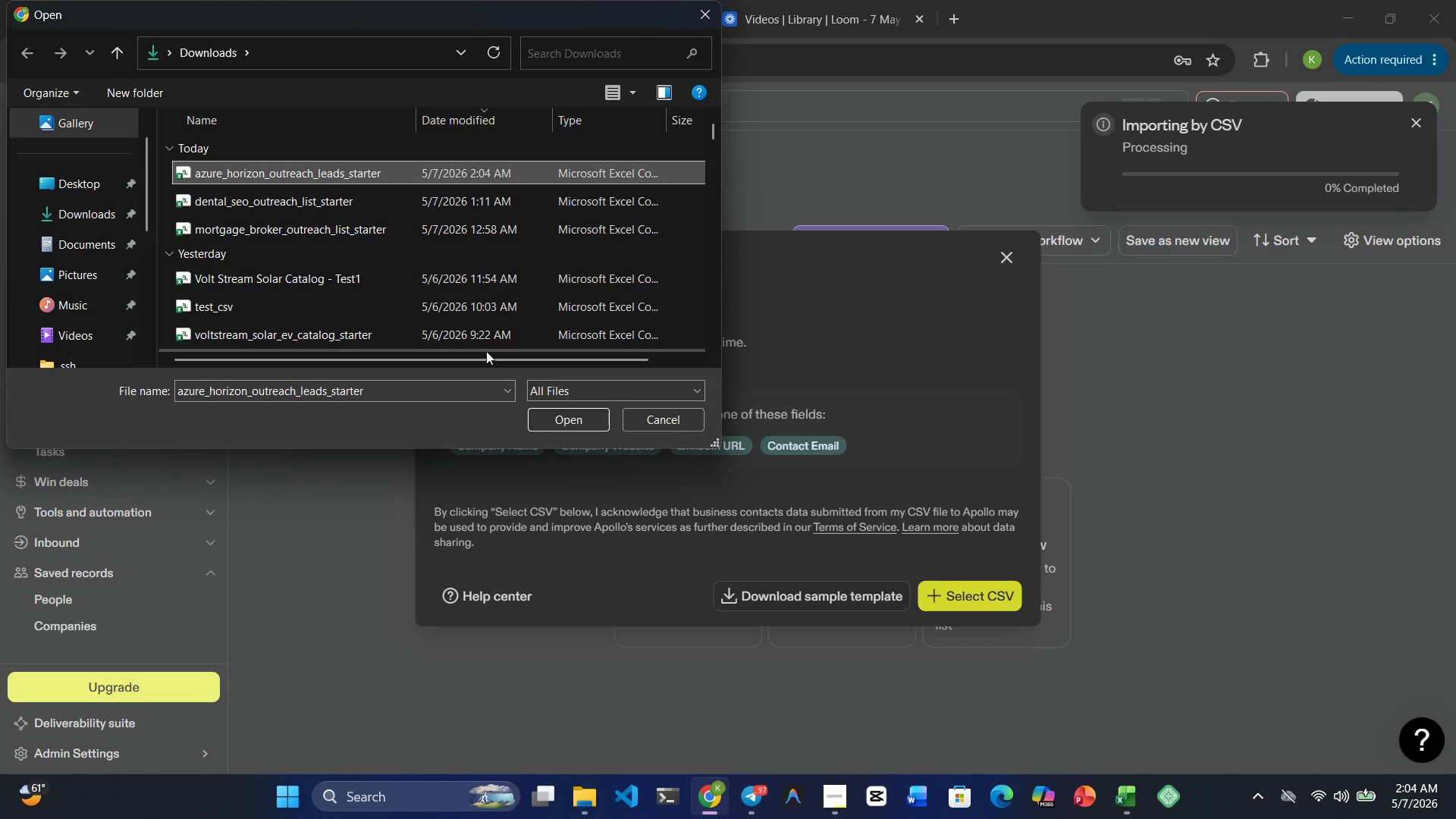 
left_click([558, 420])
 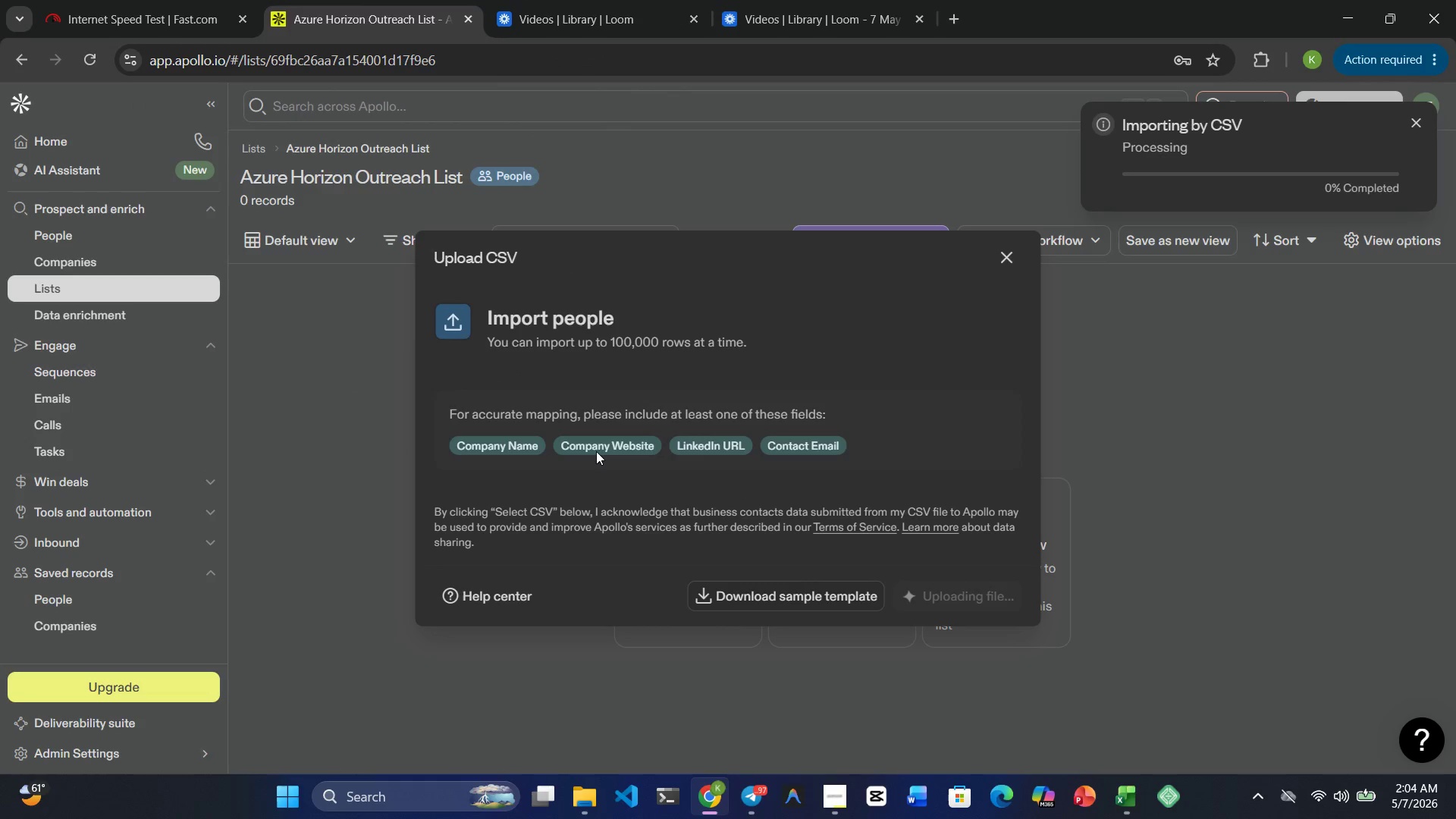 
mouse_move([612, 491])
 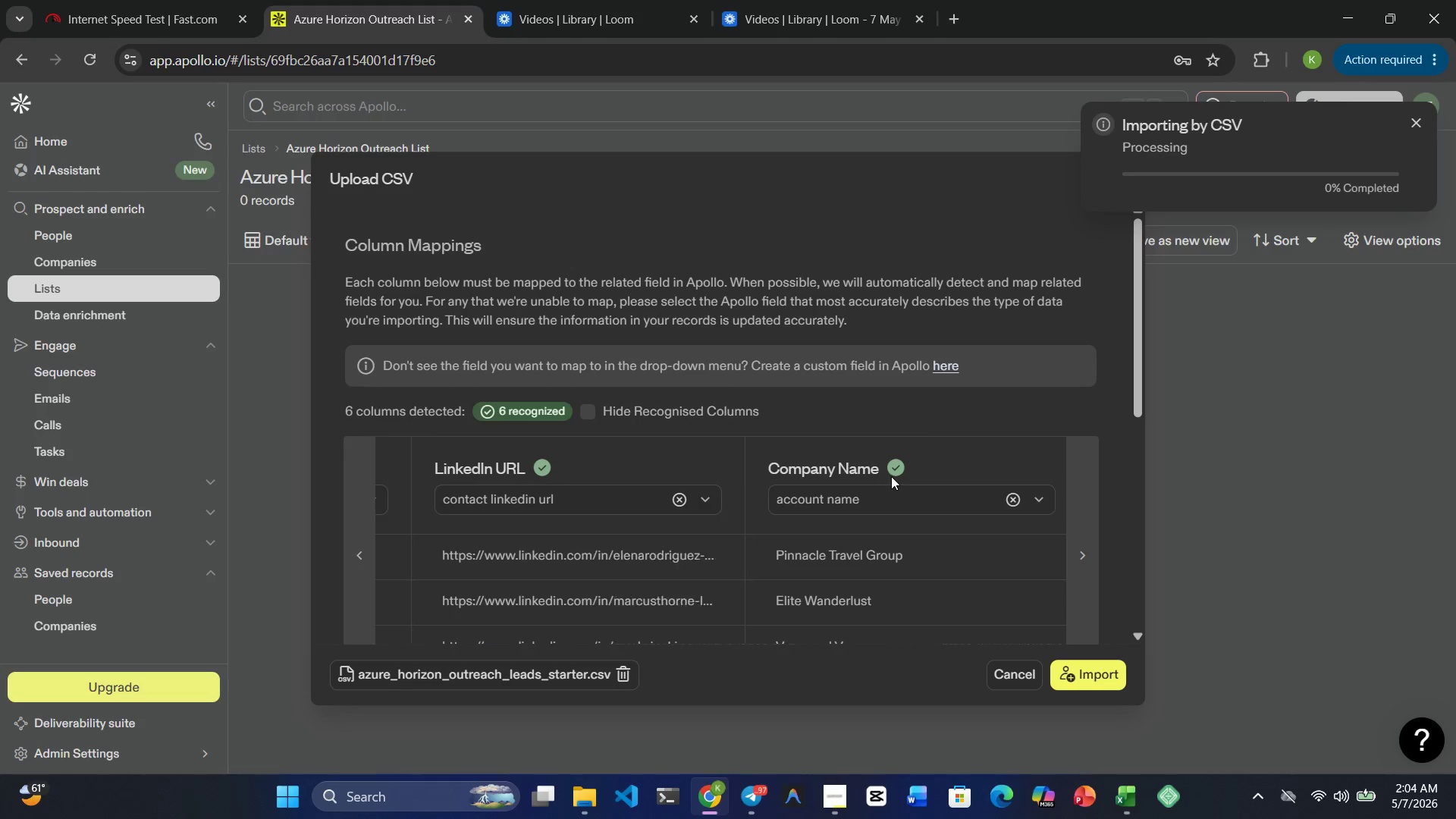 
wait(24.0)
 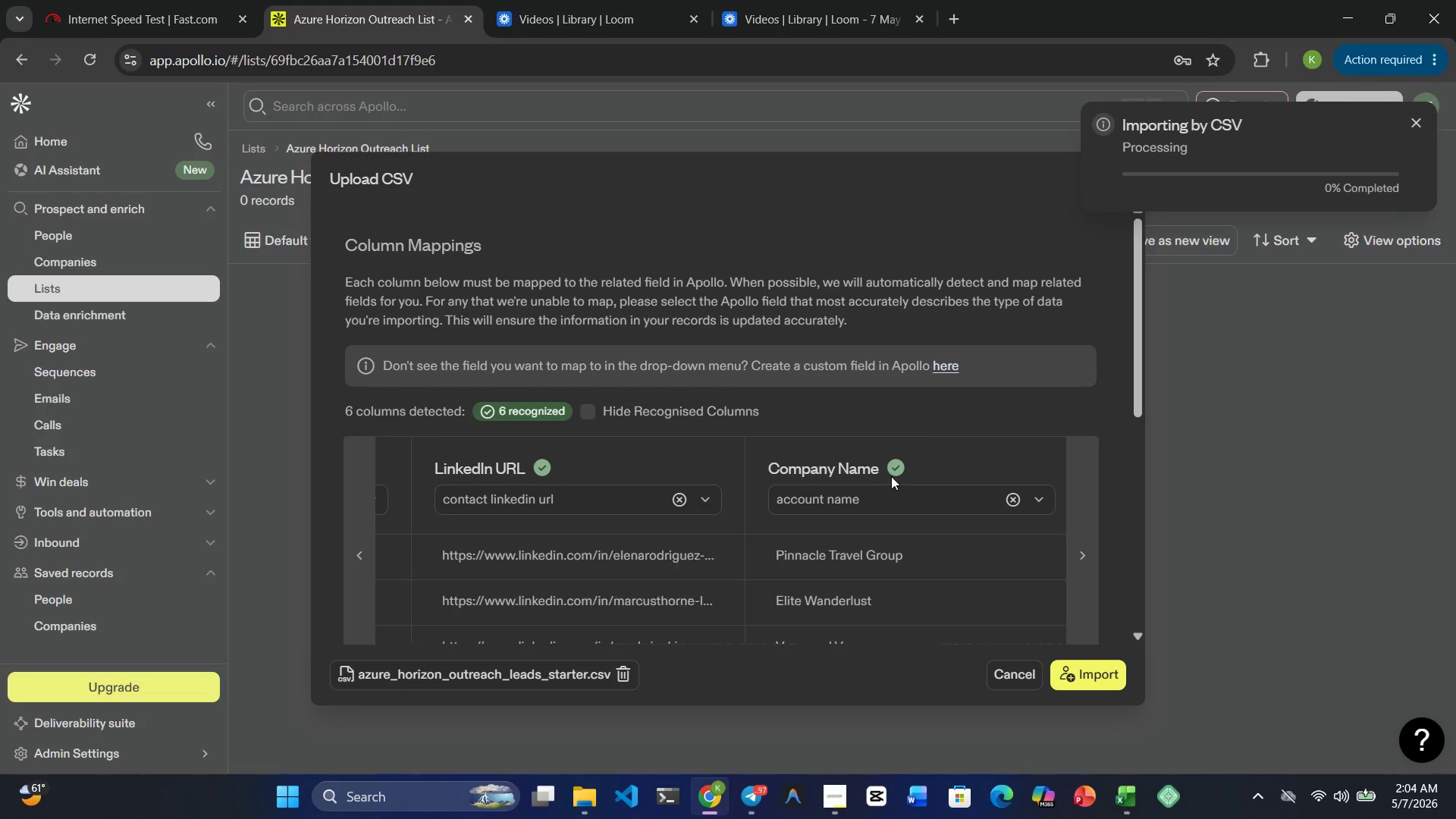 
left_click([1083, 673])
 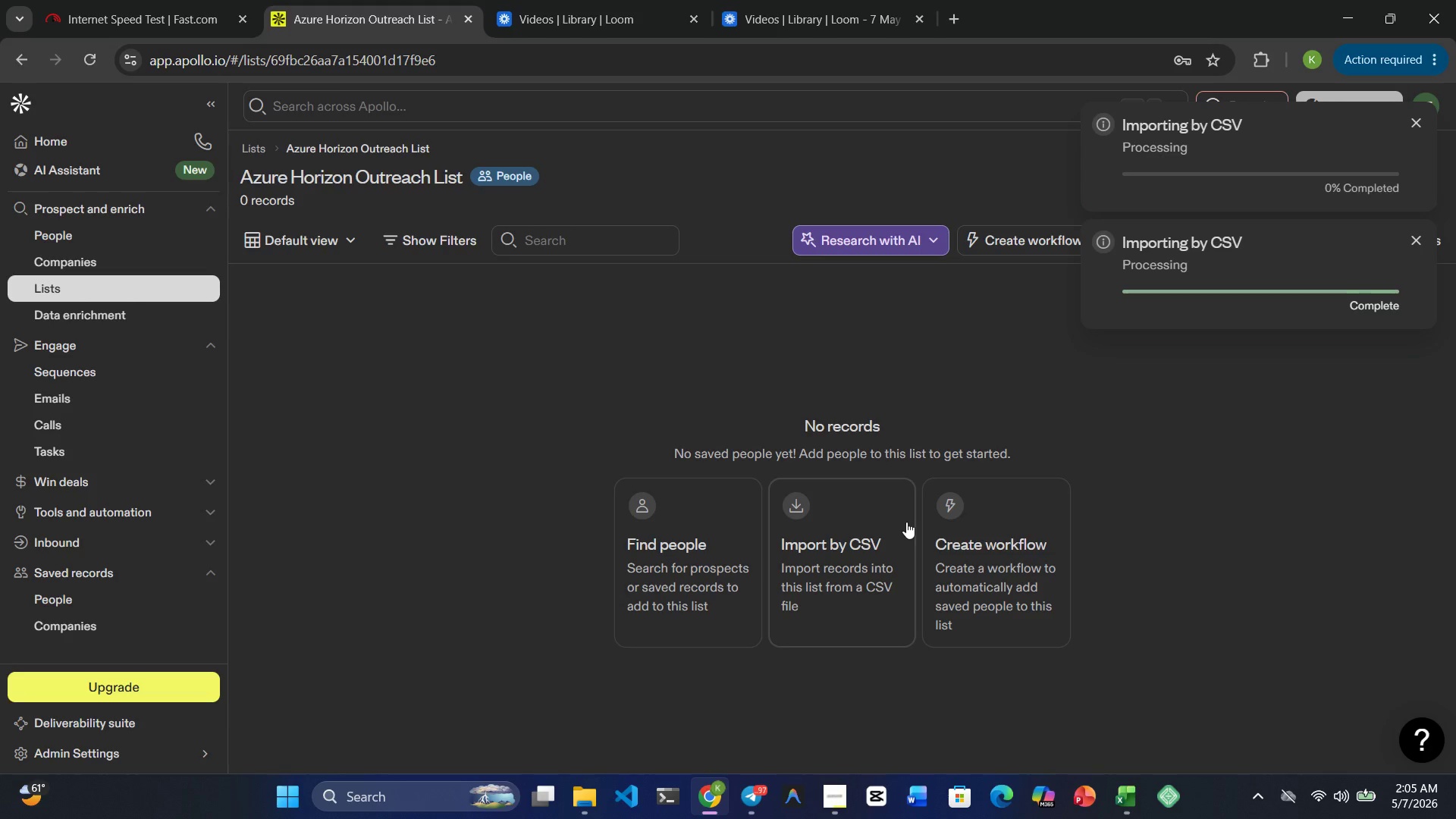 
wait(22.12)
 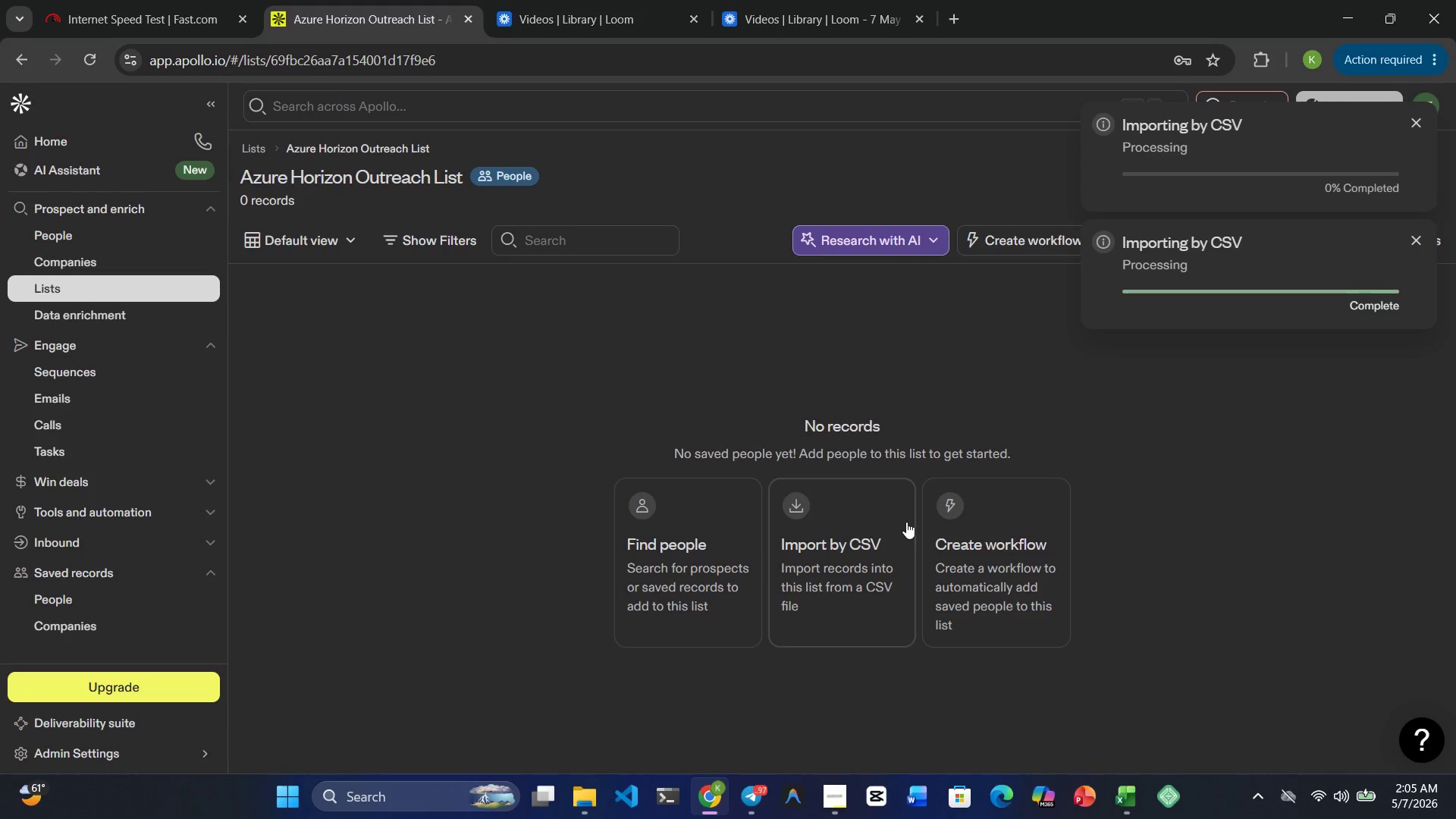 
left_click([1420, 122])
 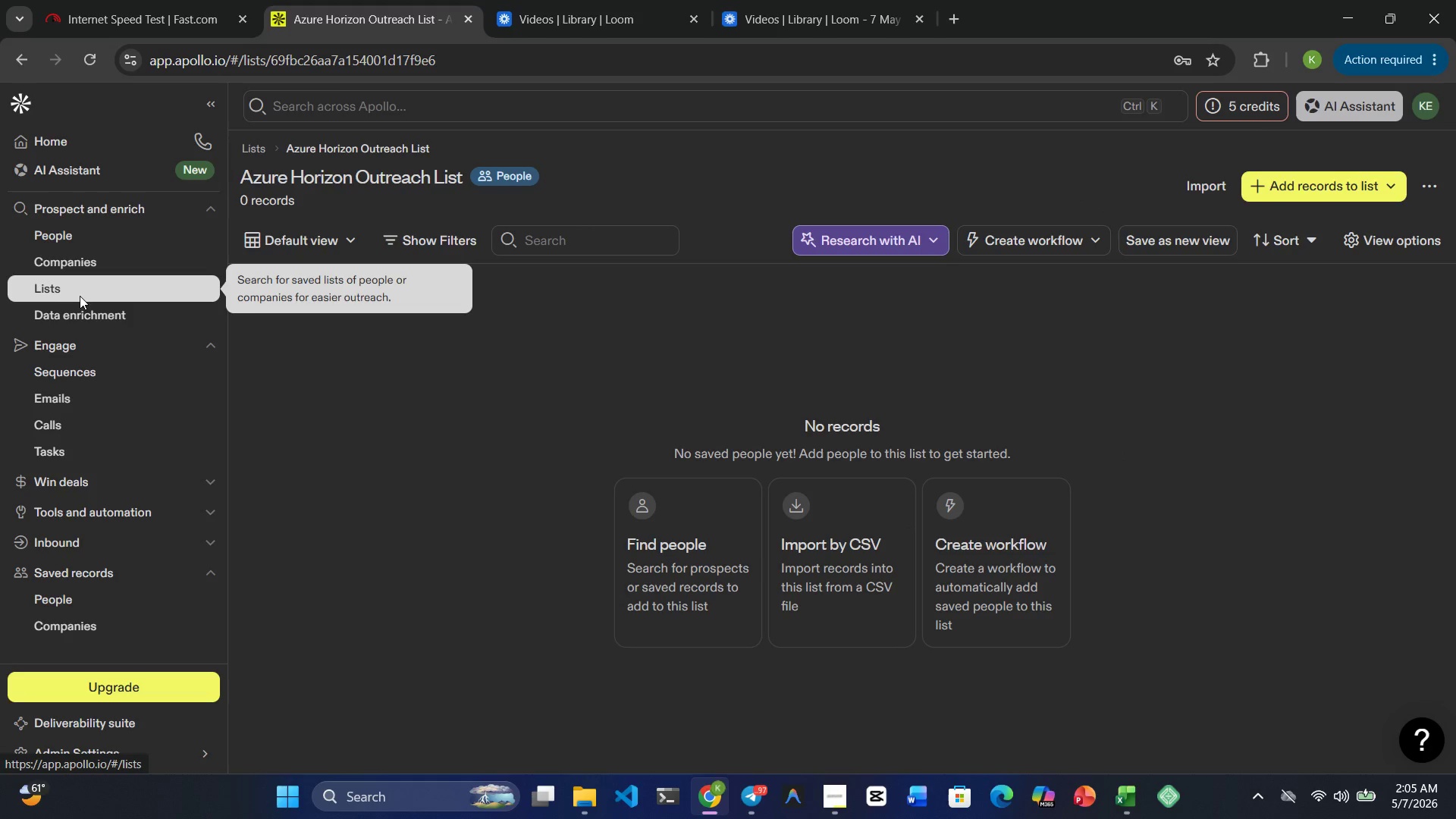 
left_click([74, 295])
 